 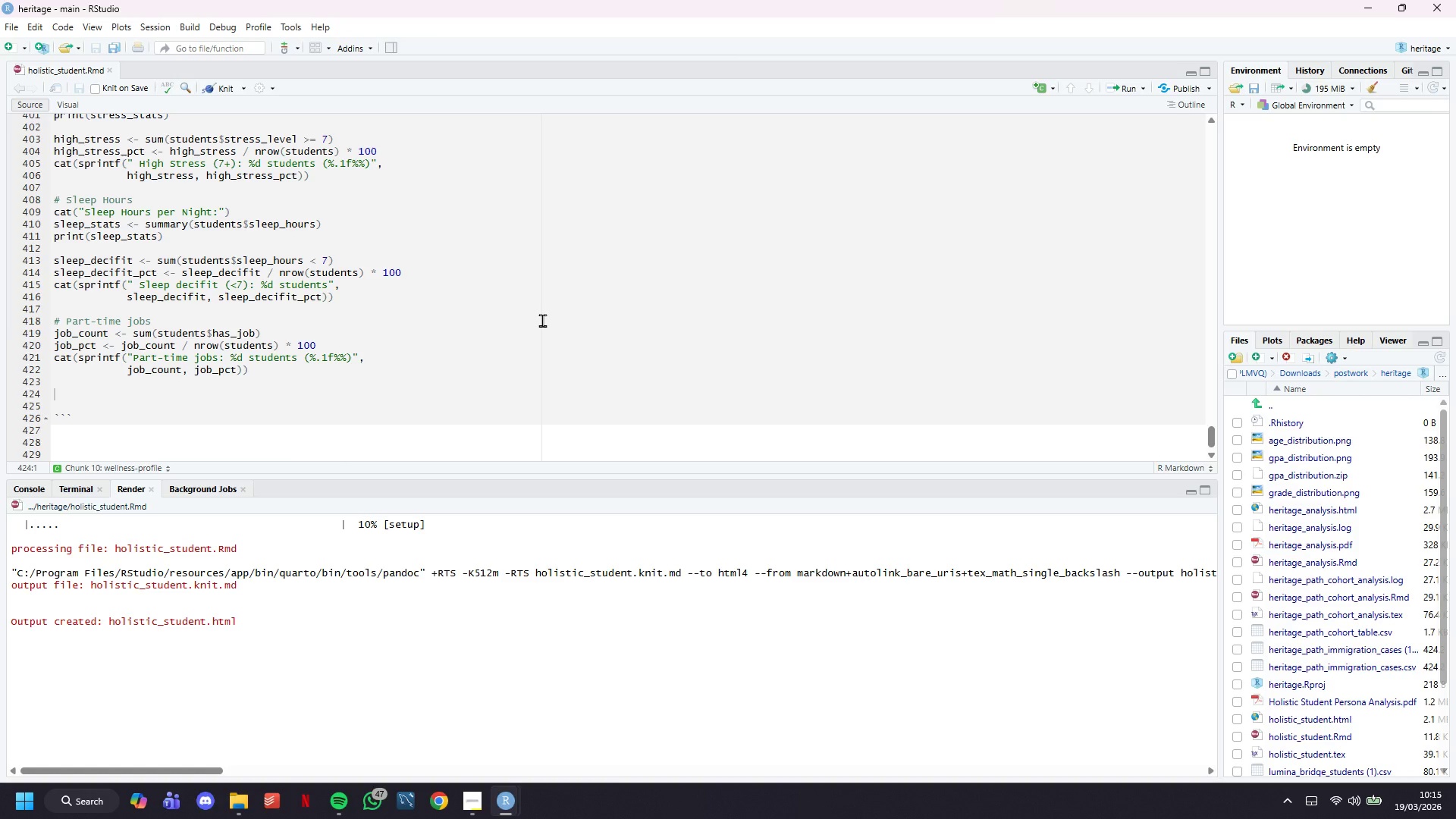 
scroll: coordinate [801, 570], scroll_direction: down, amount: 14.0
 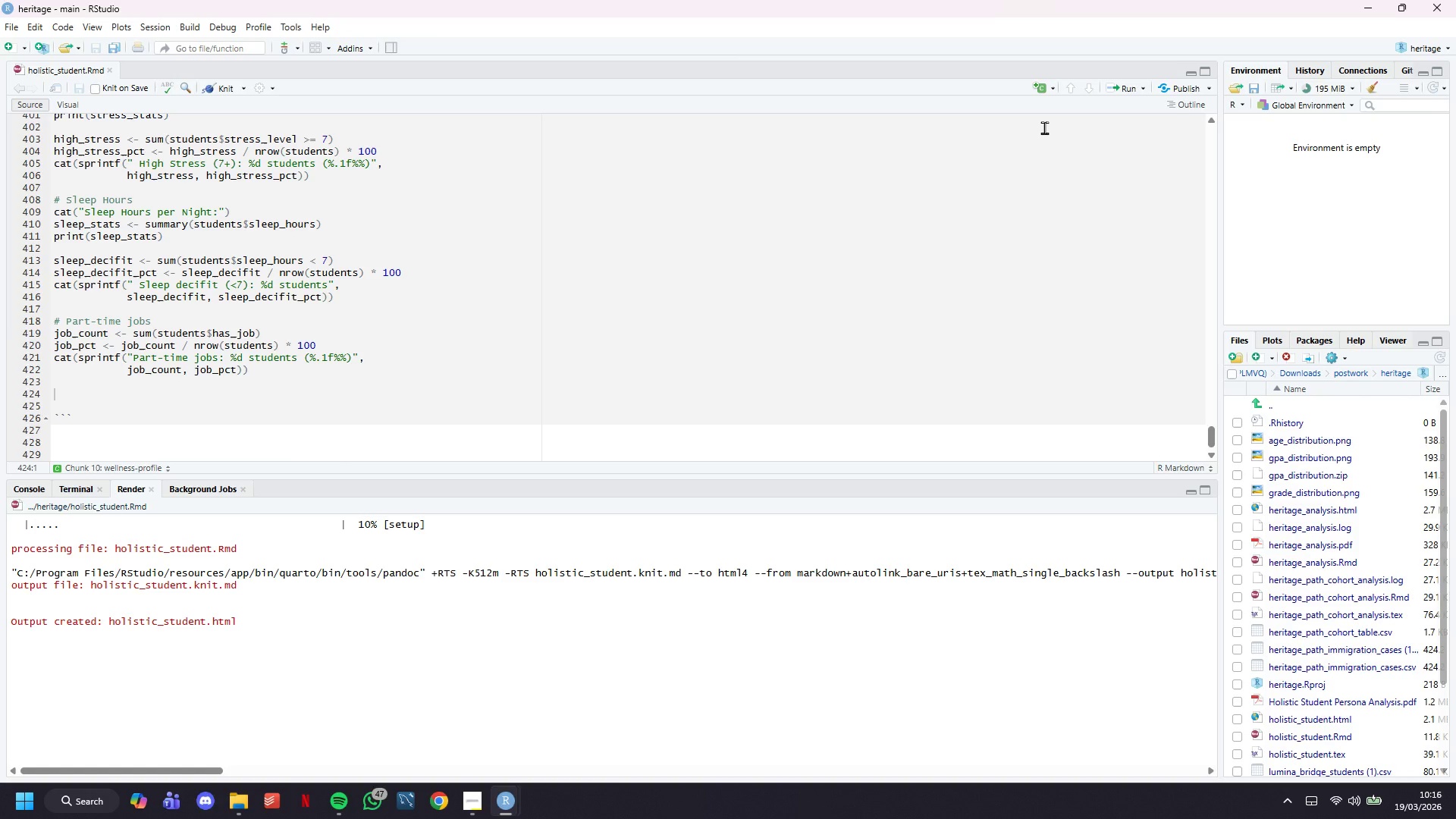 
wait(33.24)
 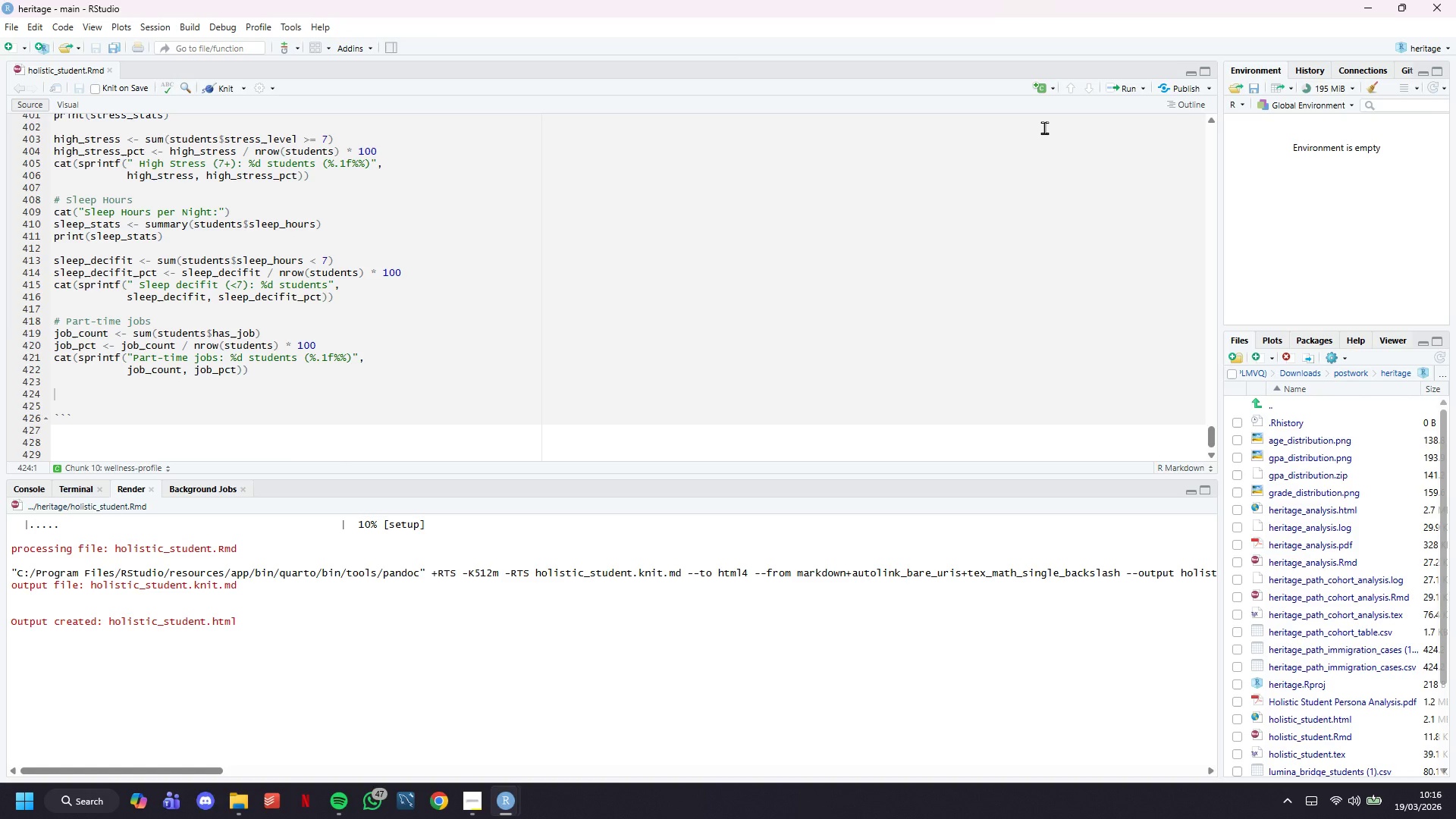 
left_click([578, 734])
 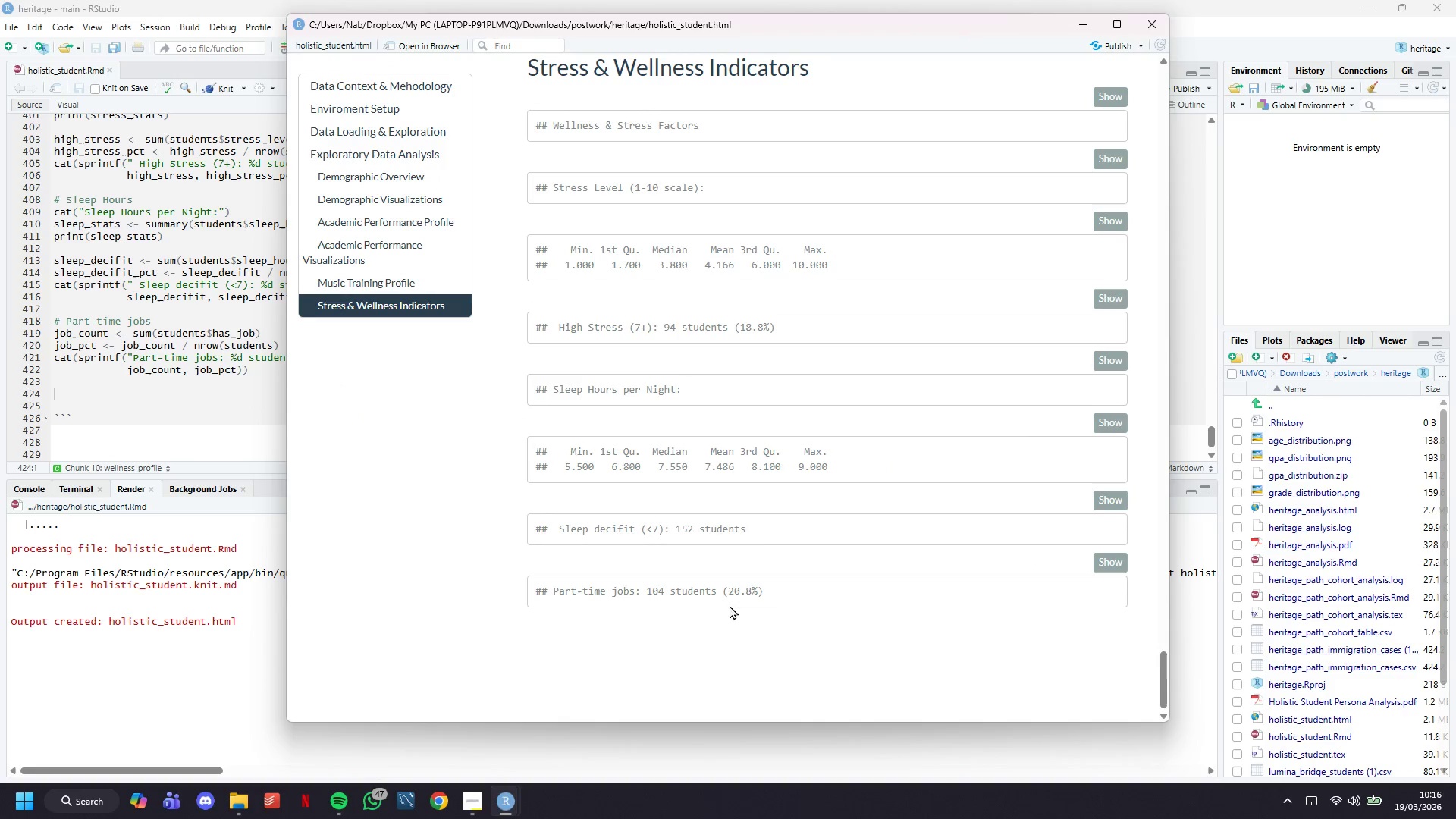 
scroll: coordinate [783, 534], scroll_direction: down, amount: 5.0
 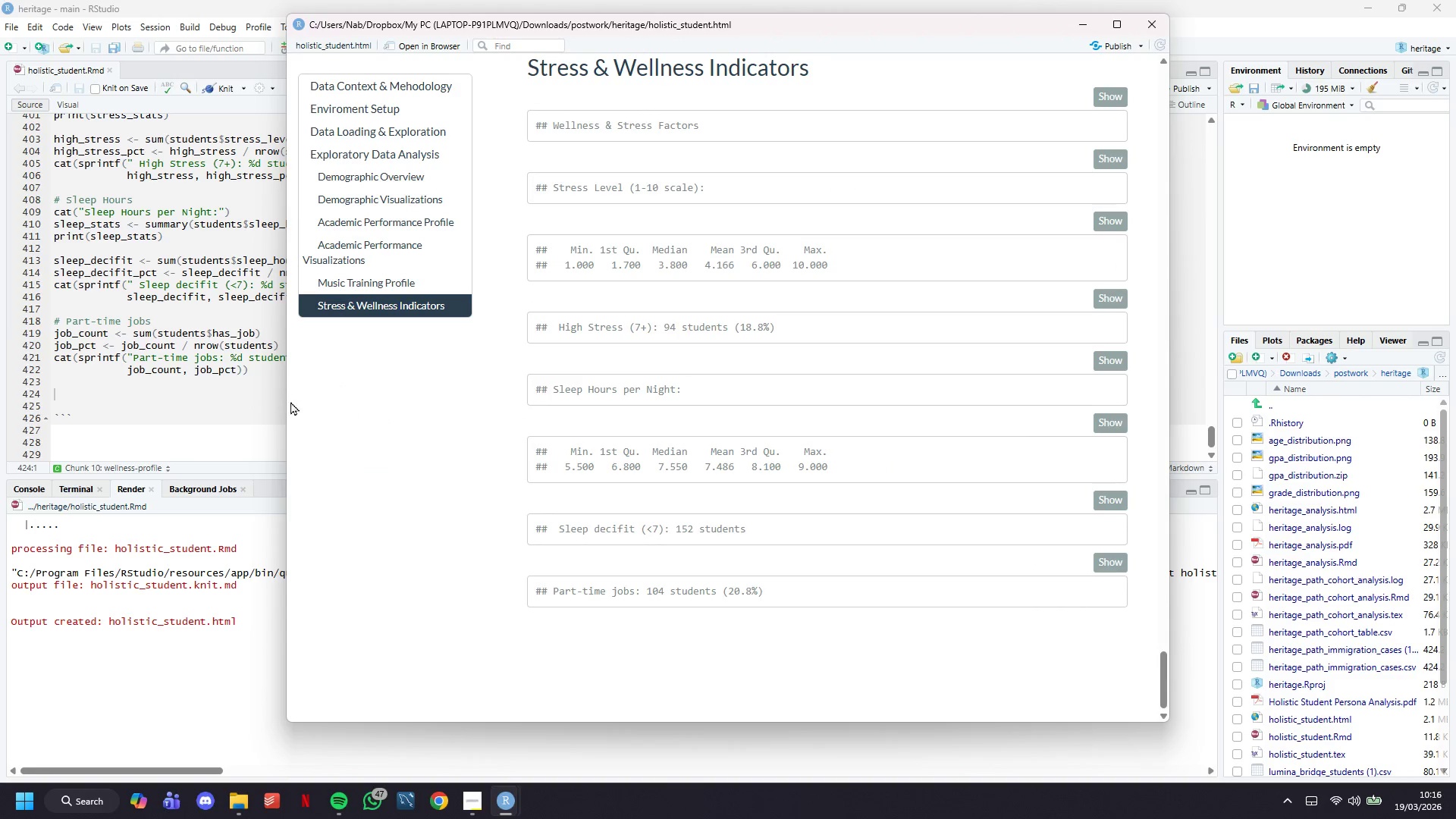 
left_click([129, 402])
 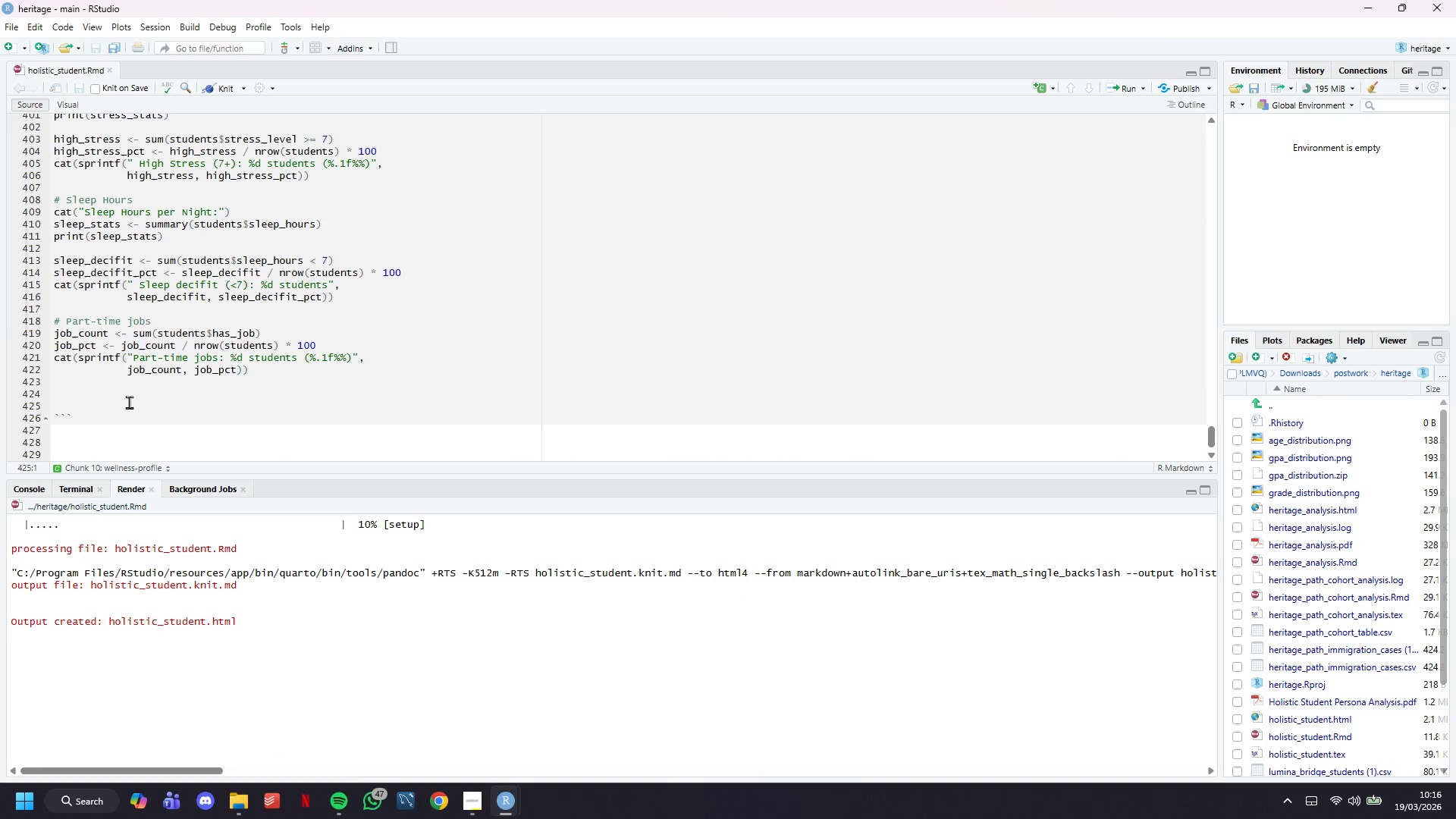 
key(ArrowUp)
 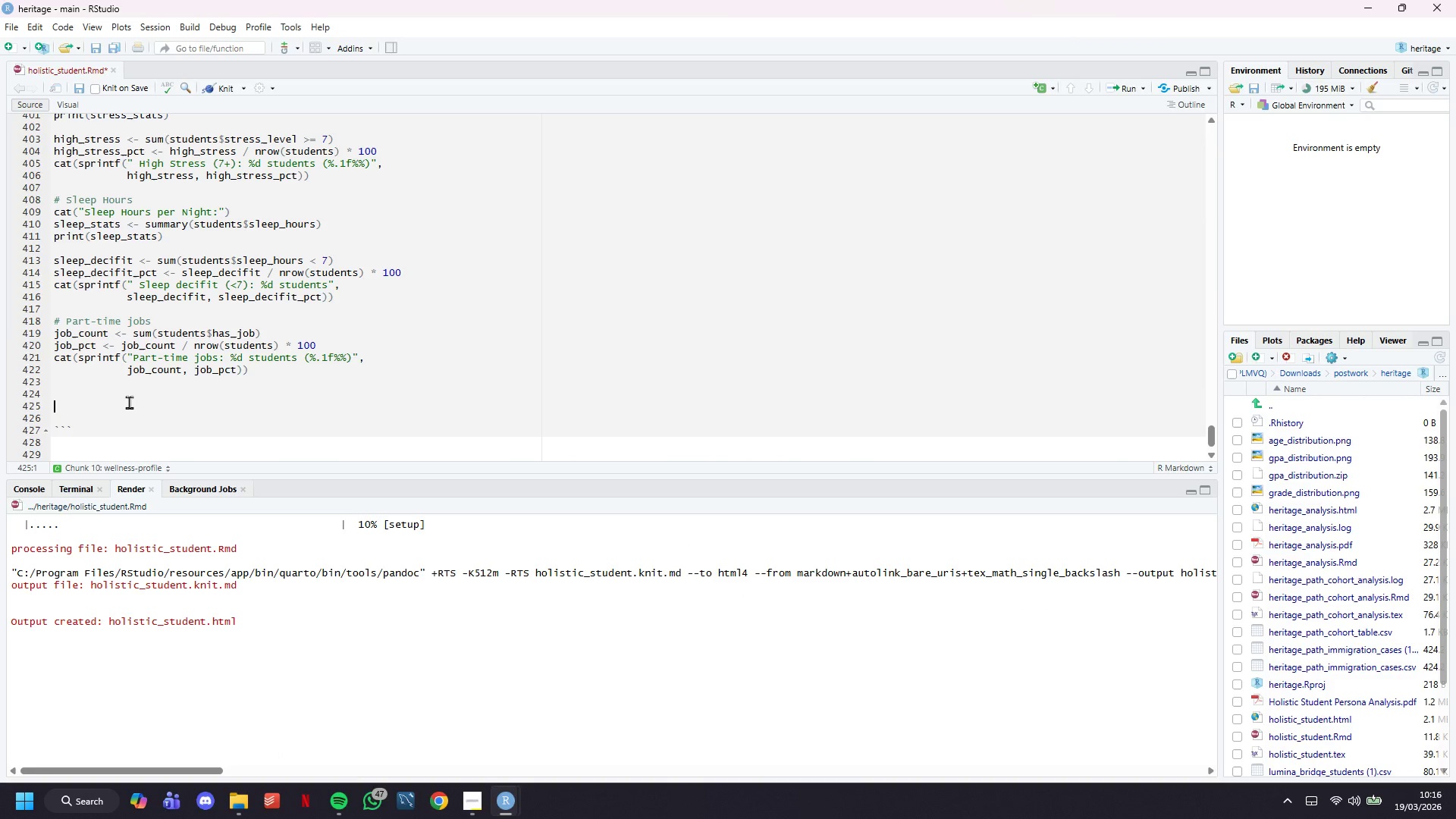 
key(Enter)
 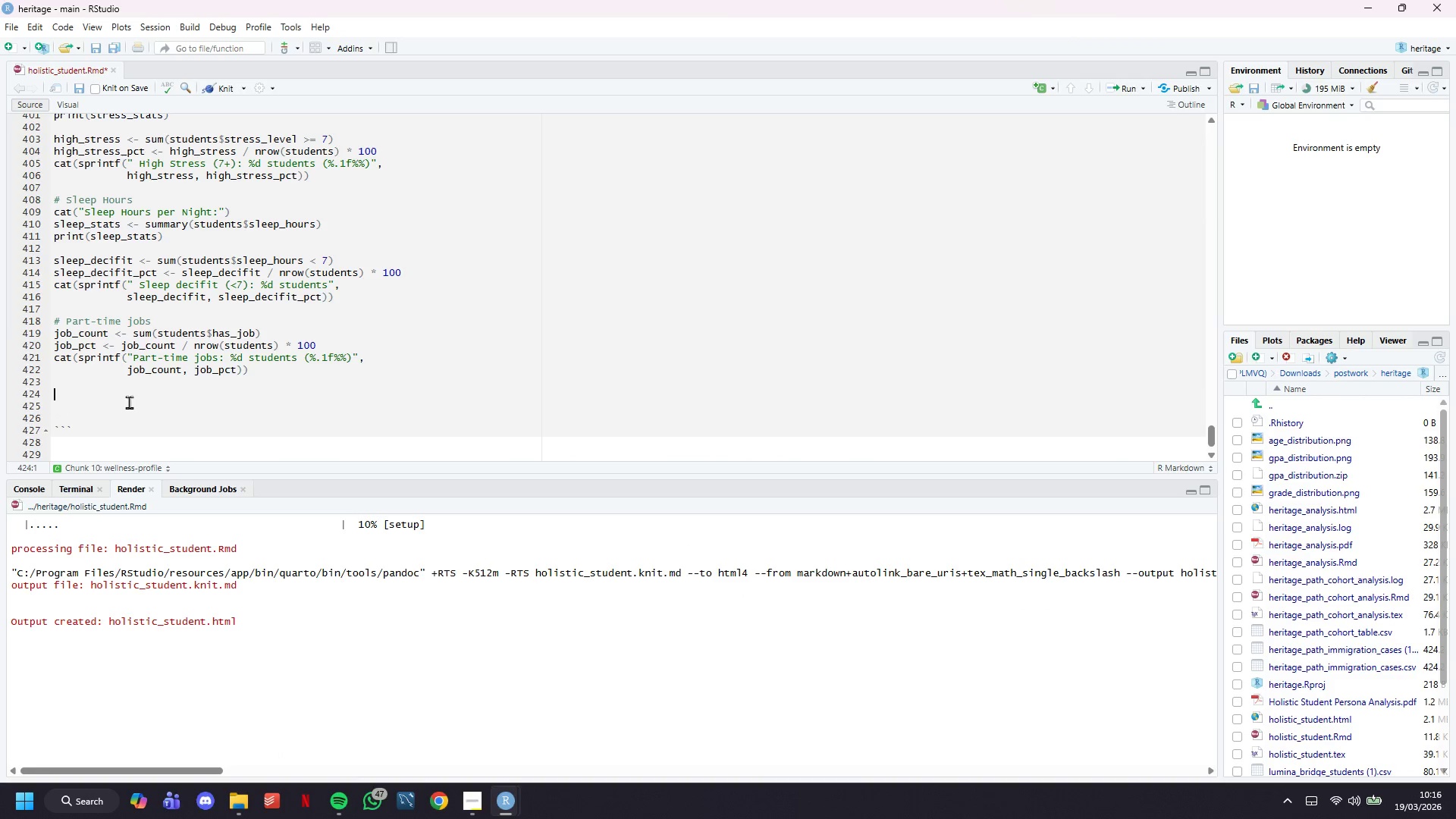 
key(ArrowUp)
 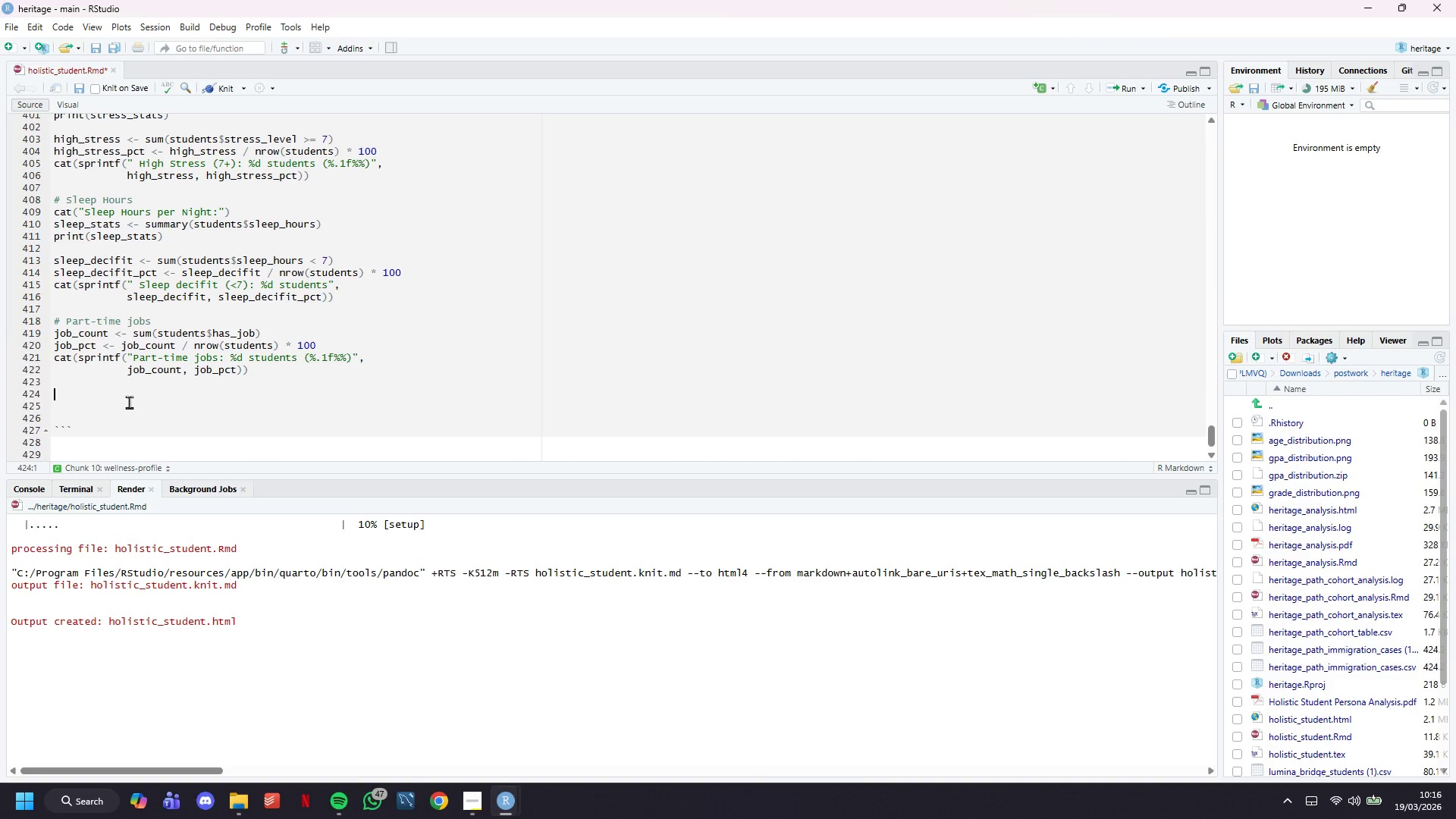 
type(# Sic)
key(Backspace)
key(Backspace)
type(ocial time)
 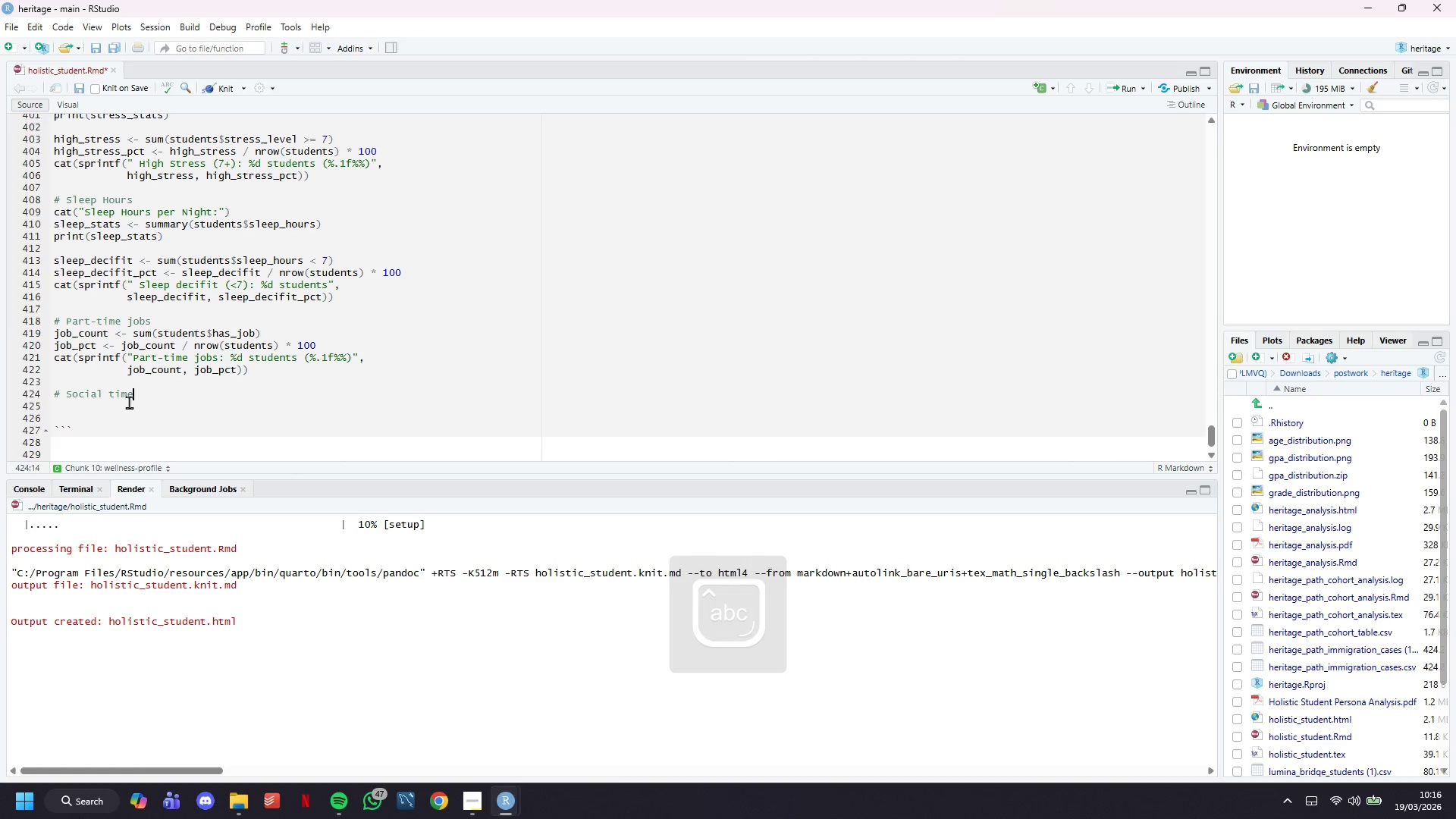 
key(Enter)
 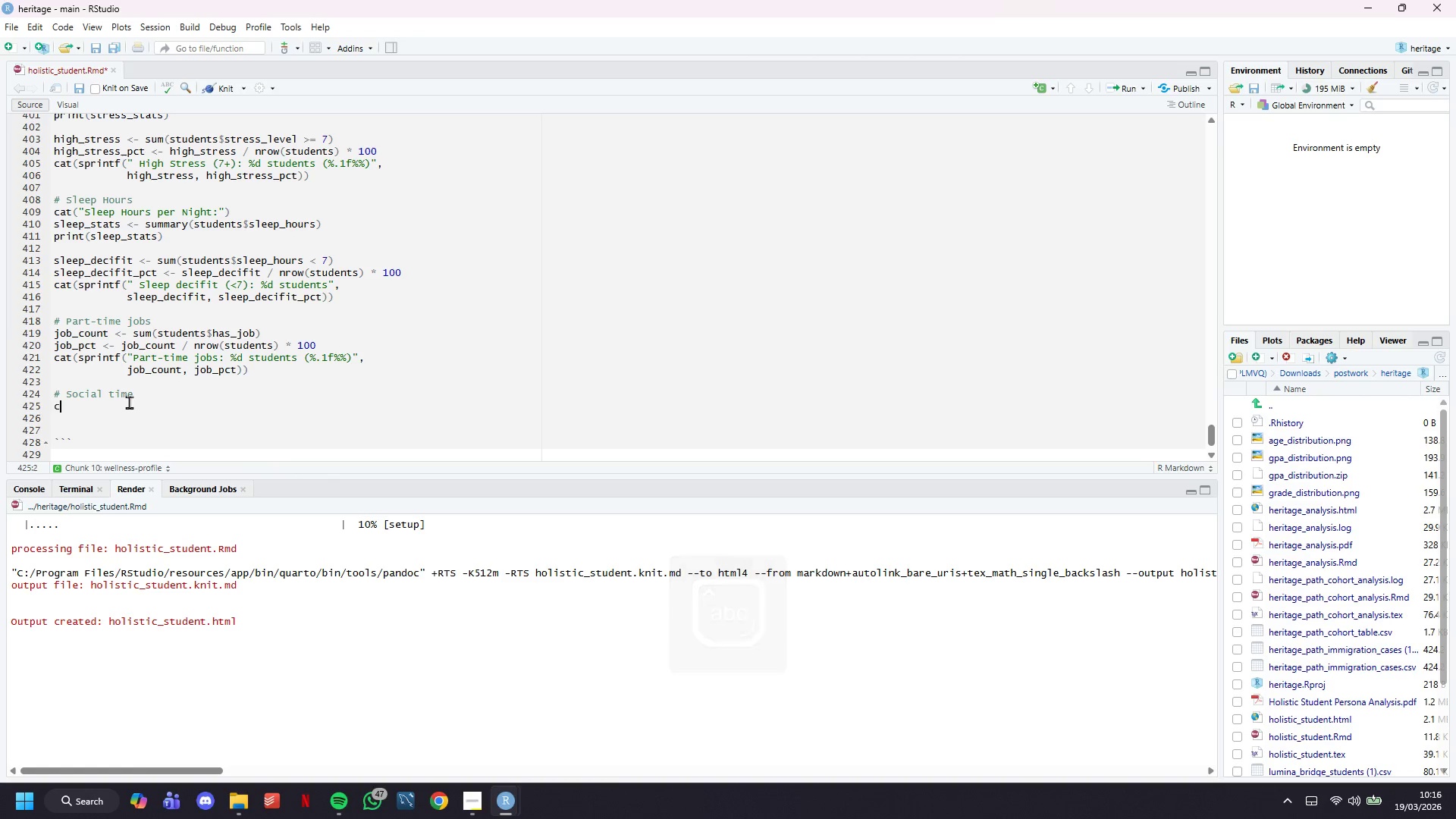 
type(cat(spri ntf()
 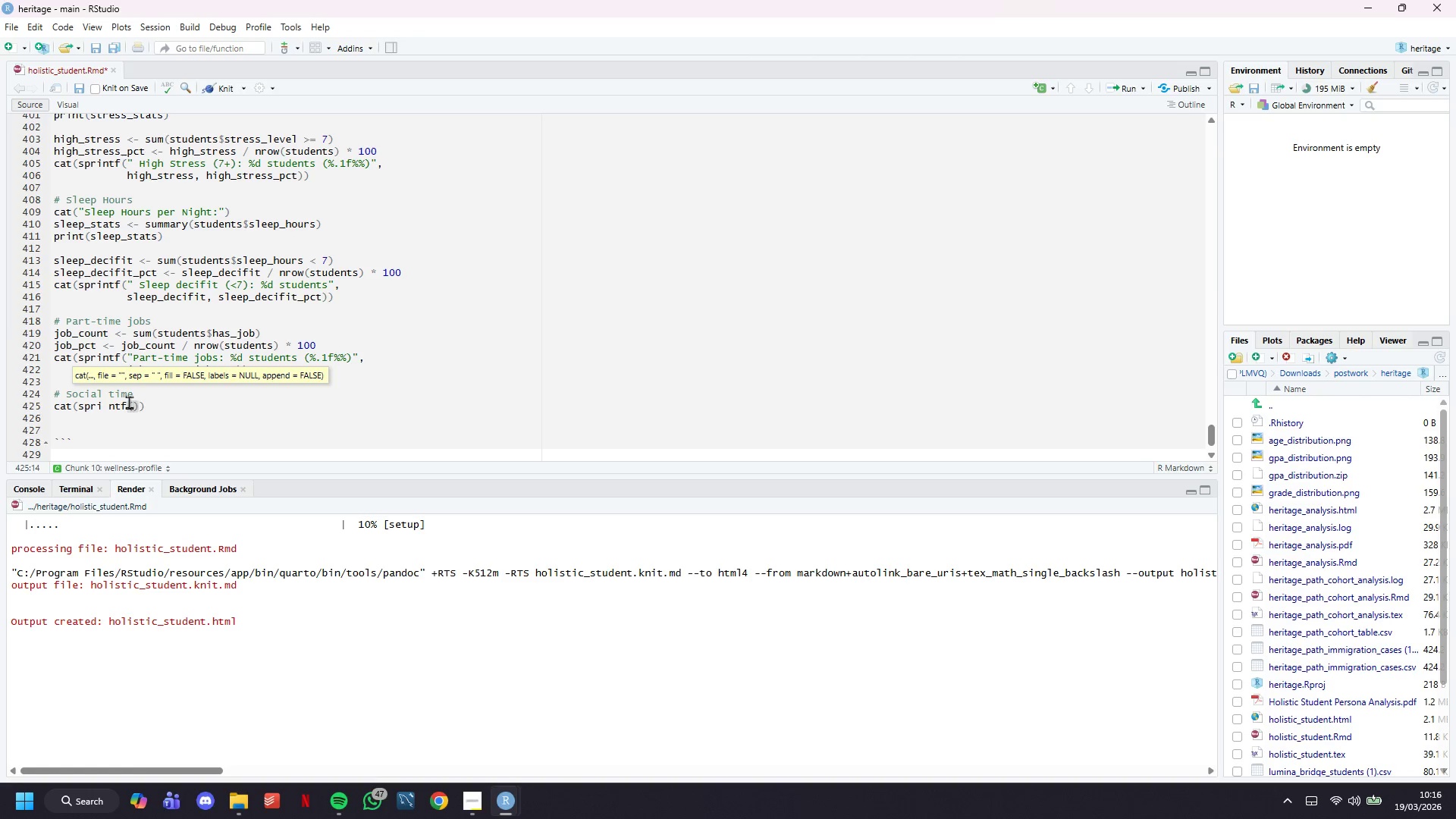 
key(Control+Z)
 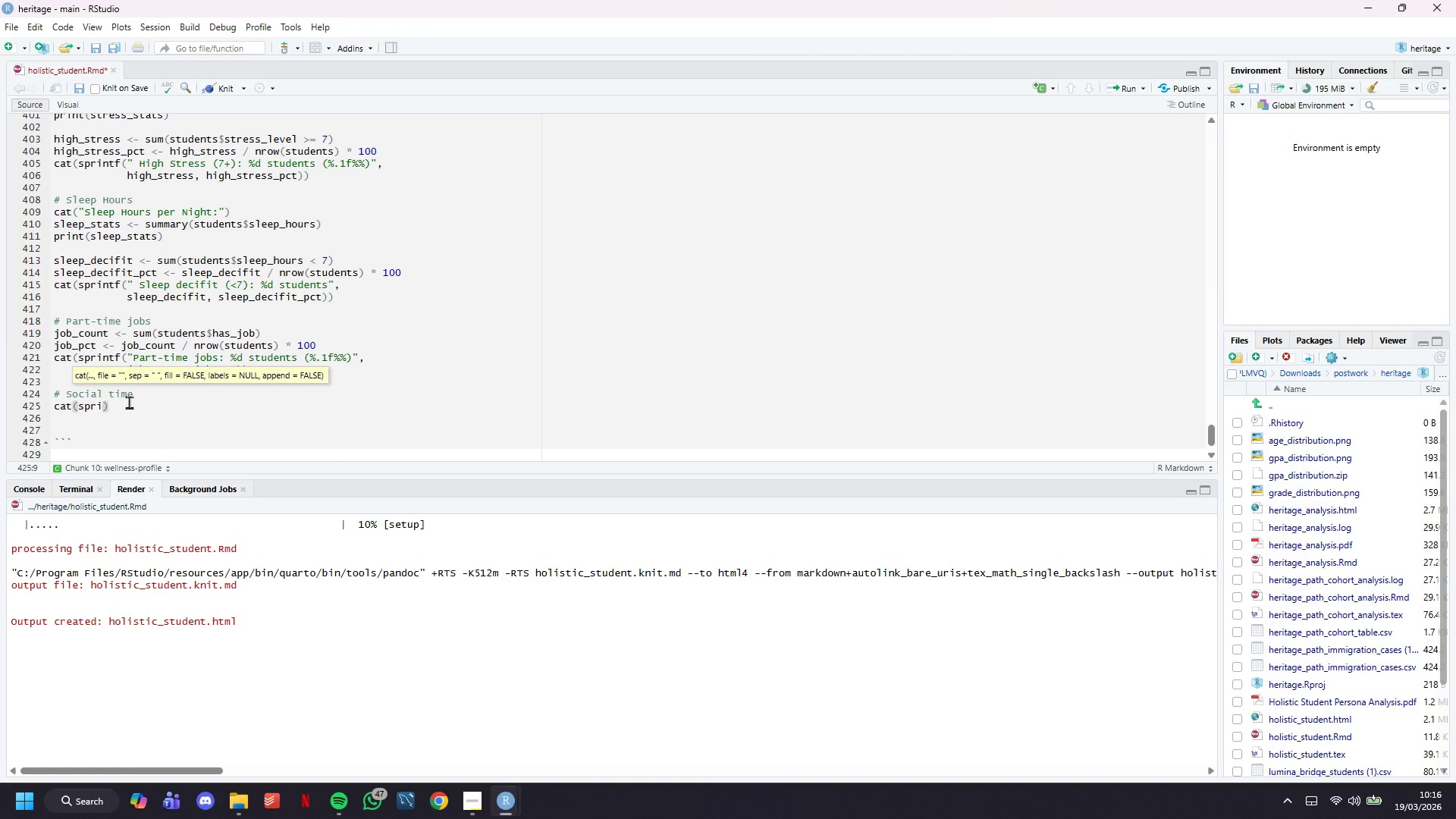 
type(ntf(" Socail)
key(Backspace)
key(Backspace)
key(Backspace)
type(ial Time per Week: Mean = 5.1f hours, Meda)
key(Backspace)
type(ian = %.1f hours)
 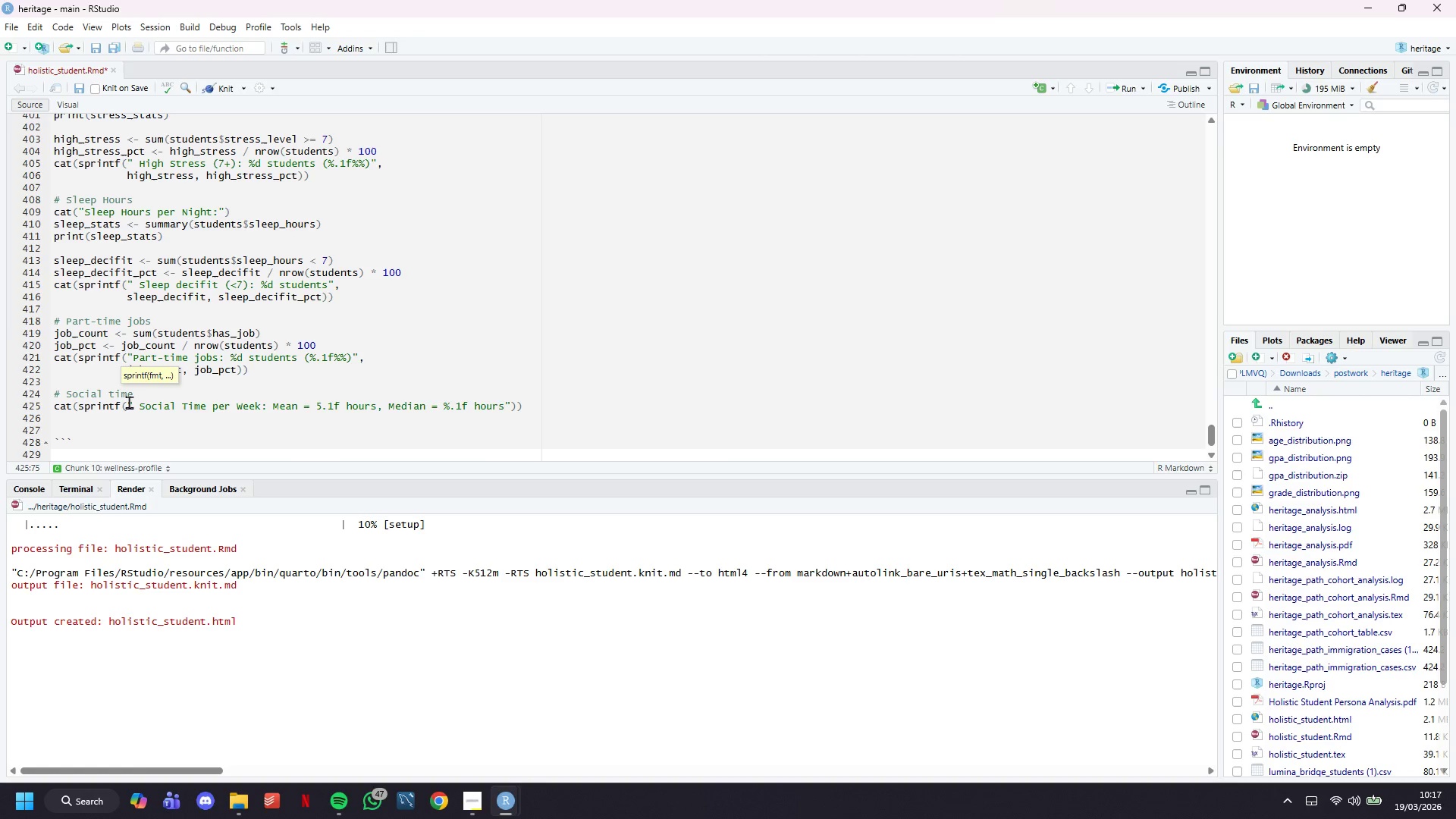 
key(ArrowRight)
 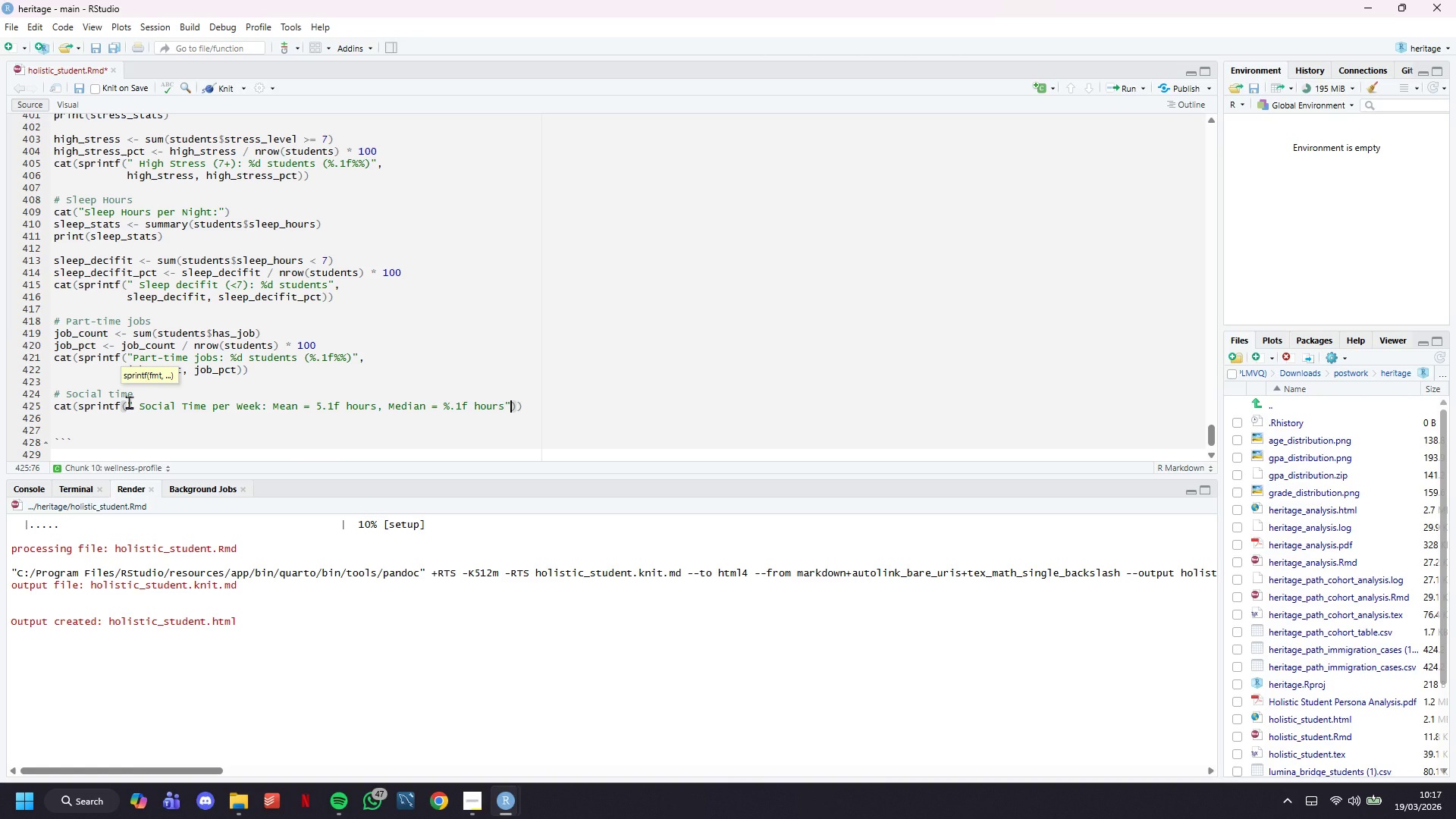 
key(Comma)
 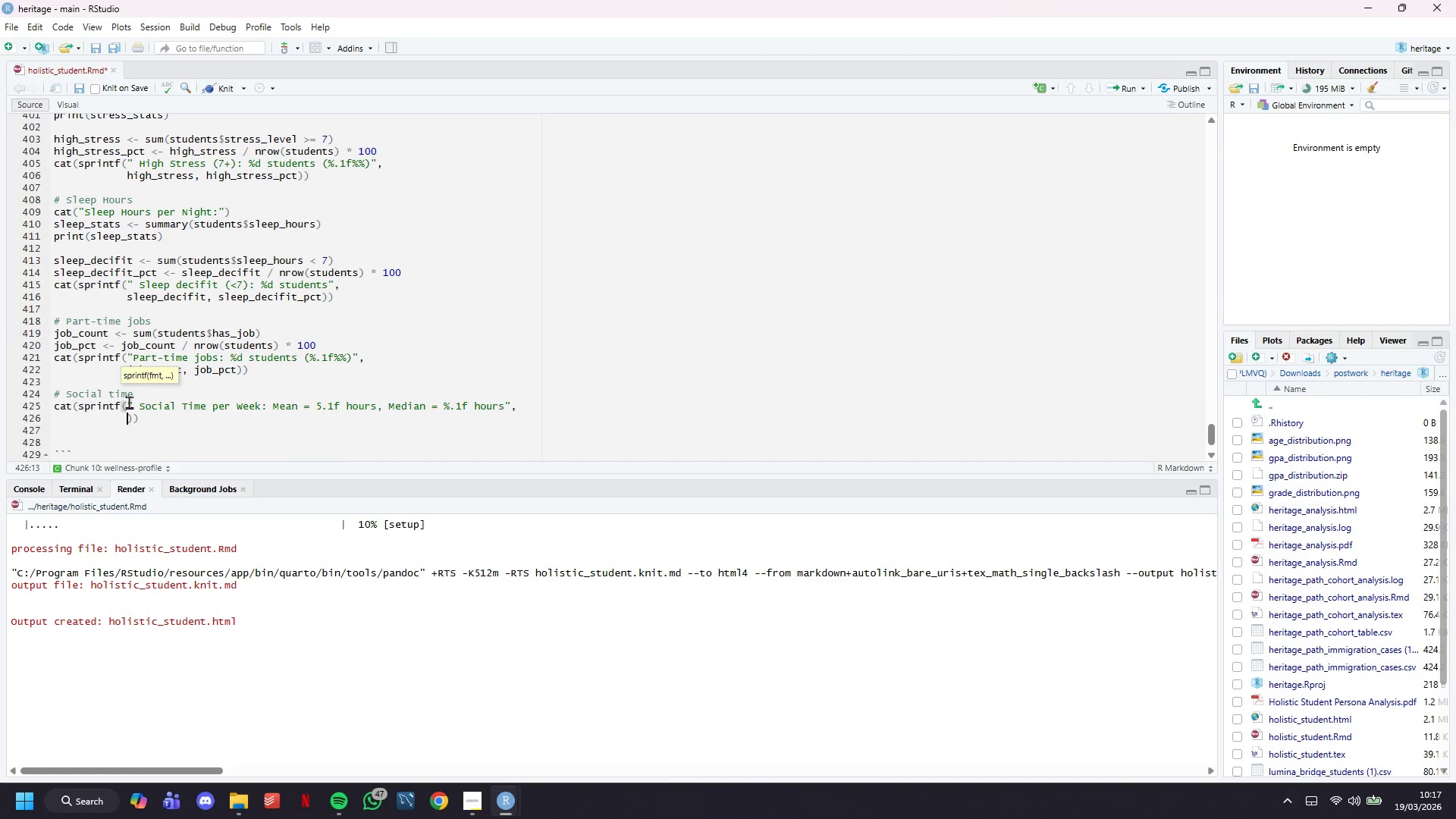 
key(Enter)
 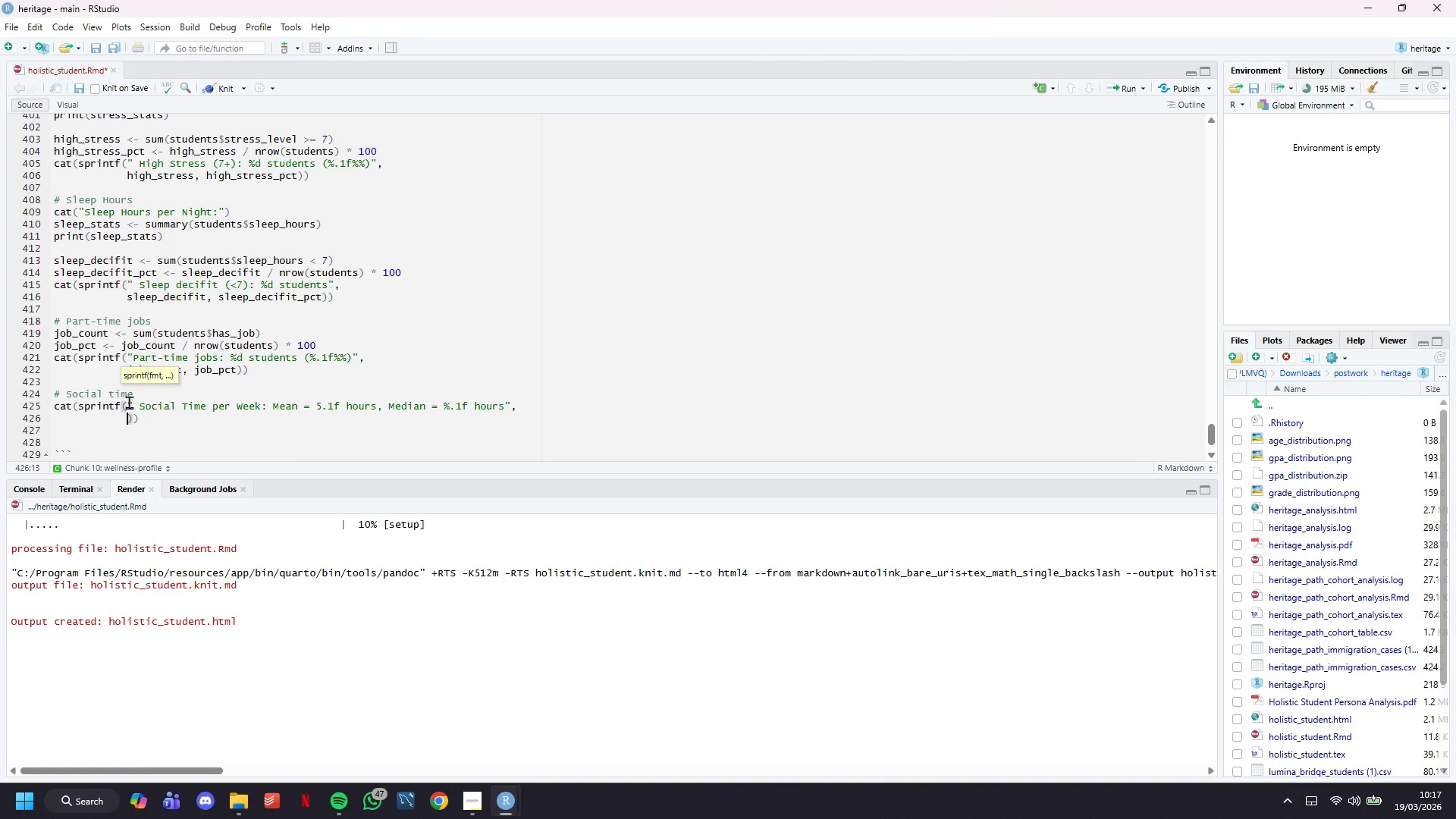 
key(Enter)
 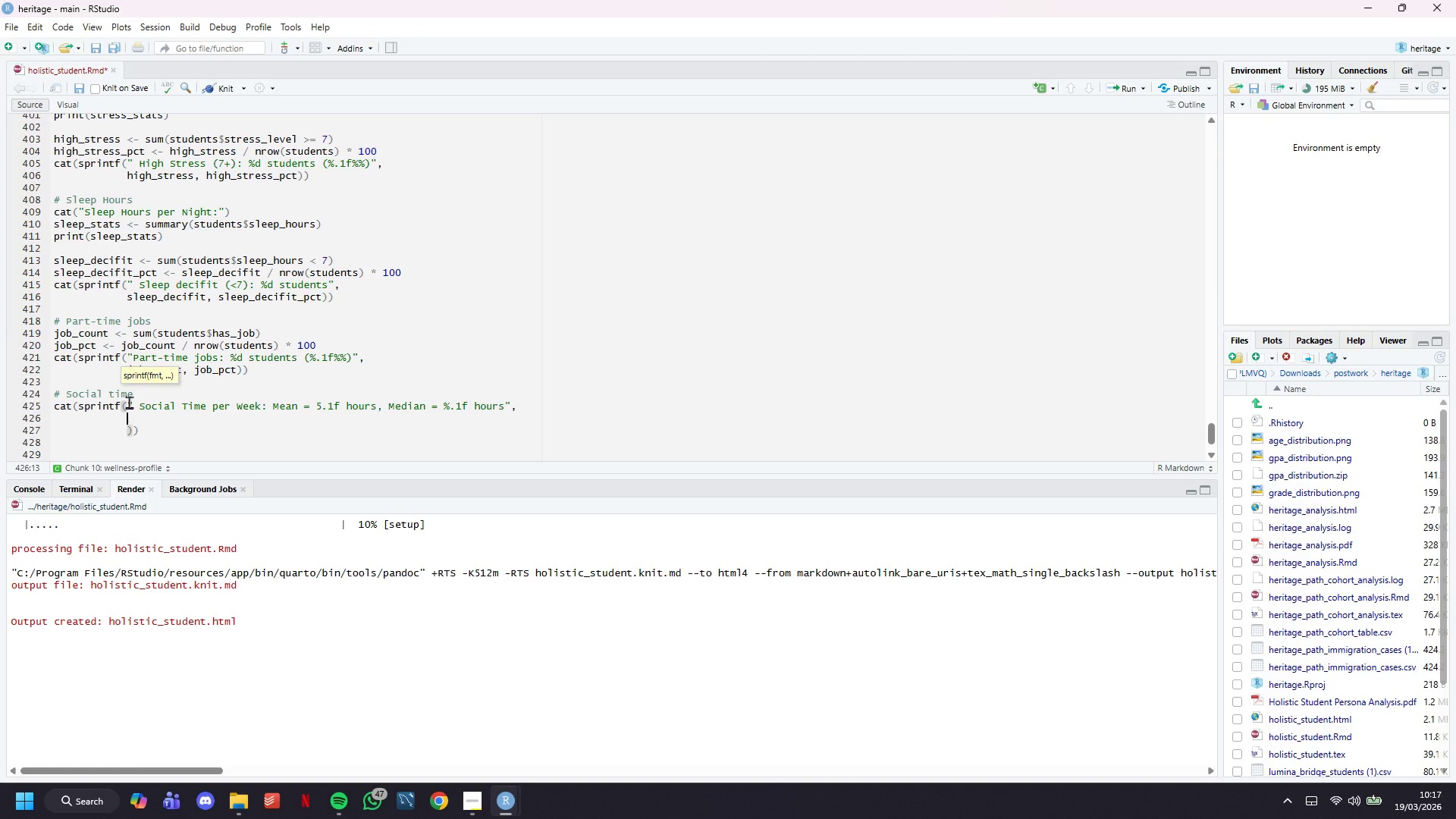 
key(ArrowUp)
 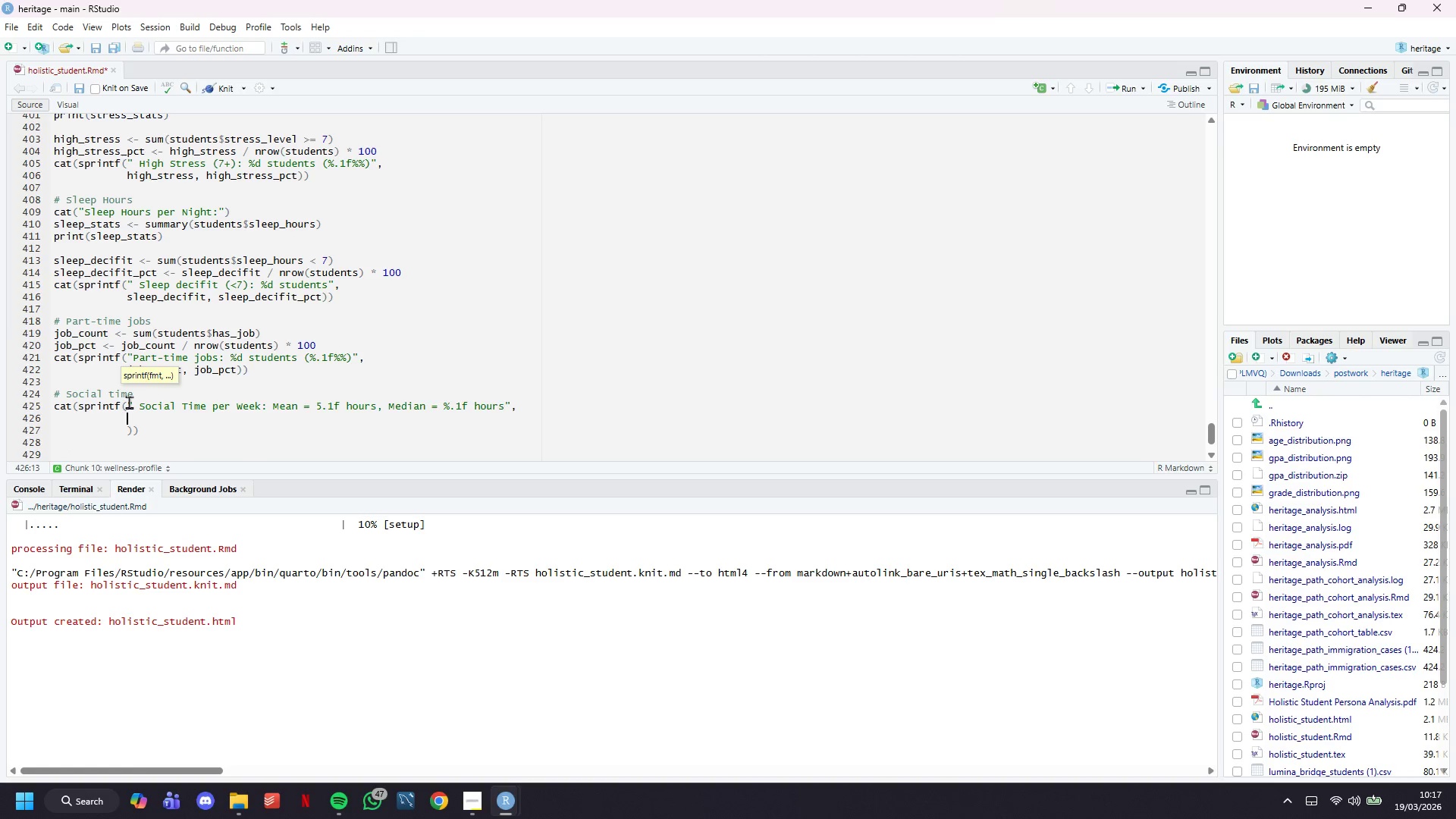 
type(mean(students$social_hours_week)
 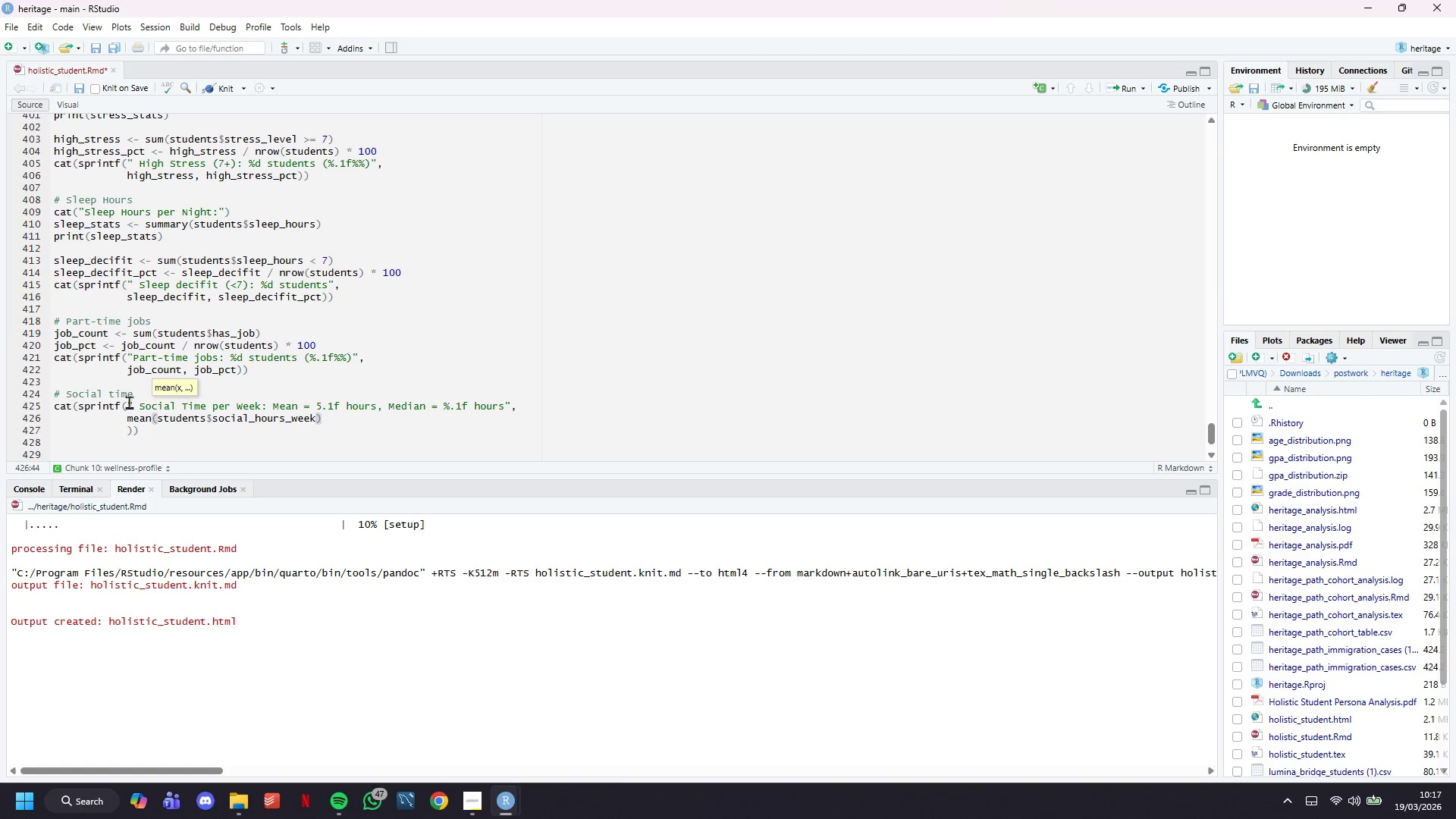 
key(ArrowRight)
 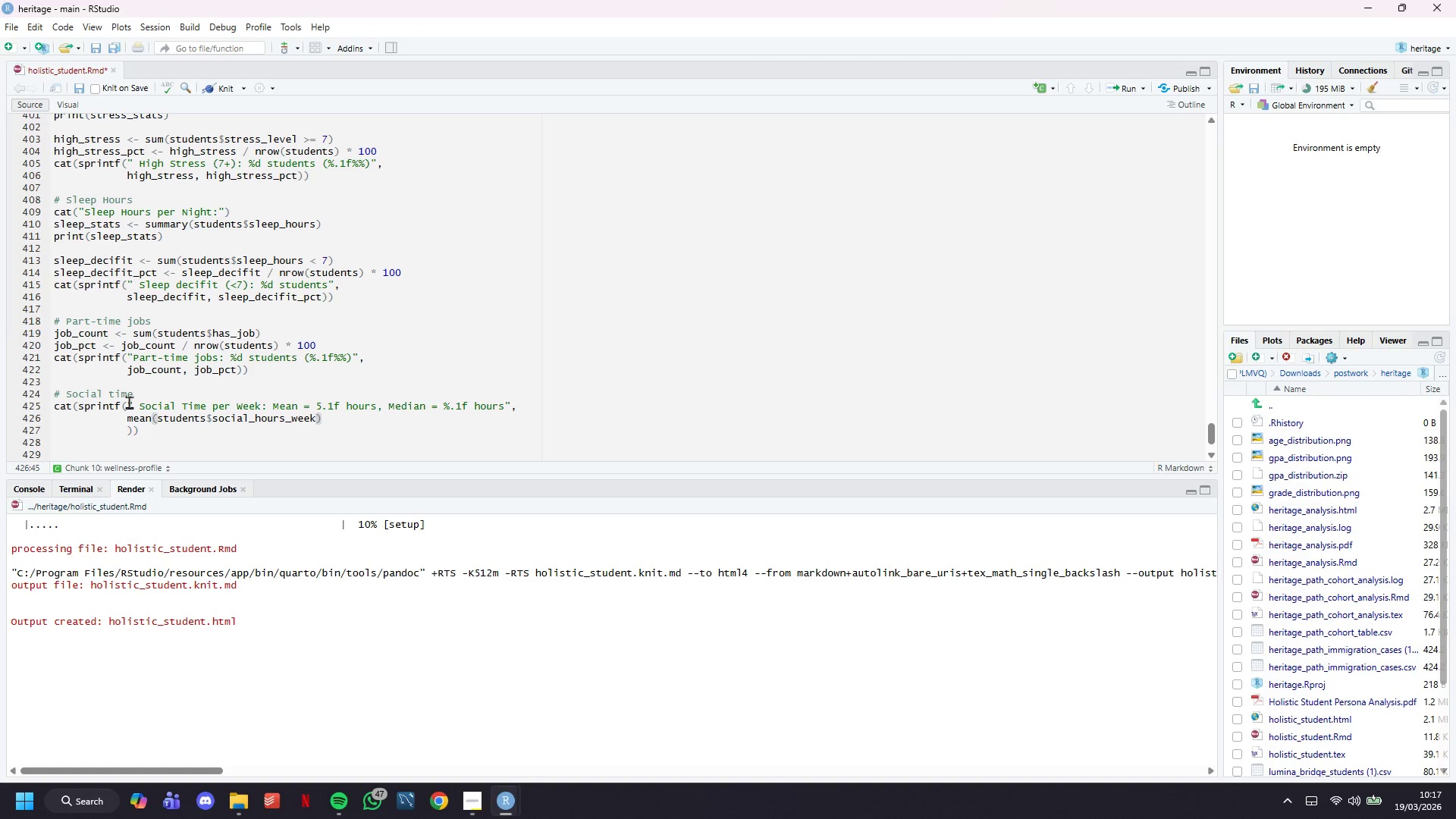 
key(Comma)
 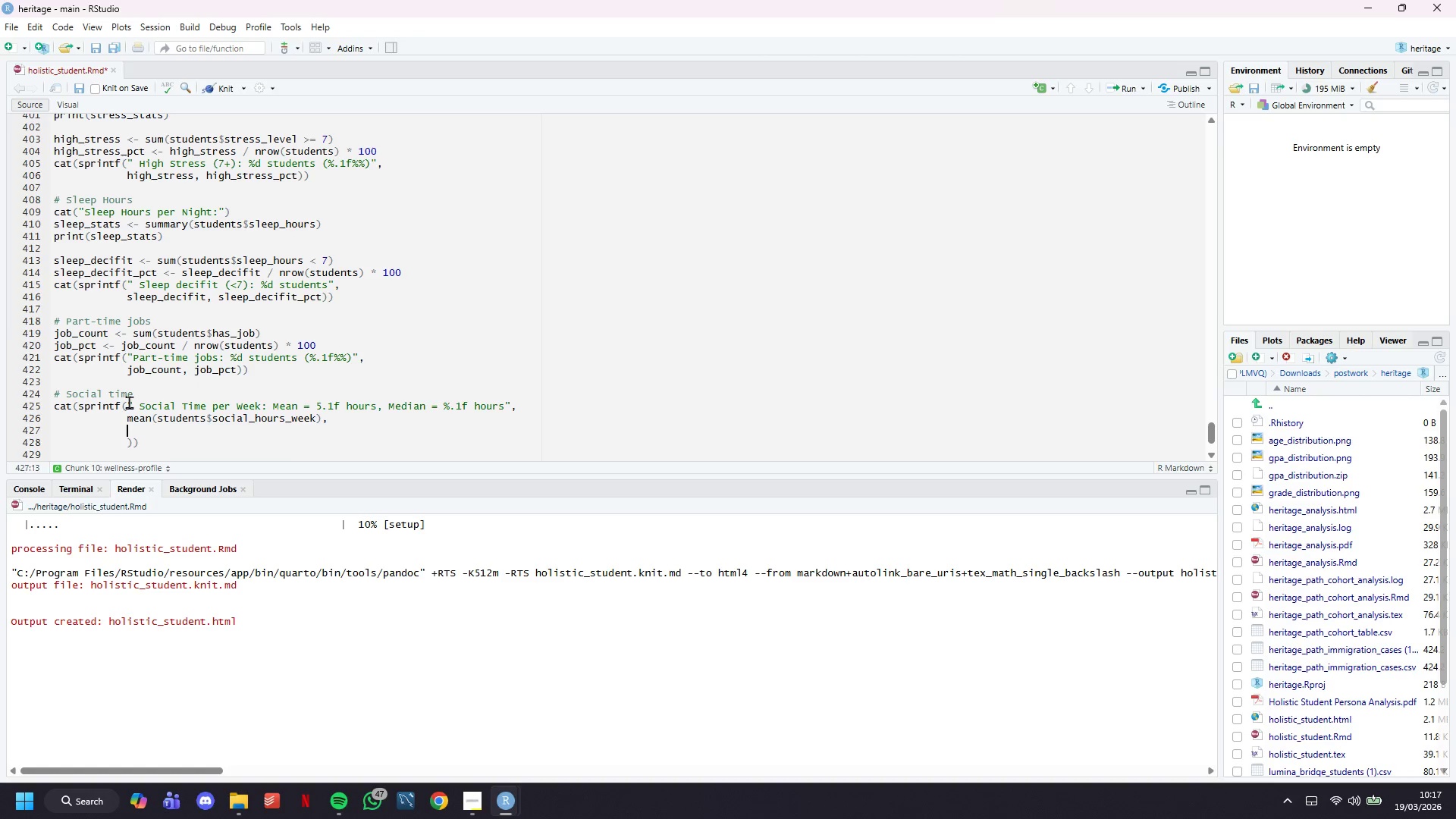 
key(Enter)
 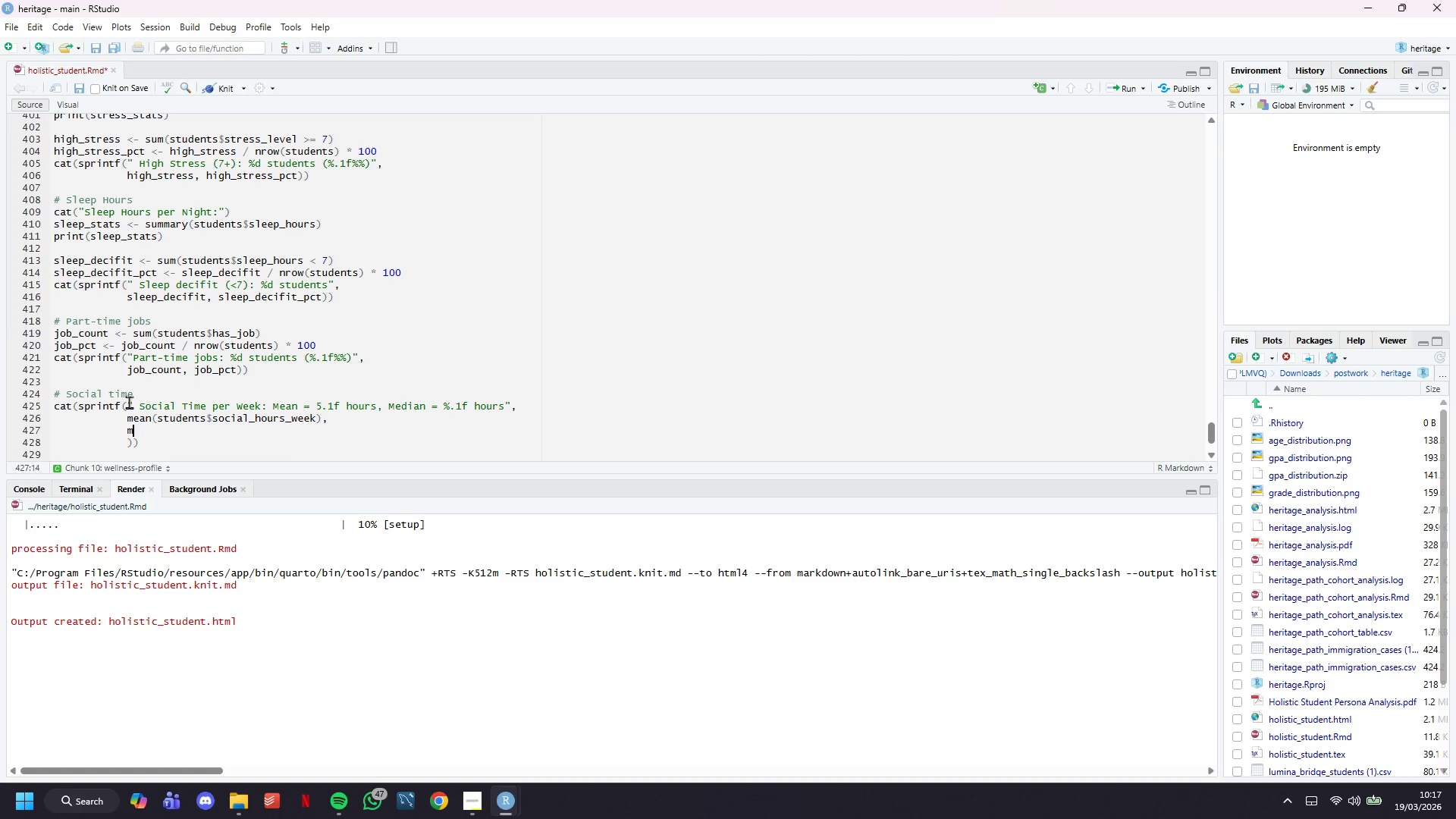 
type(median(students$social_hours_week)
 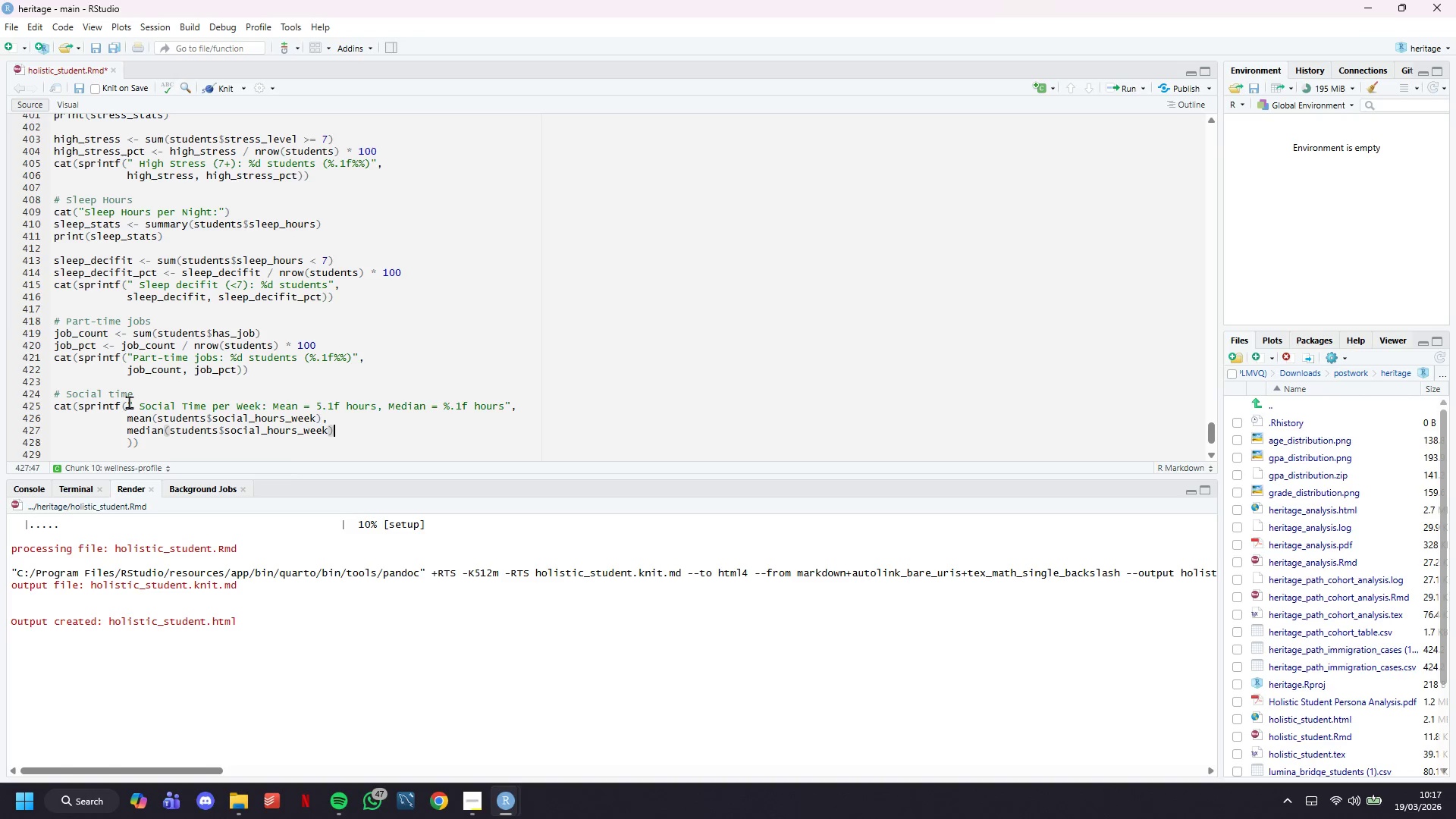 
 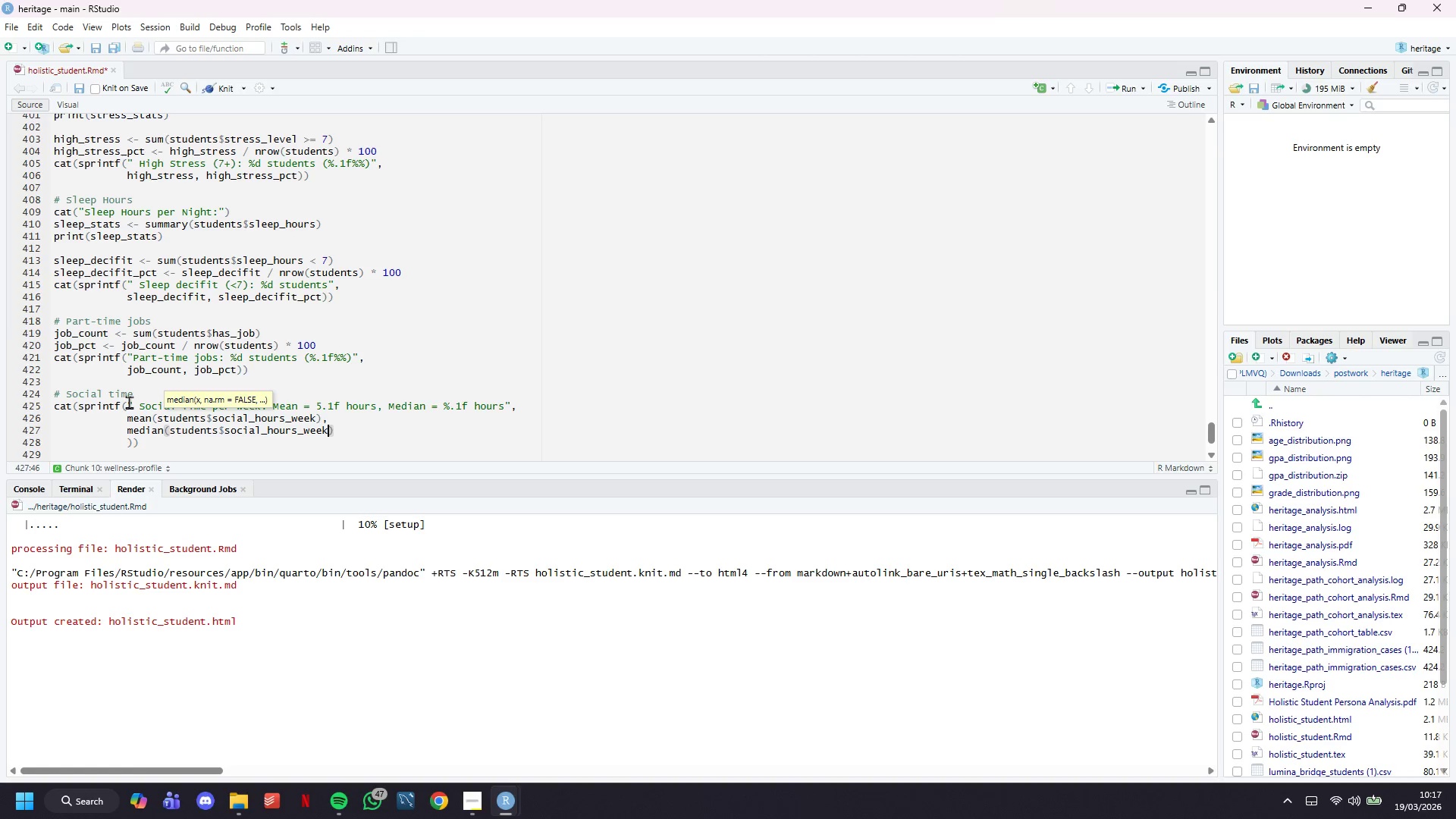 
key(ArrowRight)
 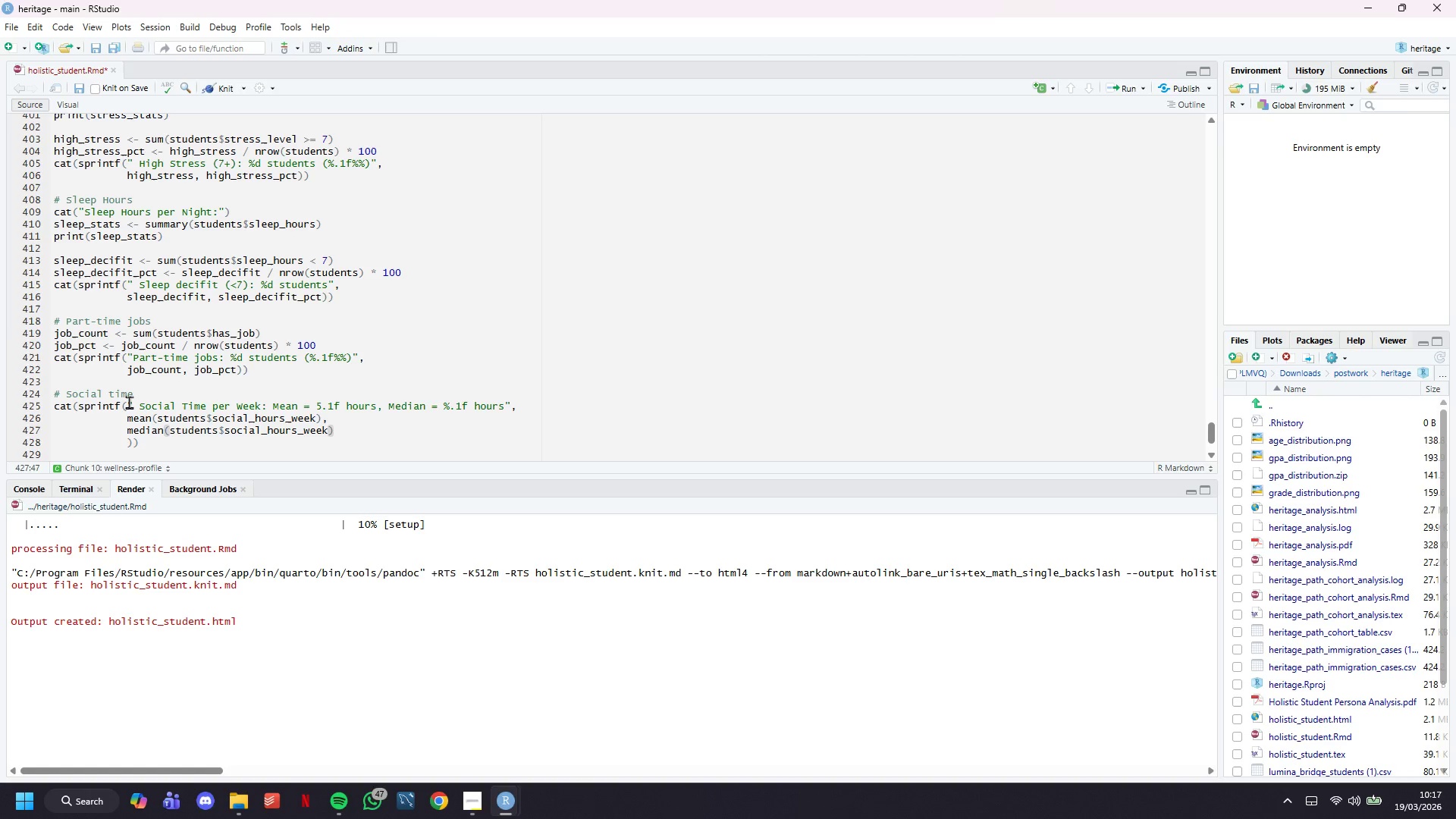 
key(ArrowDown)
 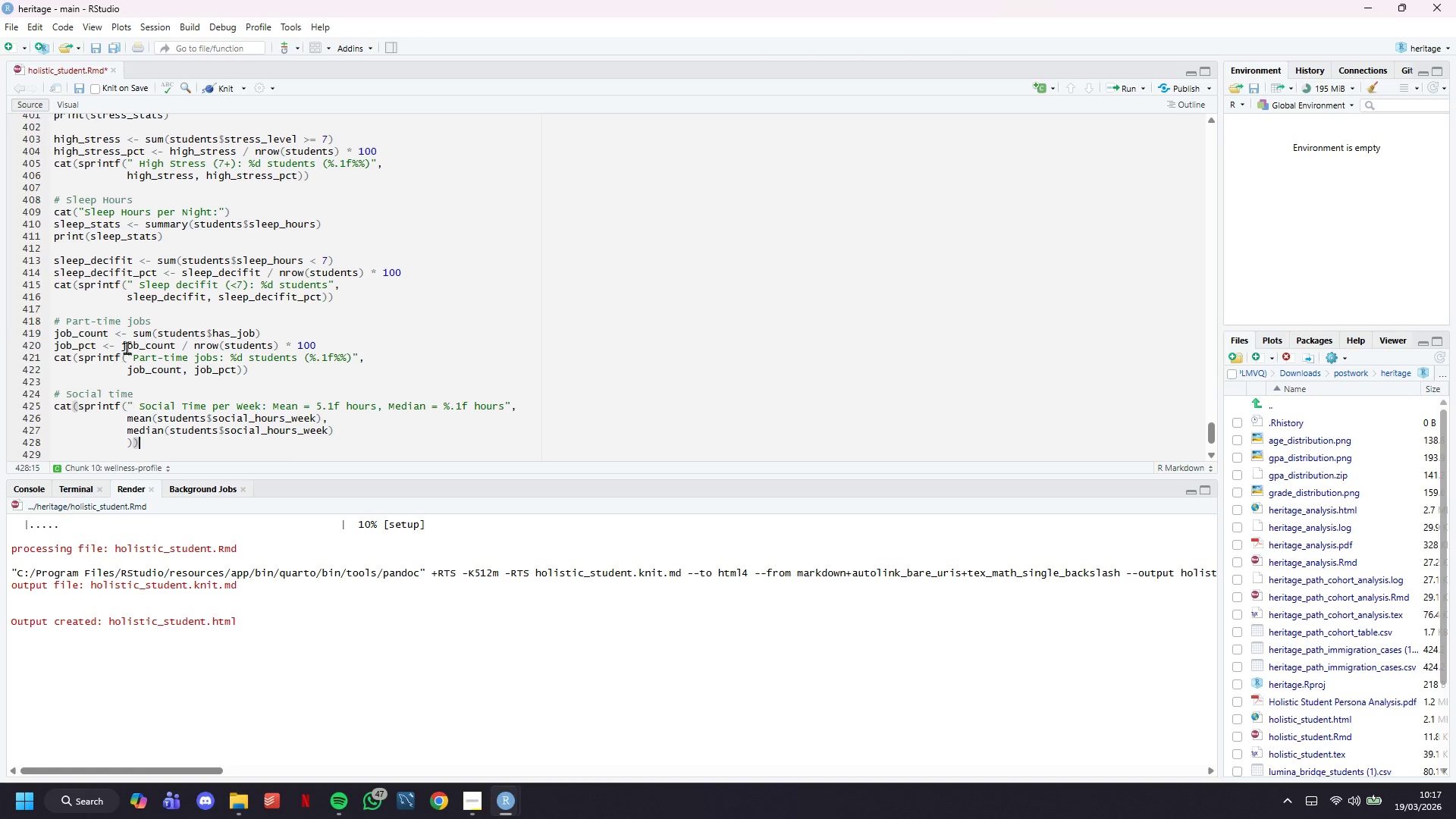 
scroll: coordinate [136, 339], scroll_direction: down, amount: 6.0
 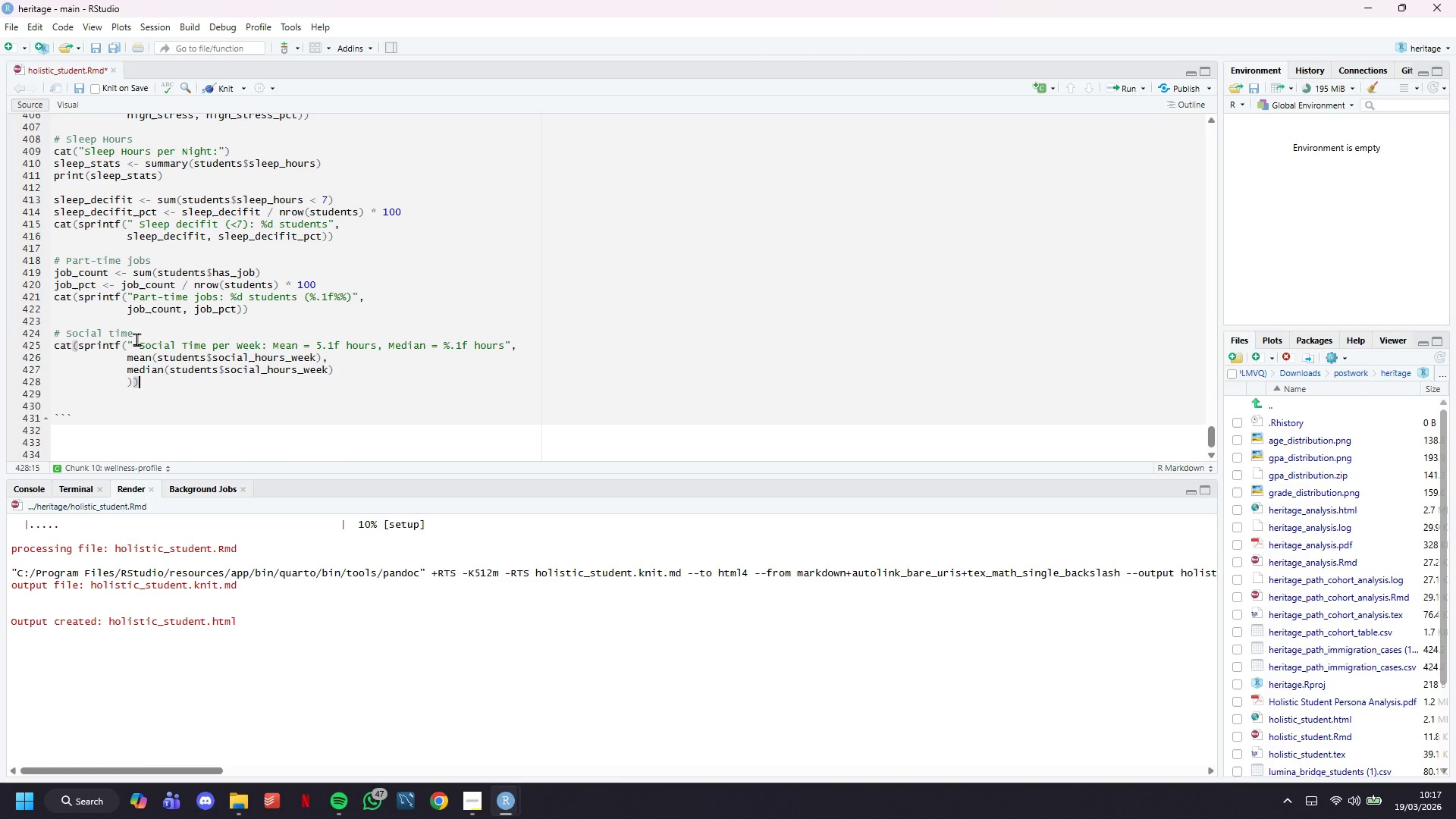 
key(ArrowDown)
 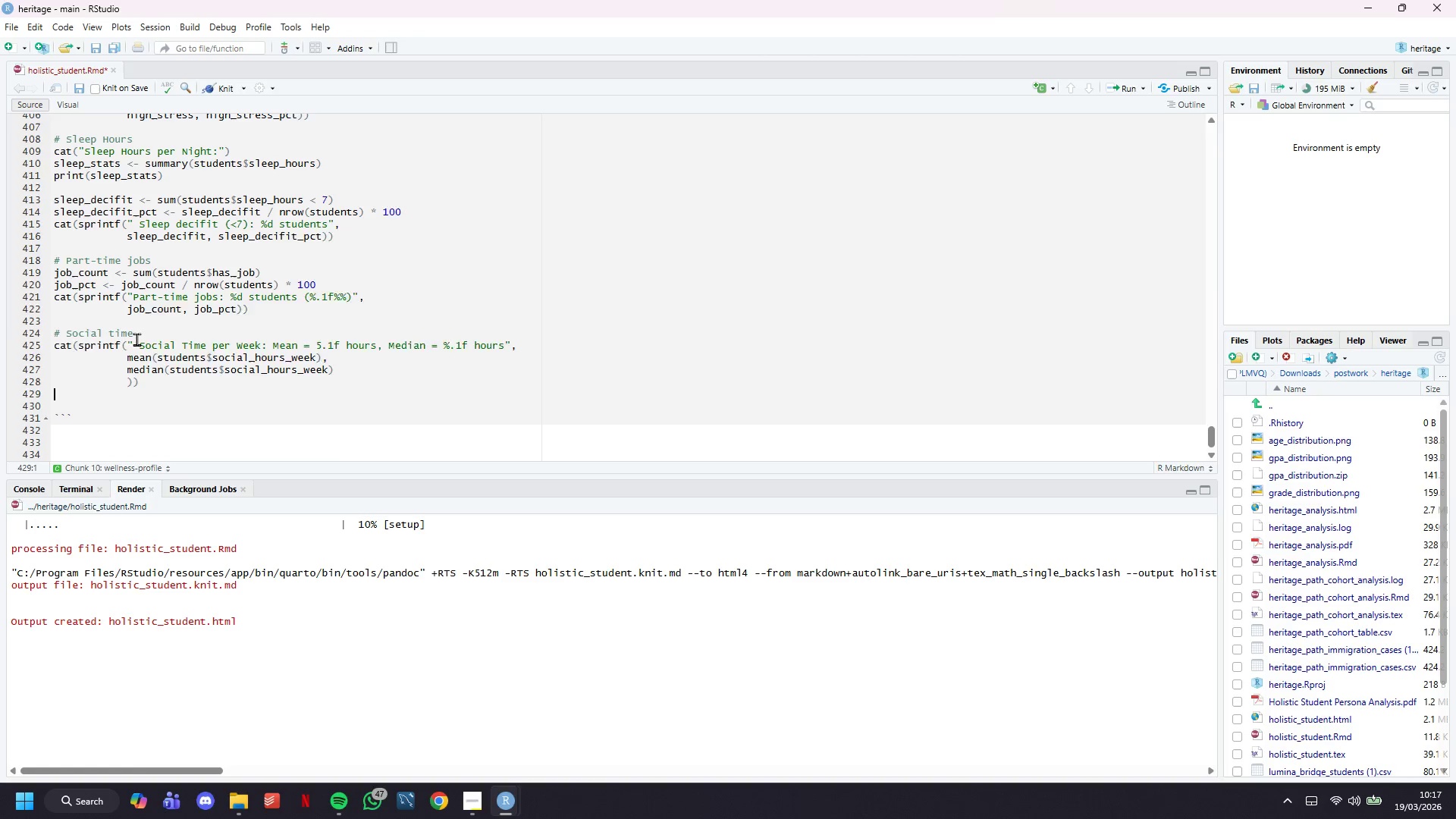 
key(Backspace)
 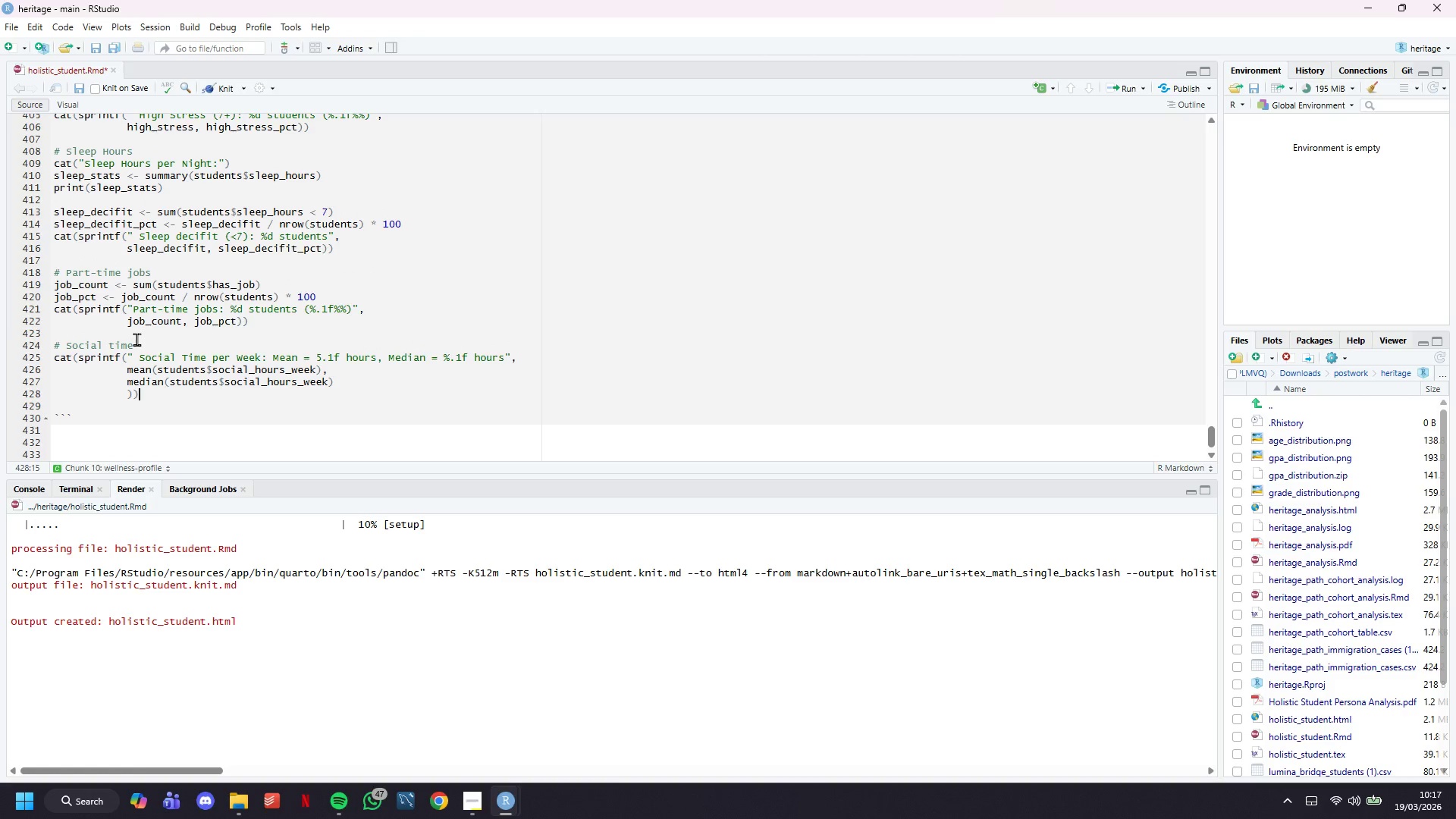 
key(ArrowDown)
 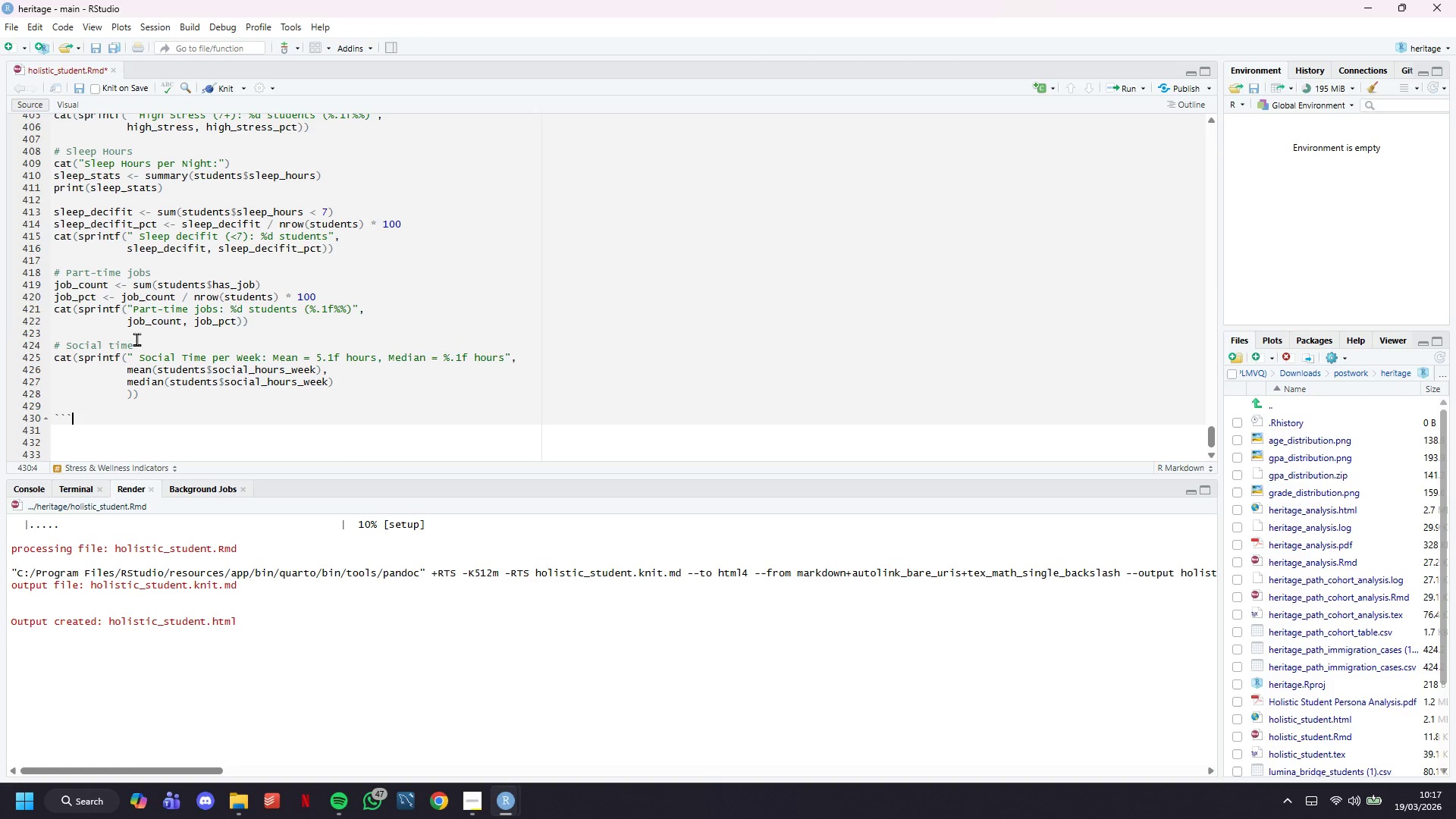 
key(ArrowDown)
 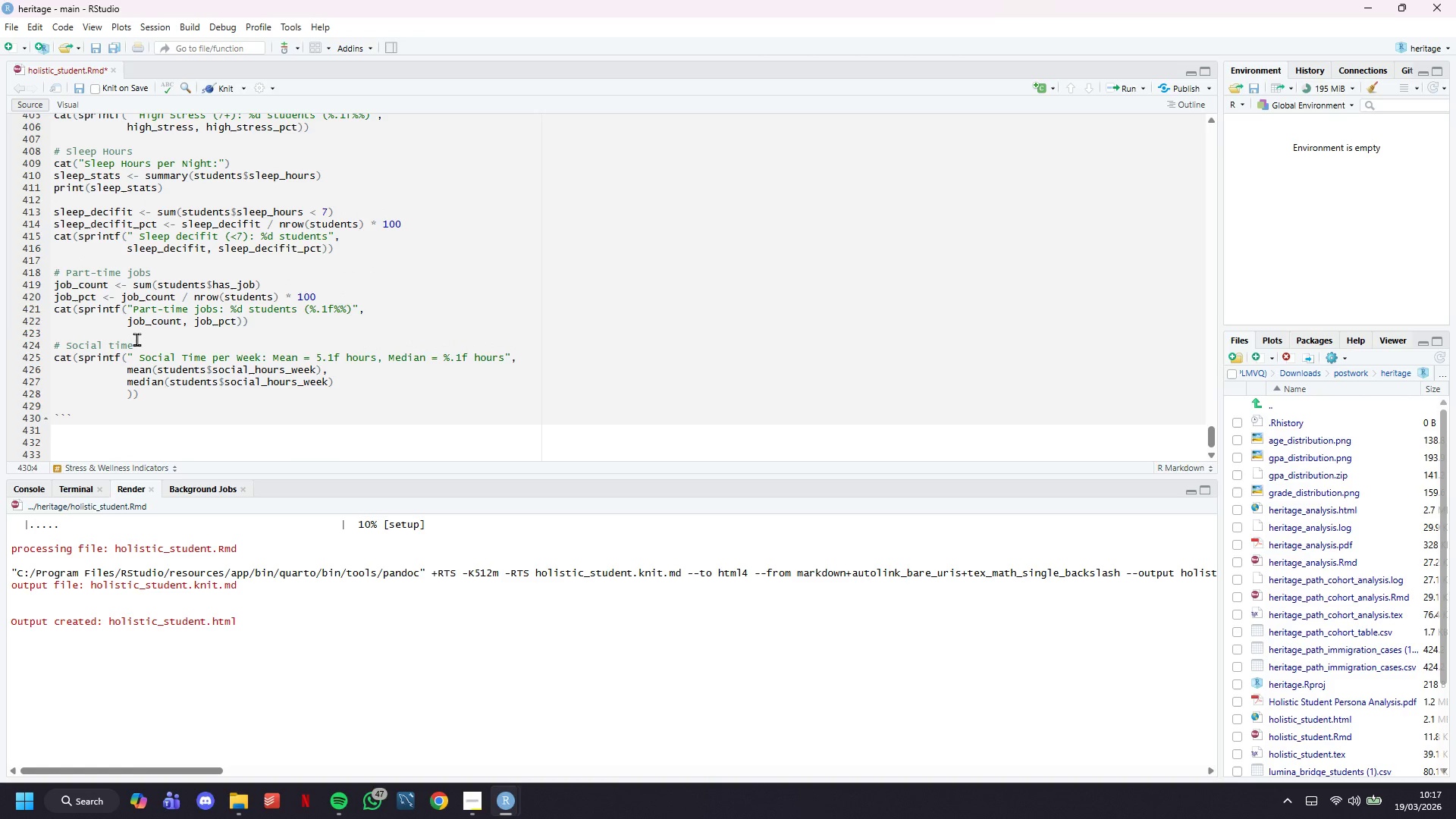 
key(Enter)
 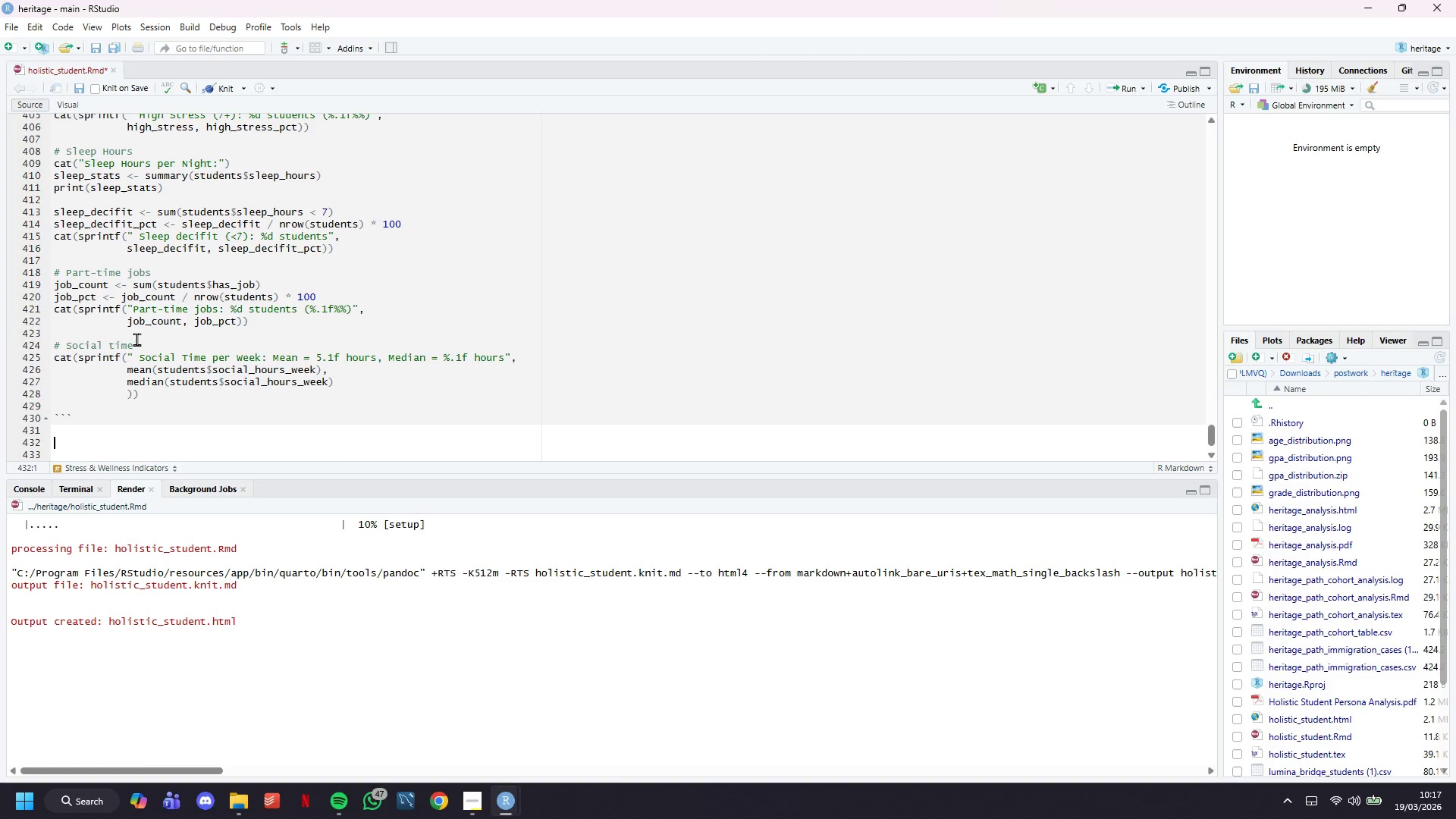 
key(Enter)
 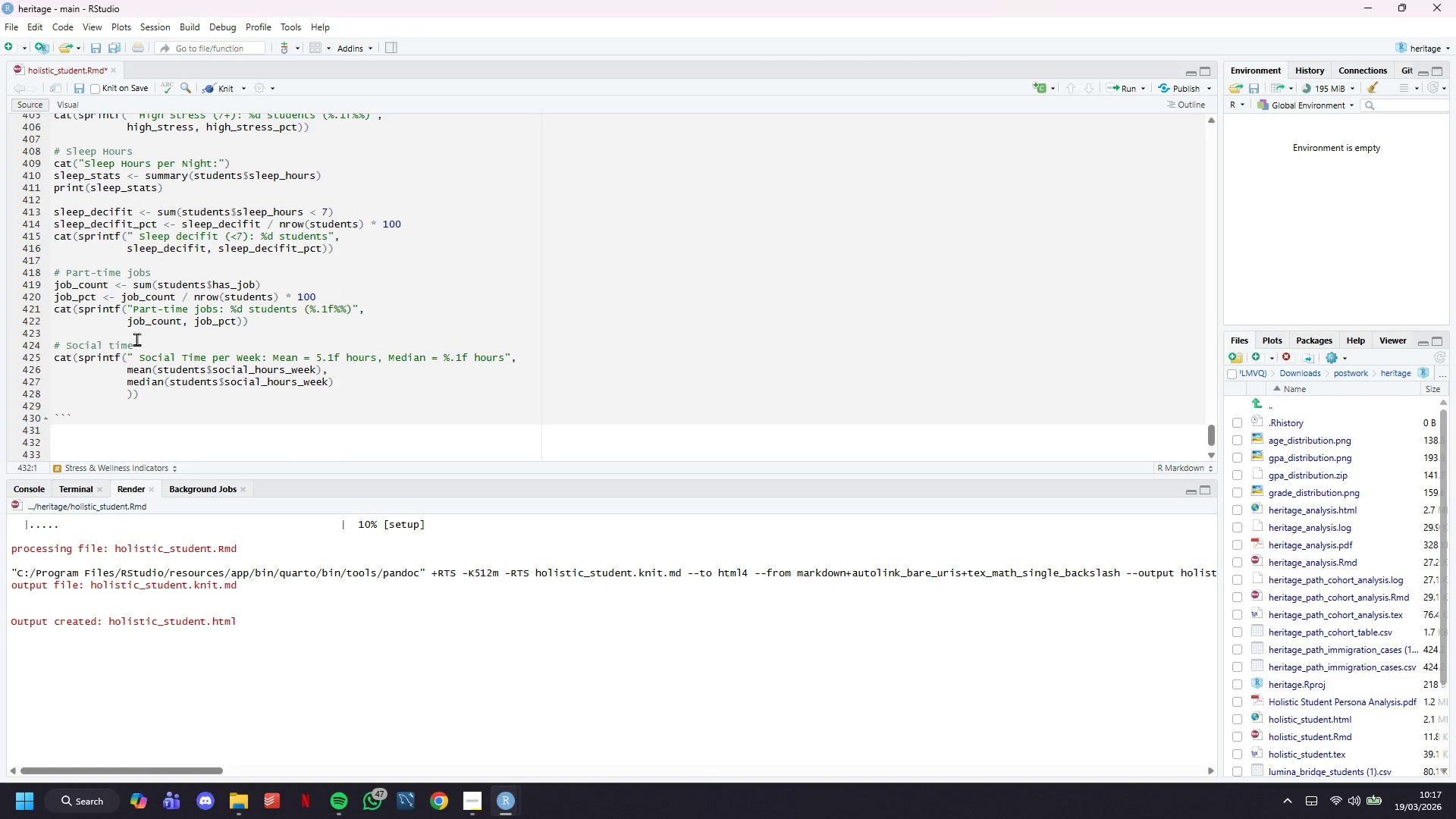 
type(\newpage)
 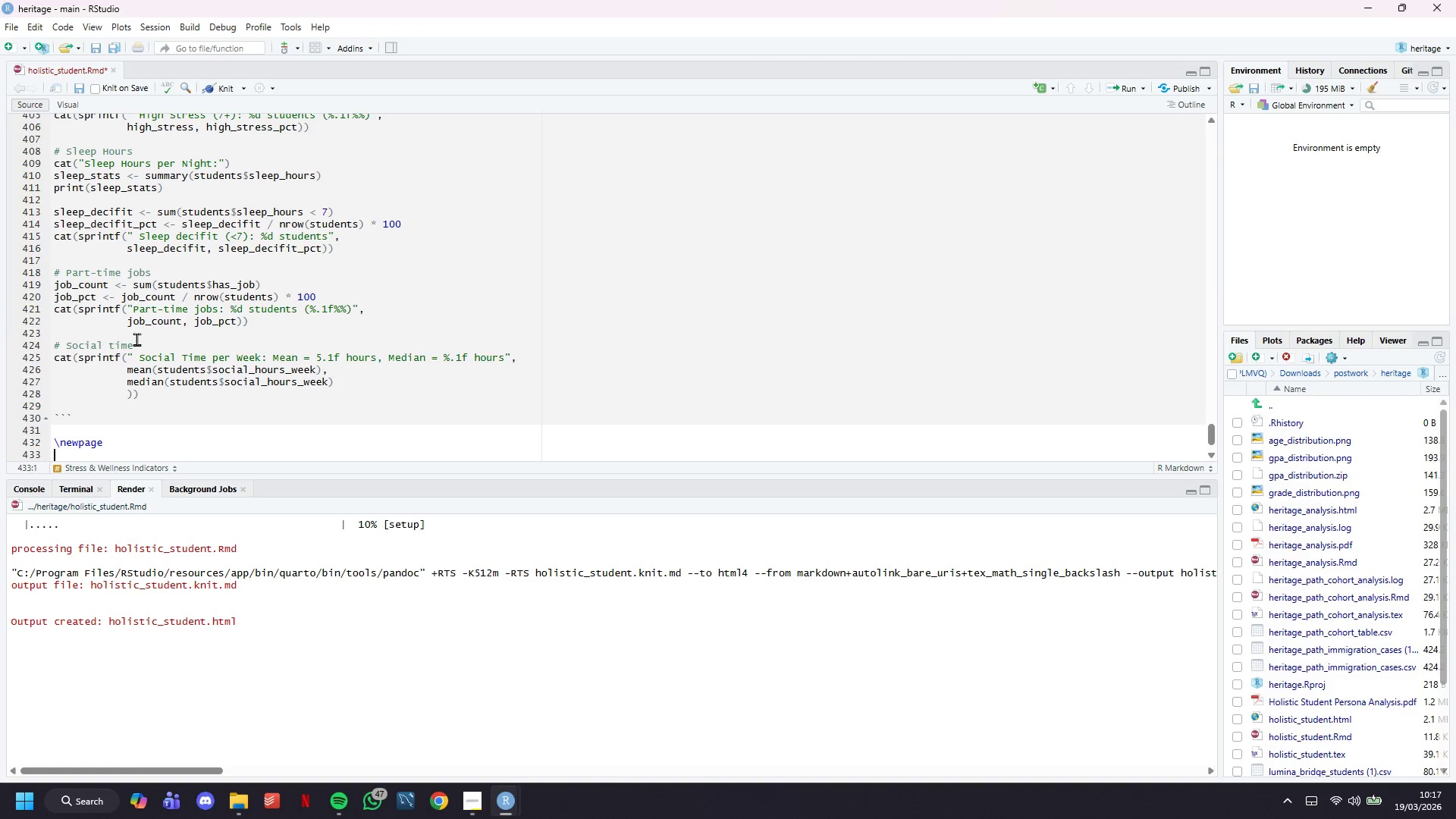 
key(Enter)
 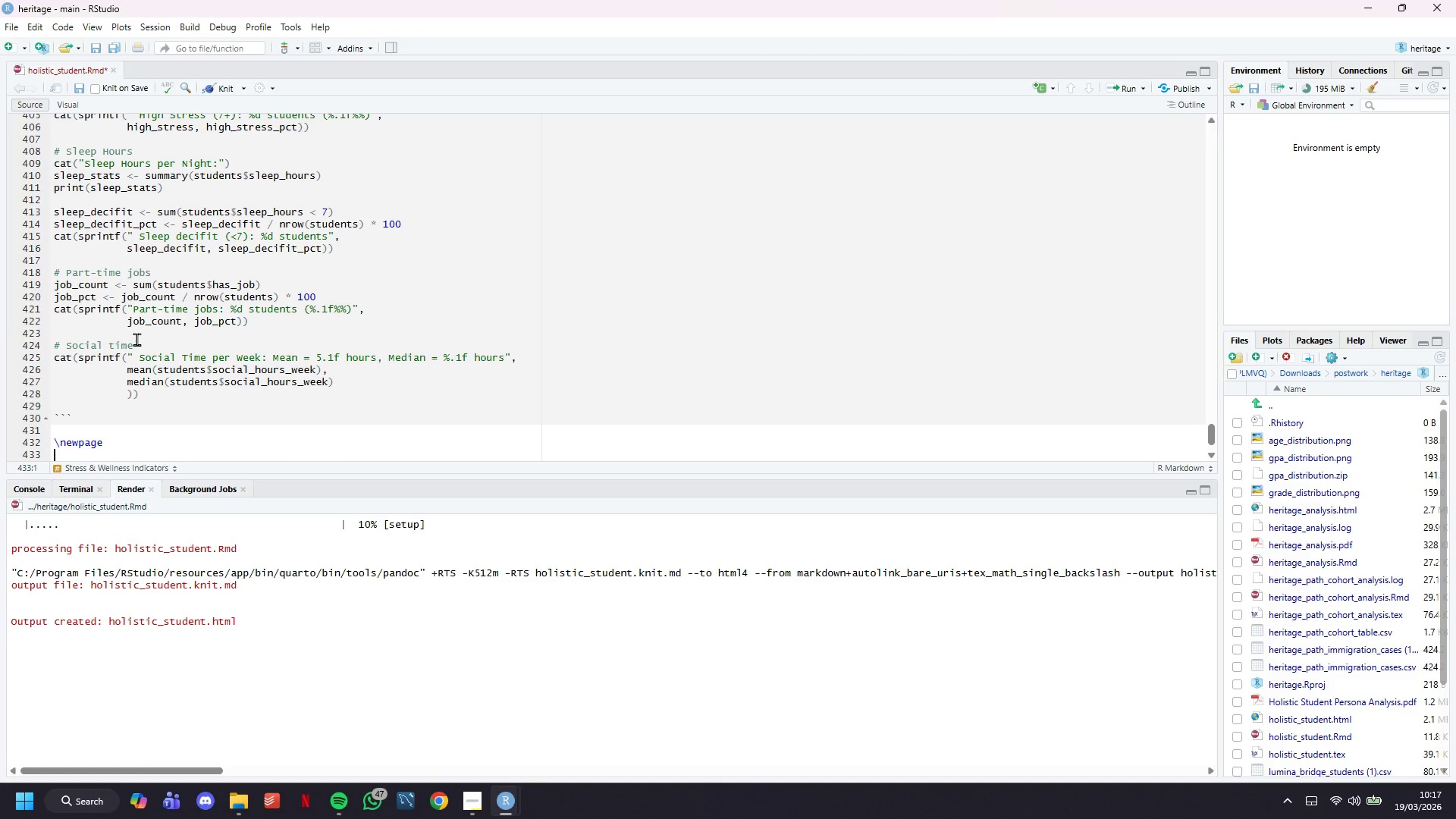 
key(Enter)
 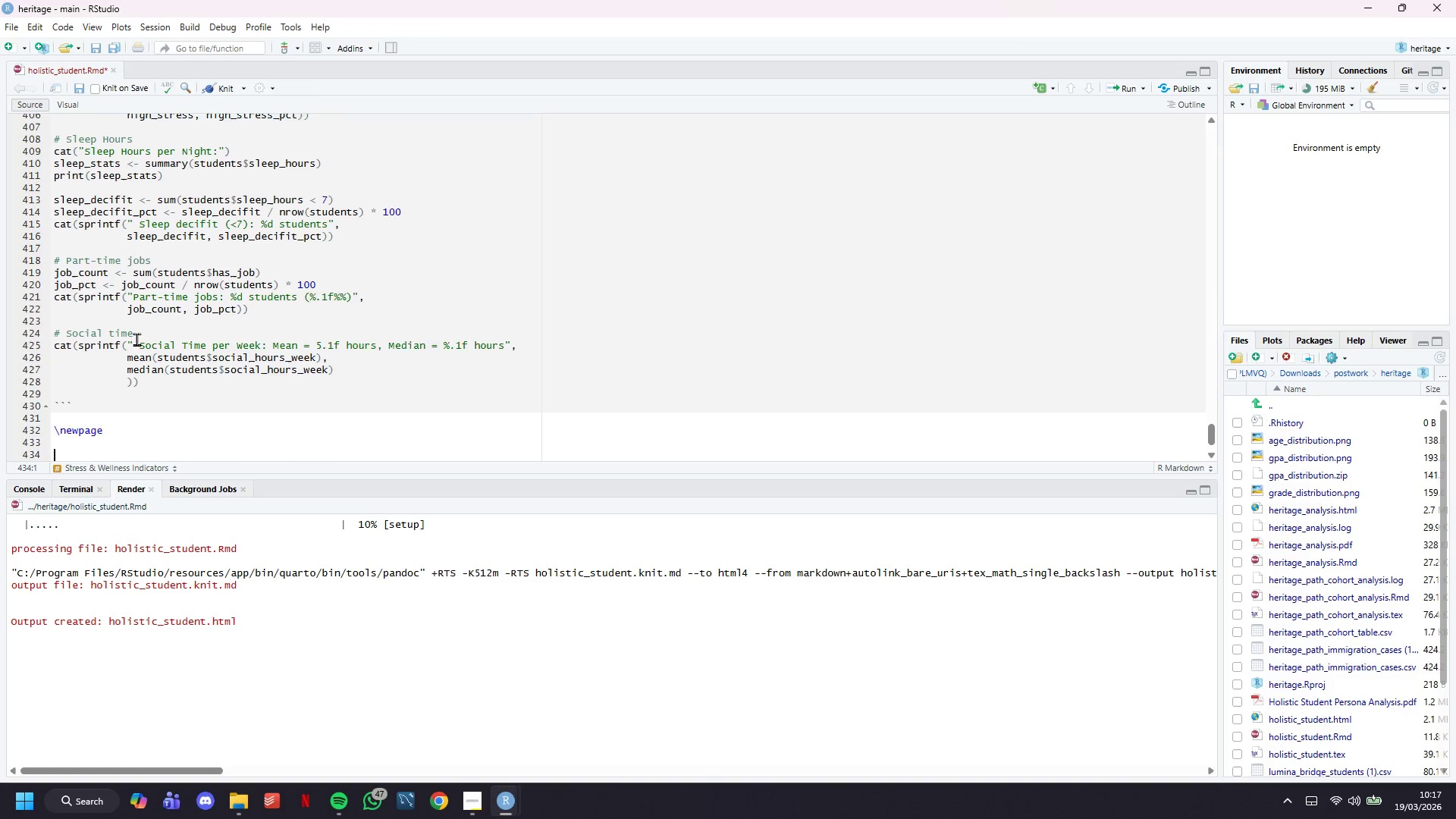 
key(Enter)
 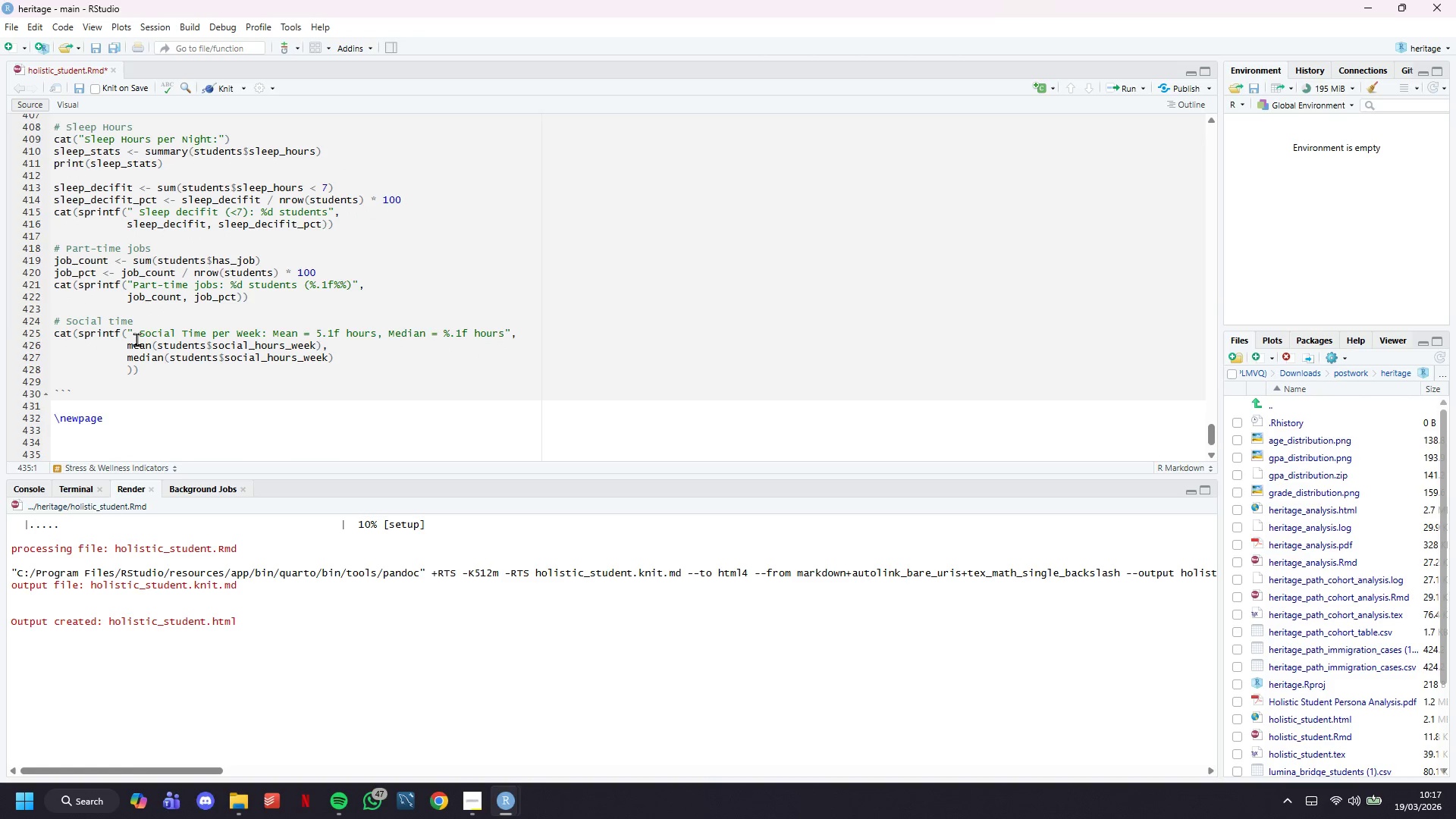 
scroll: coordinate [136, 339], scroll_direction: down, amount: 7.0
 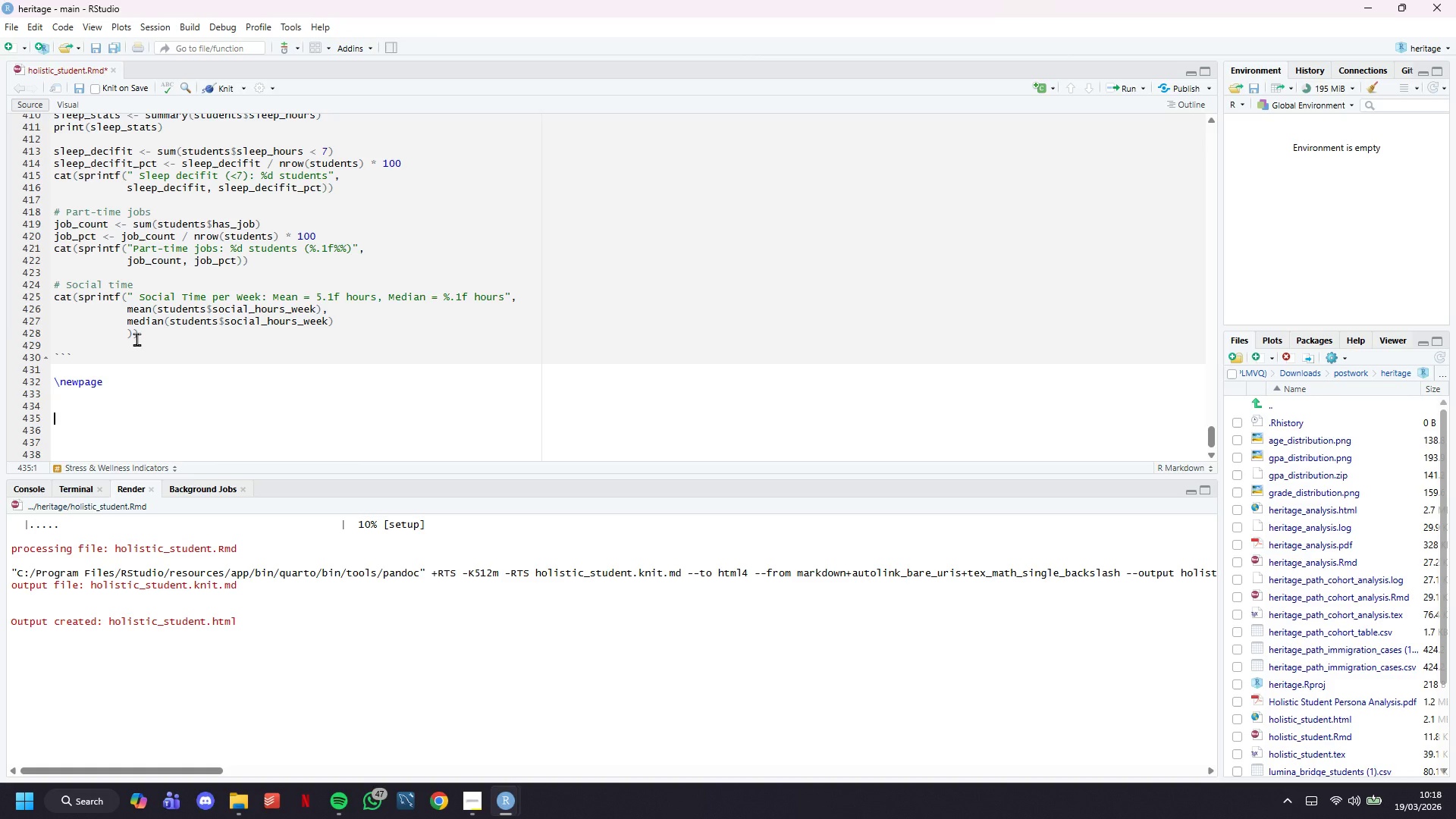 
type(# Feature Engineering)
 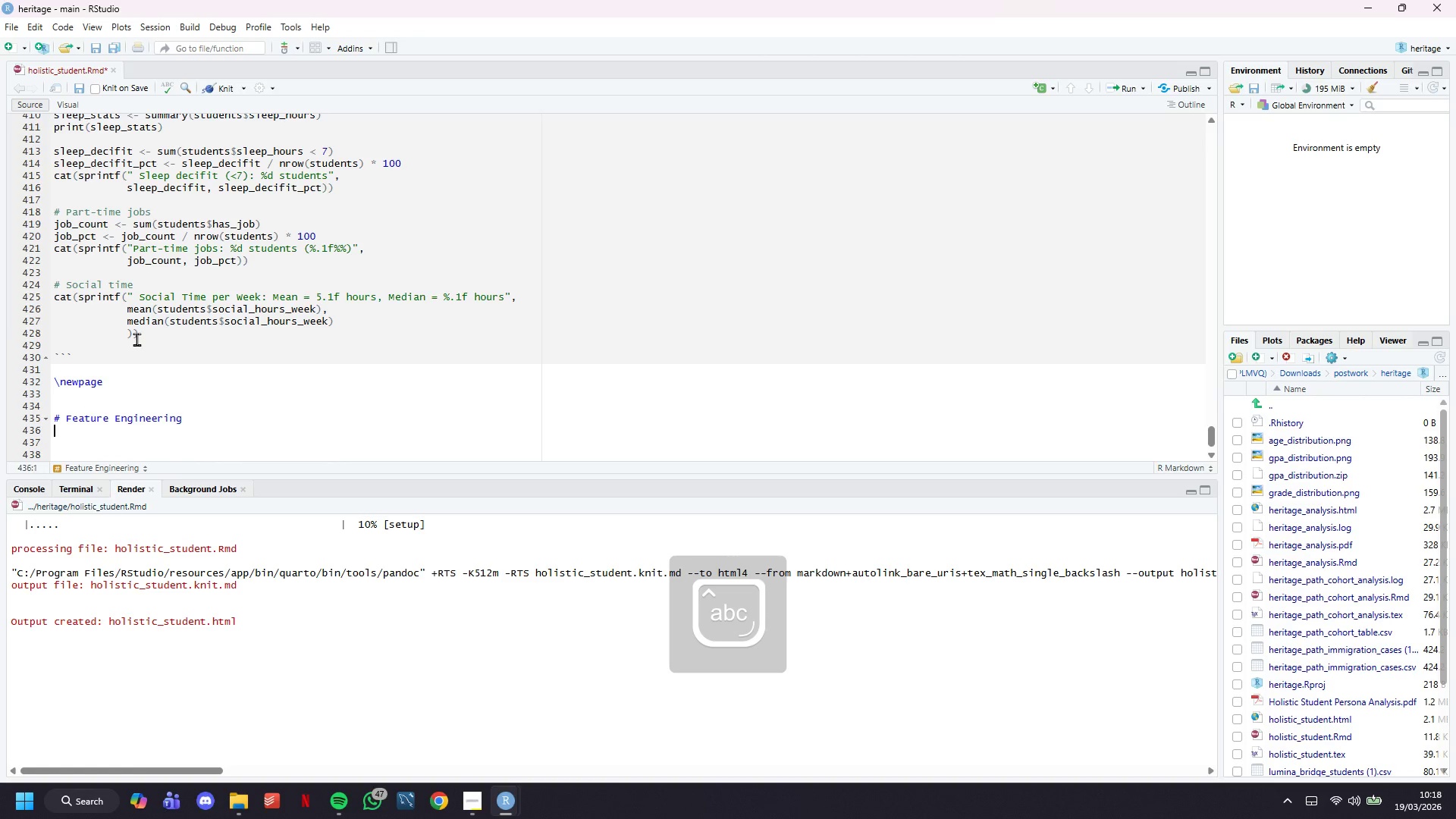 
key(Enter)
 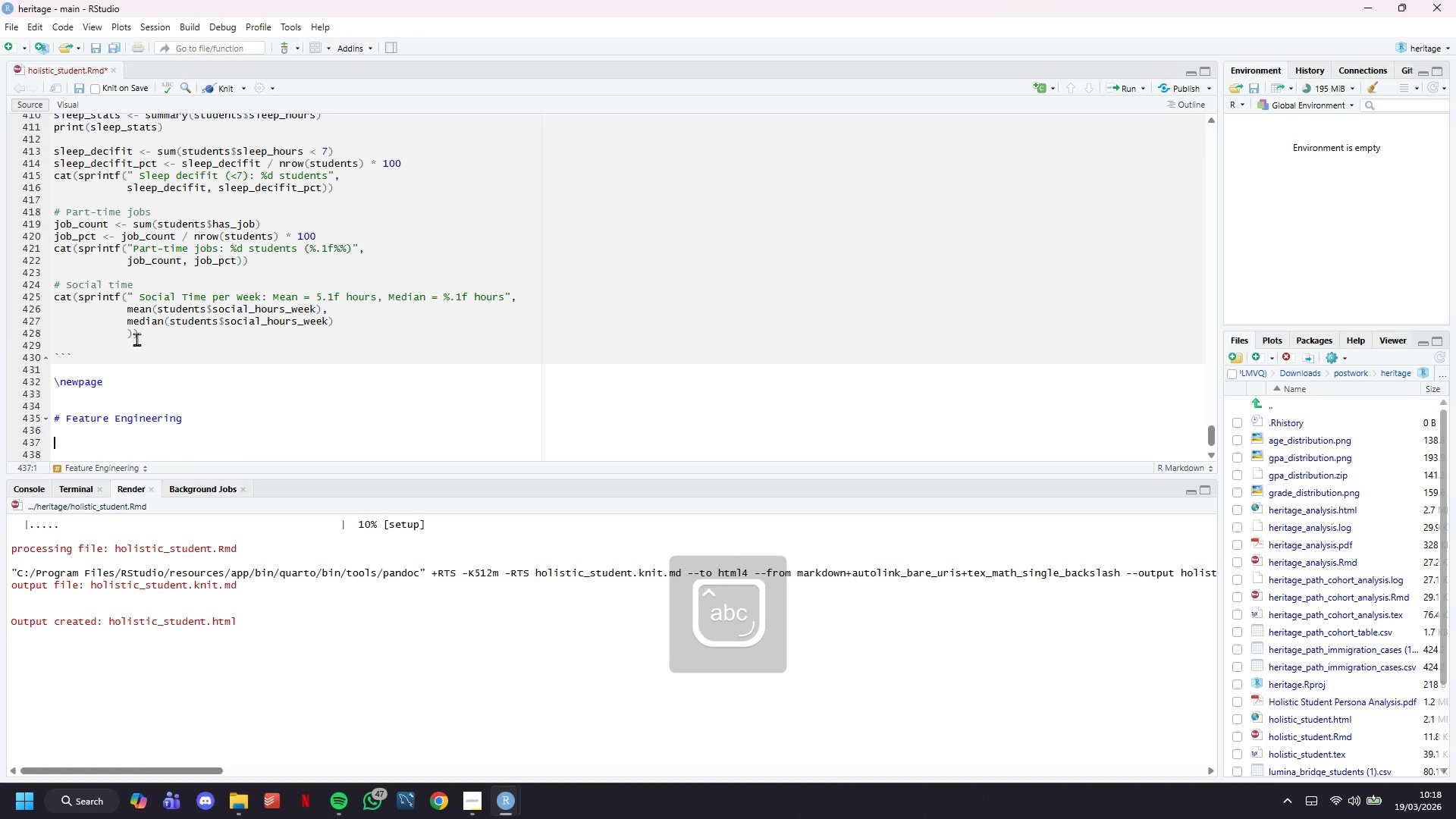 
key(Enter)
 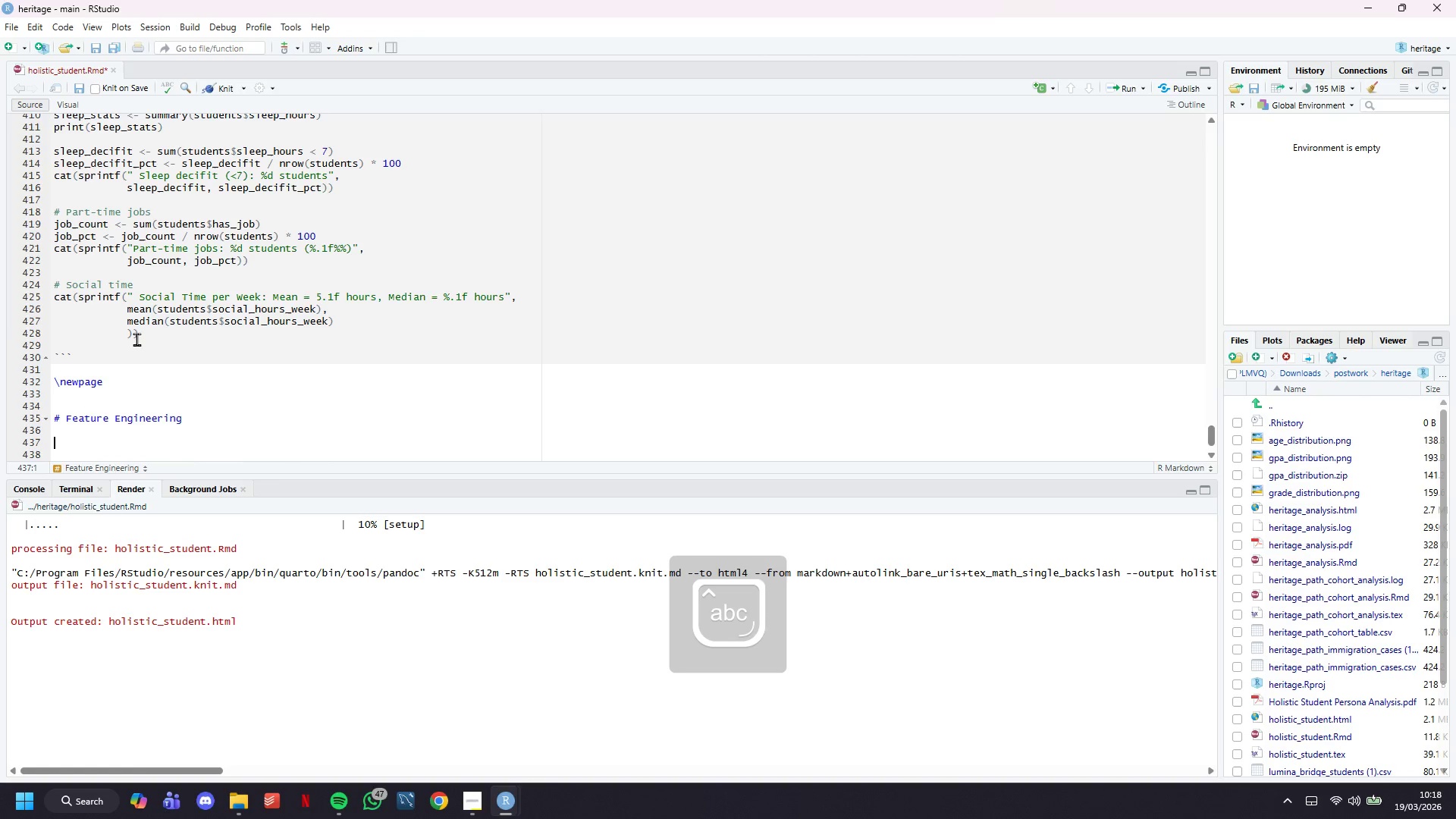 
key(Backspace)
type(## Compo)
key(Backspace)
type(osite Index Developmeny)
key(Backspace)
type(t)
 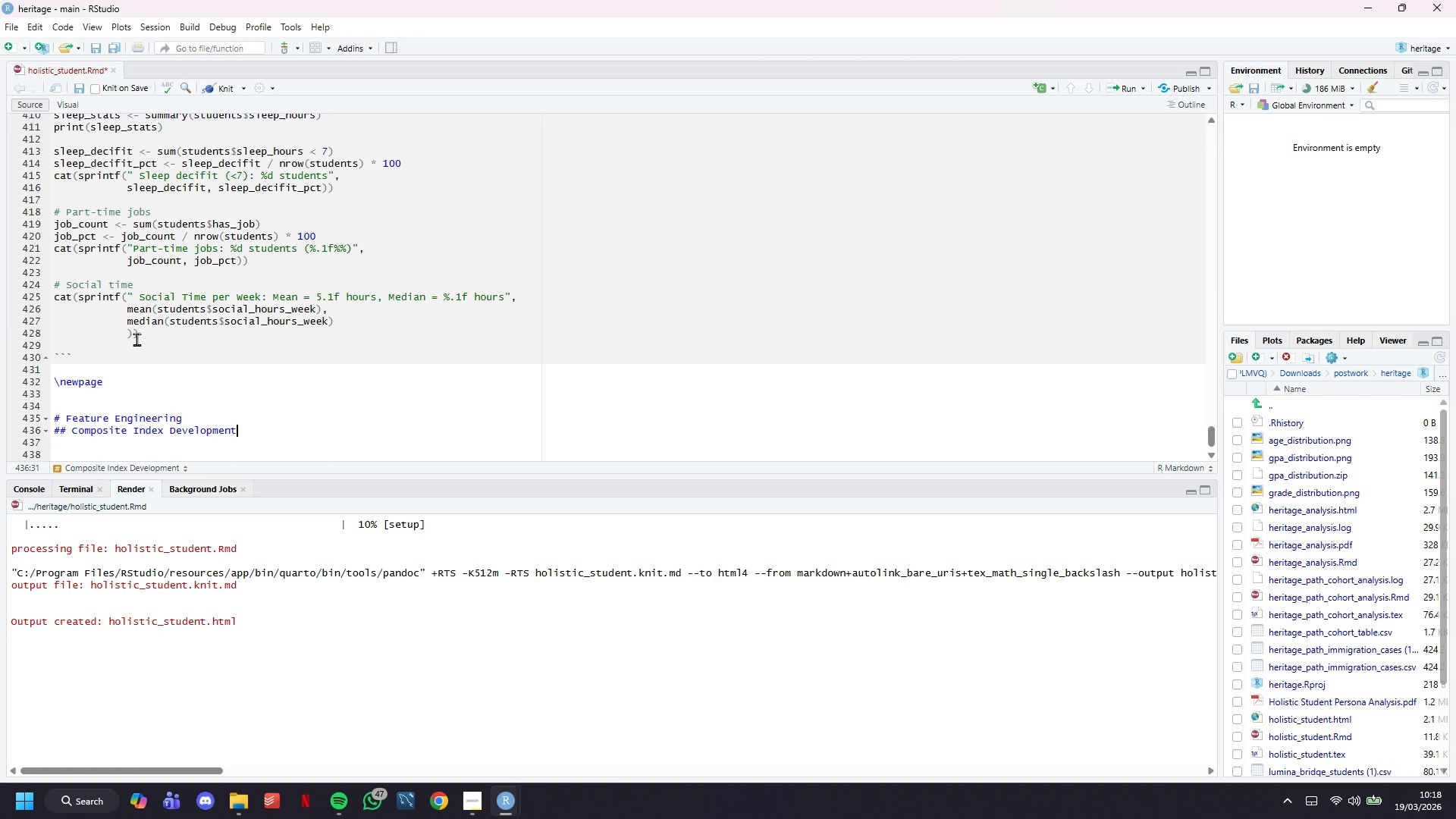 
key(Enter)
 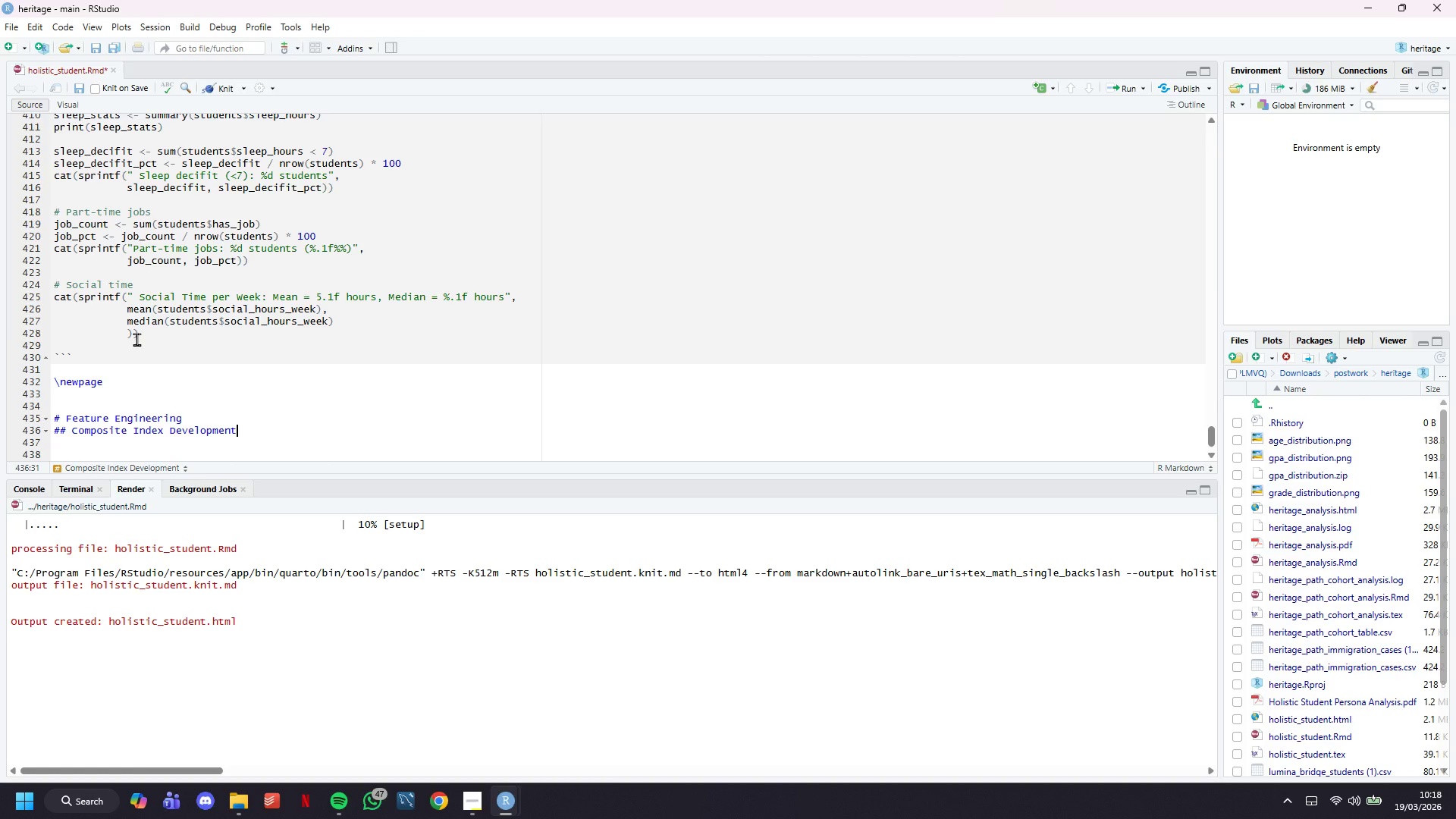 
key(Enter)
 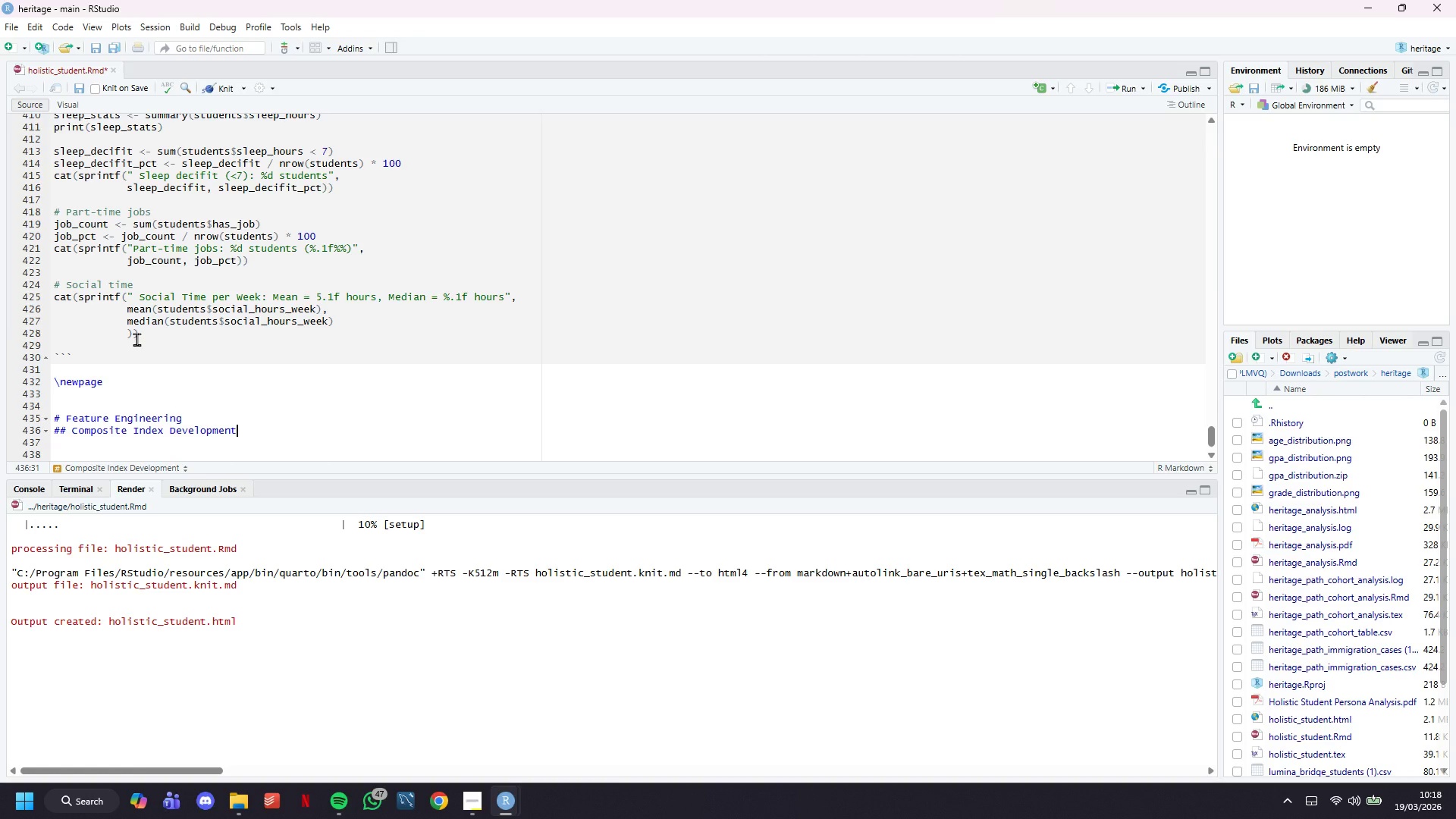 
key(Enter)
 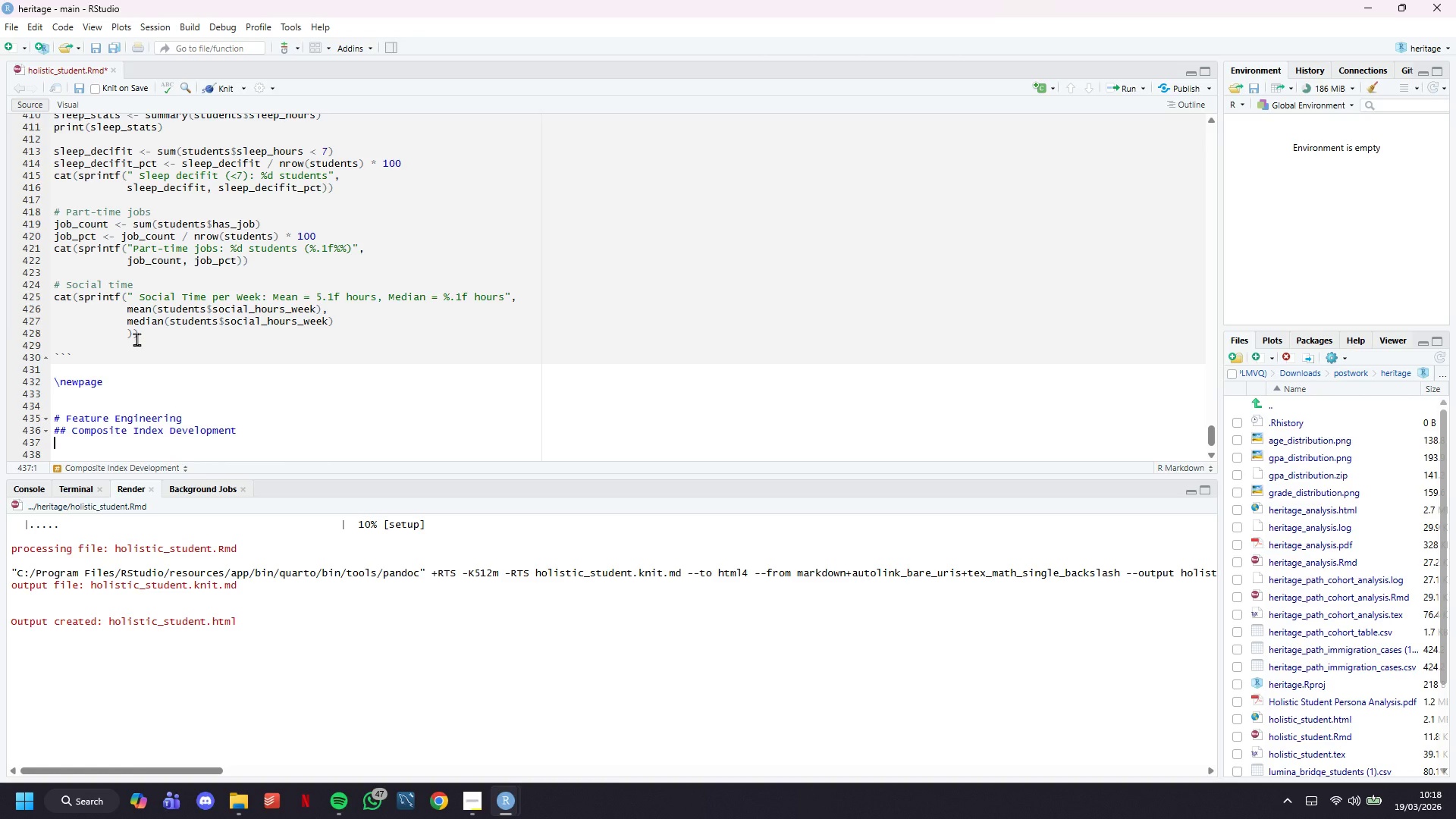 
scroll: coordinate [136, 339], scroll_direction: down, amount: 12.0
 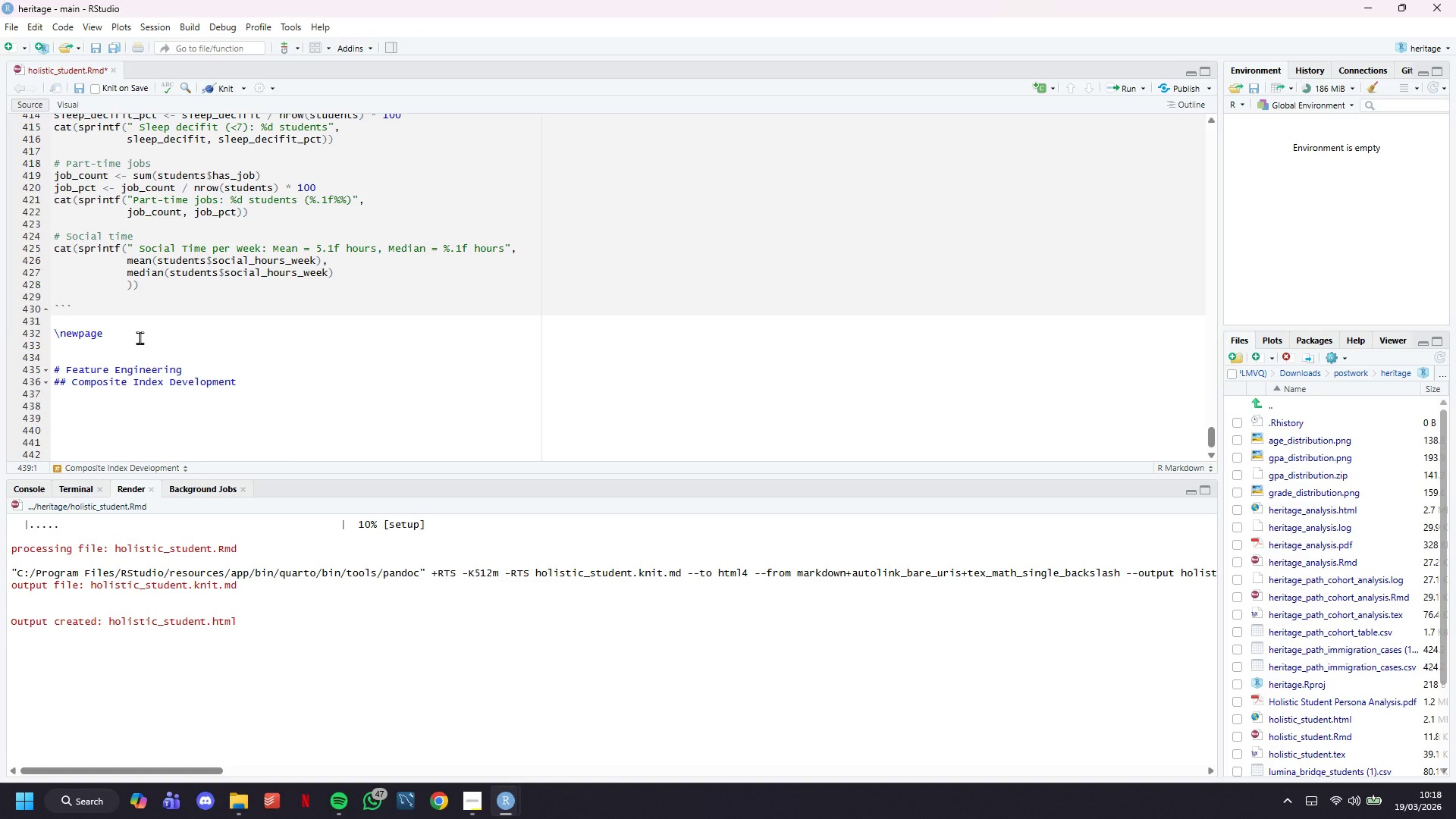 
type(****)
 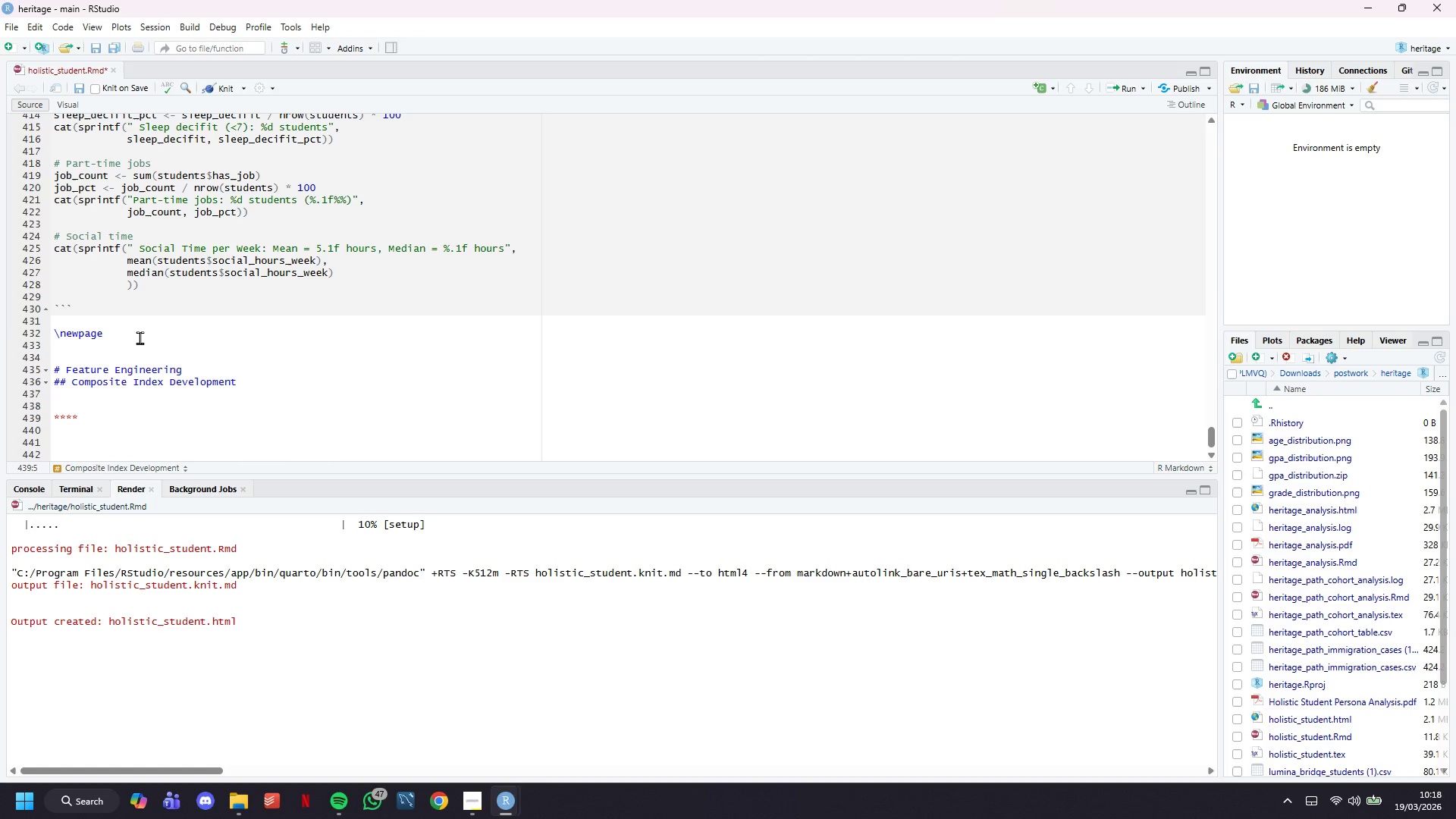 
key(ArrowLeft)
 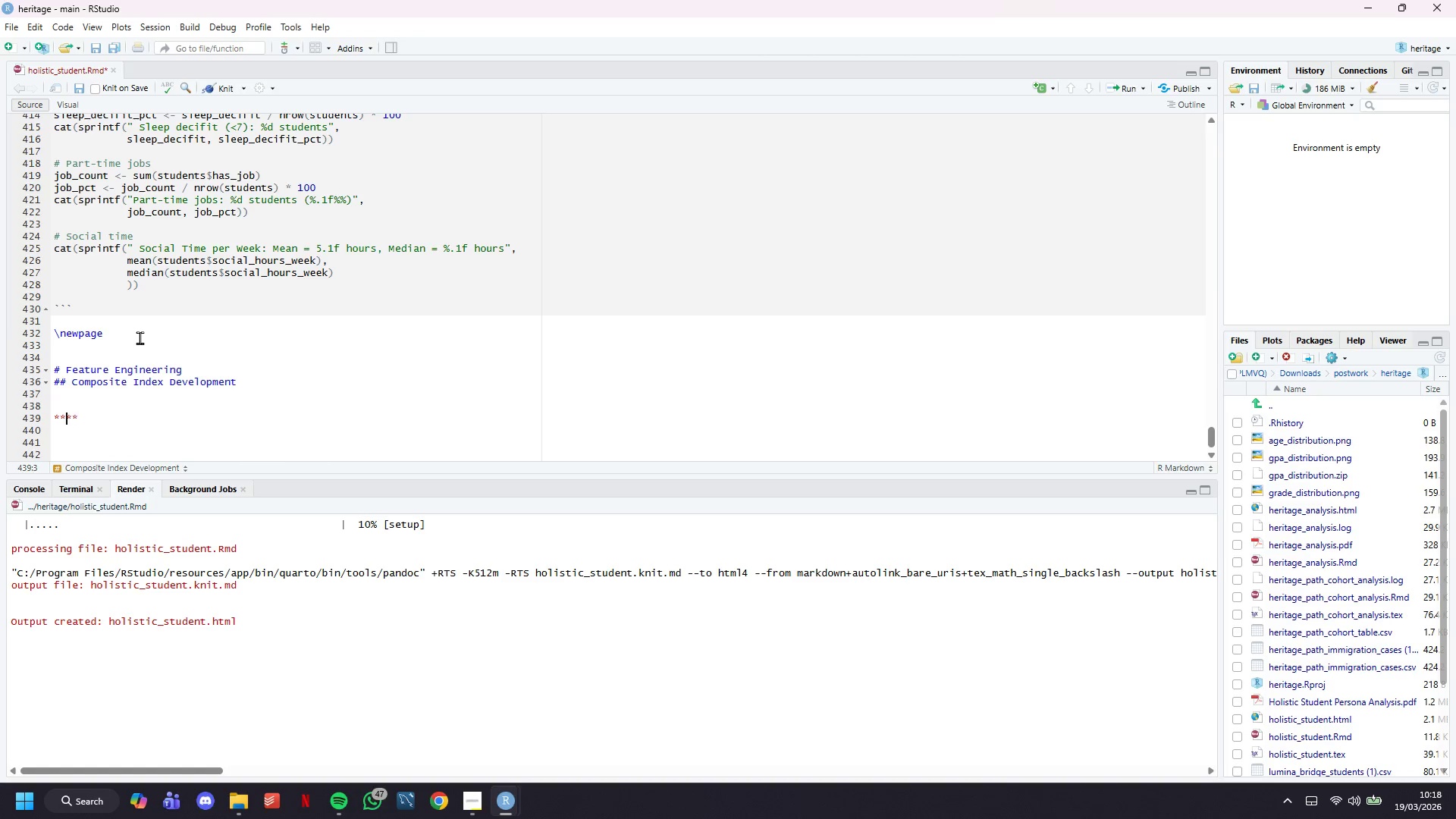 
key(ArrowLeft)
 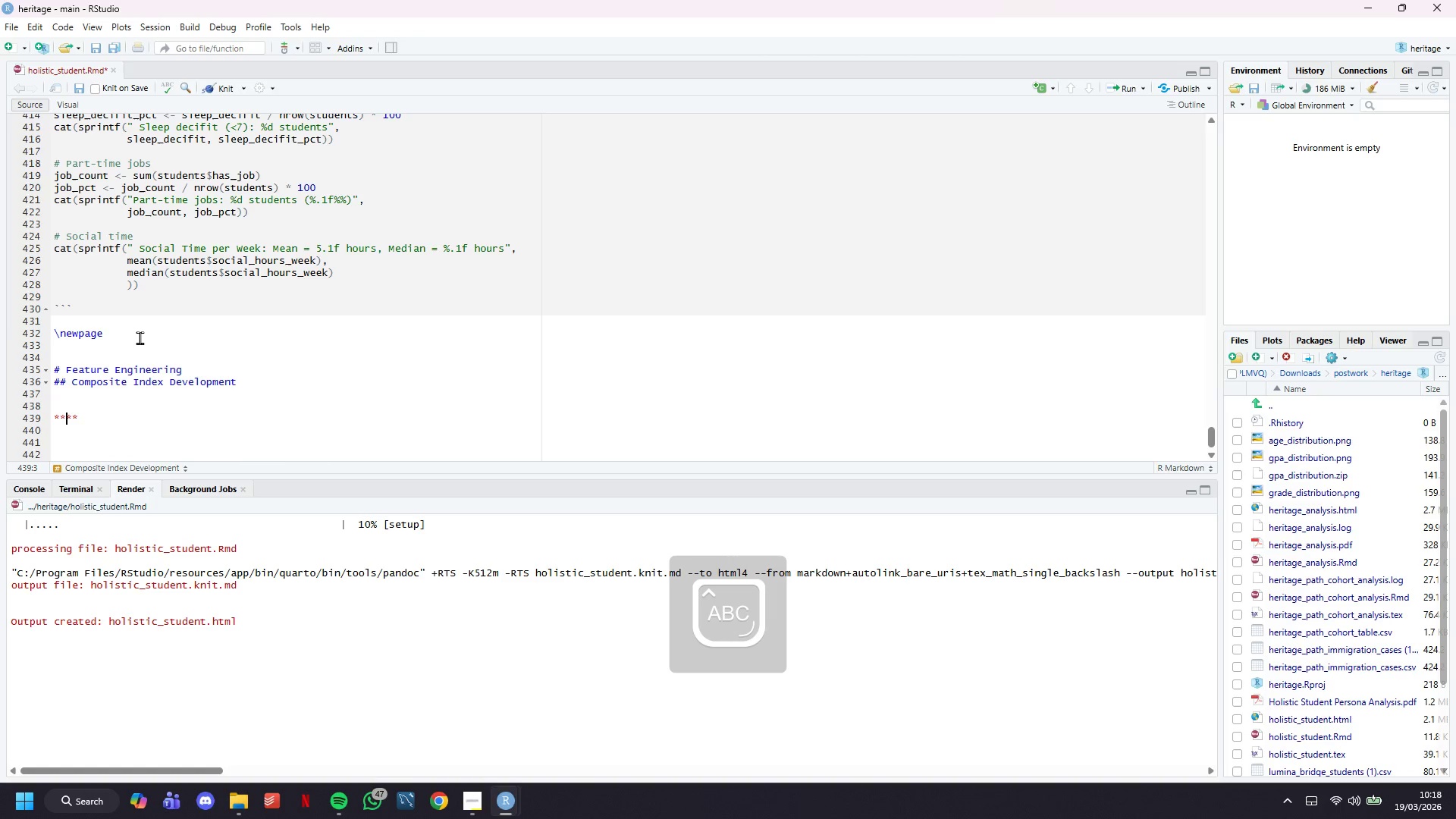 
type(CRITICAL MAPPING:)
 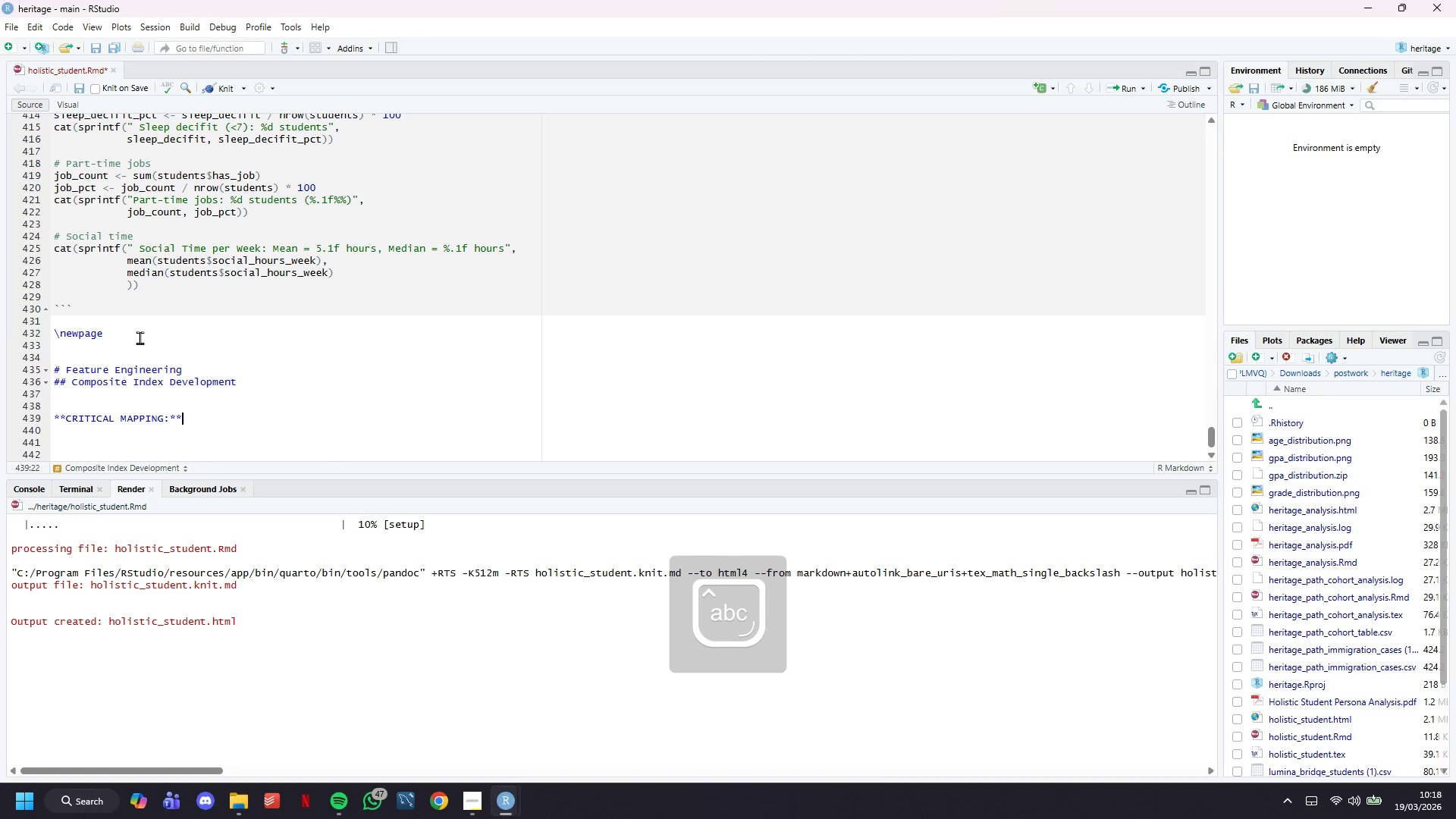 
 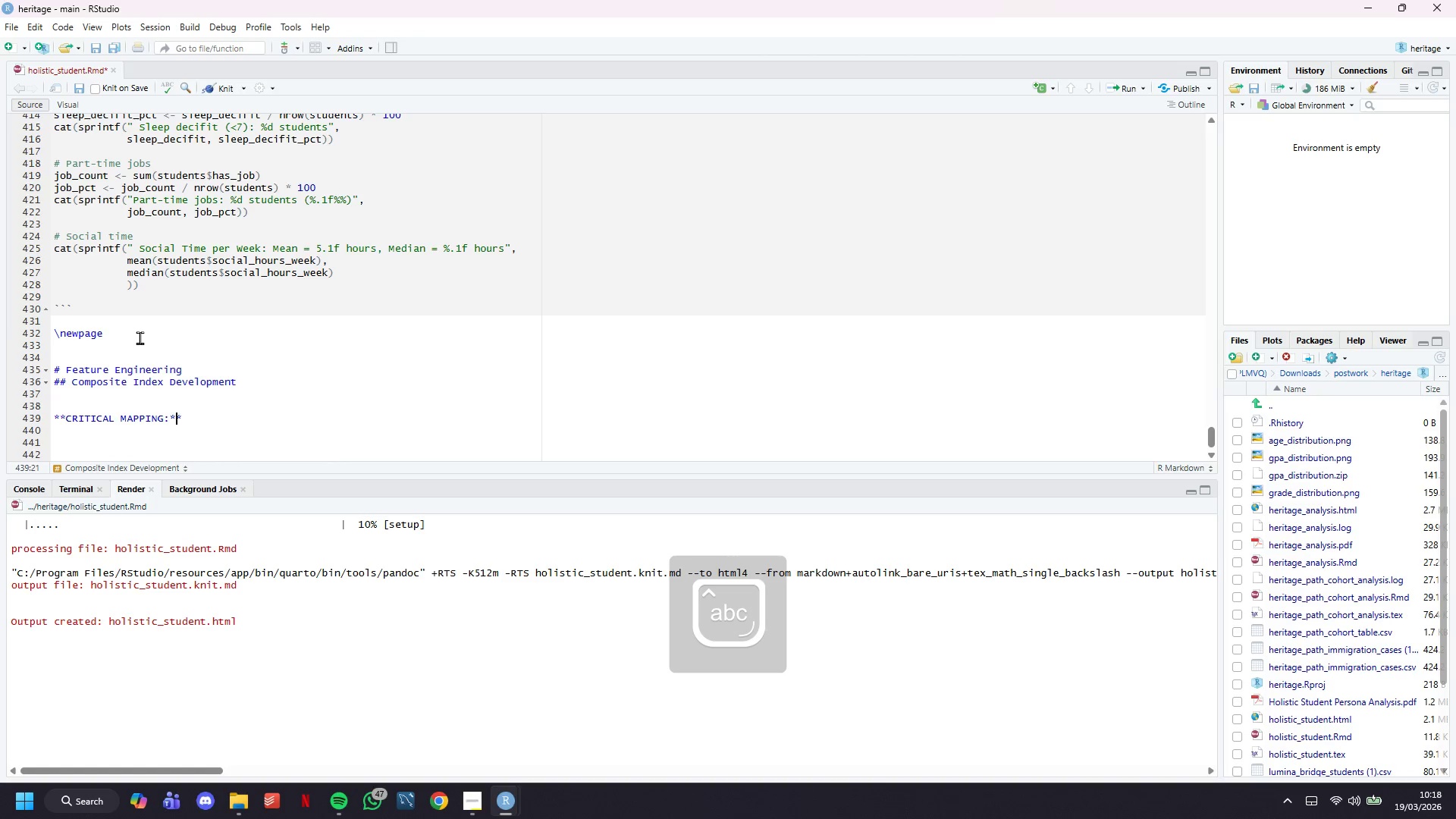 
key(ArrowRight)
 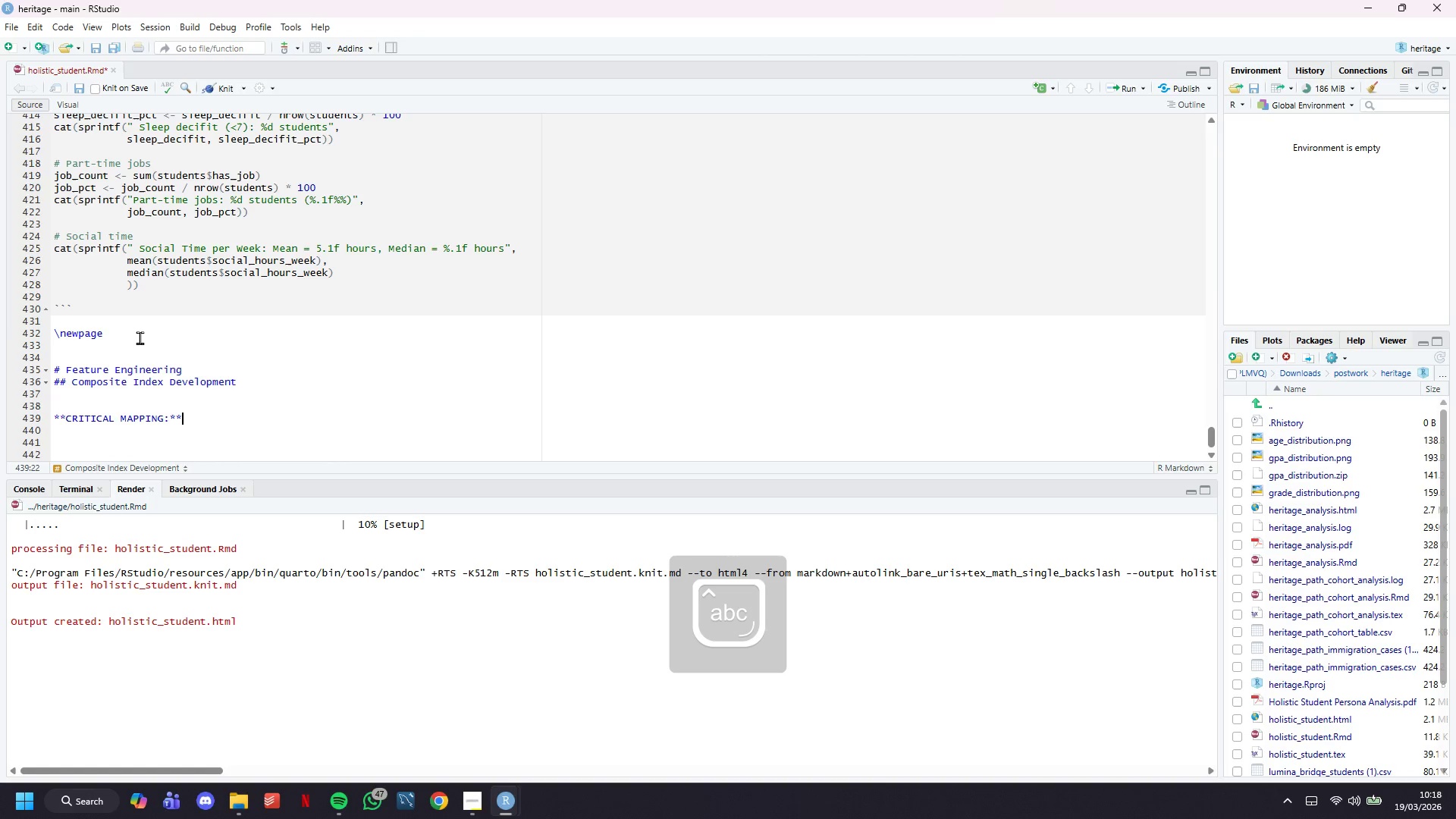 
key(ArrowRight)
 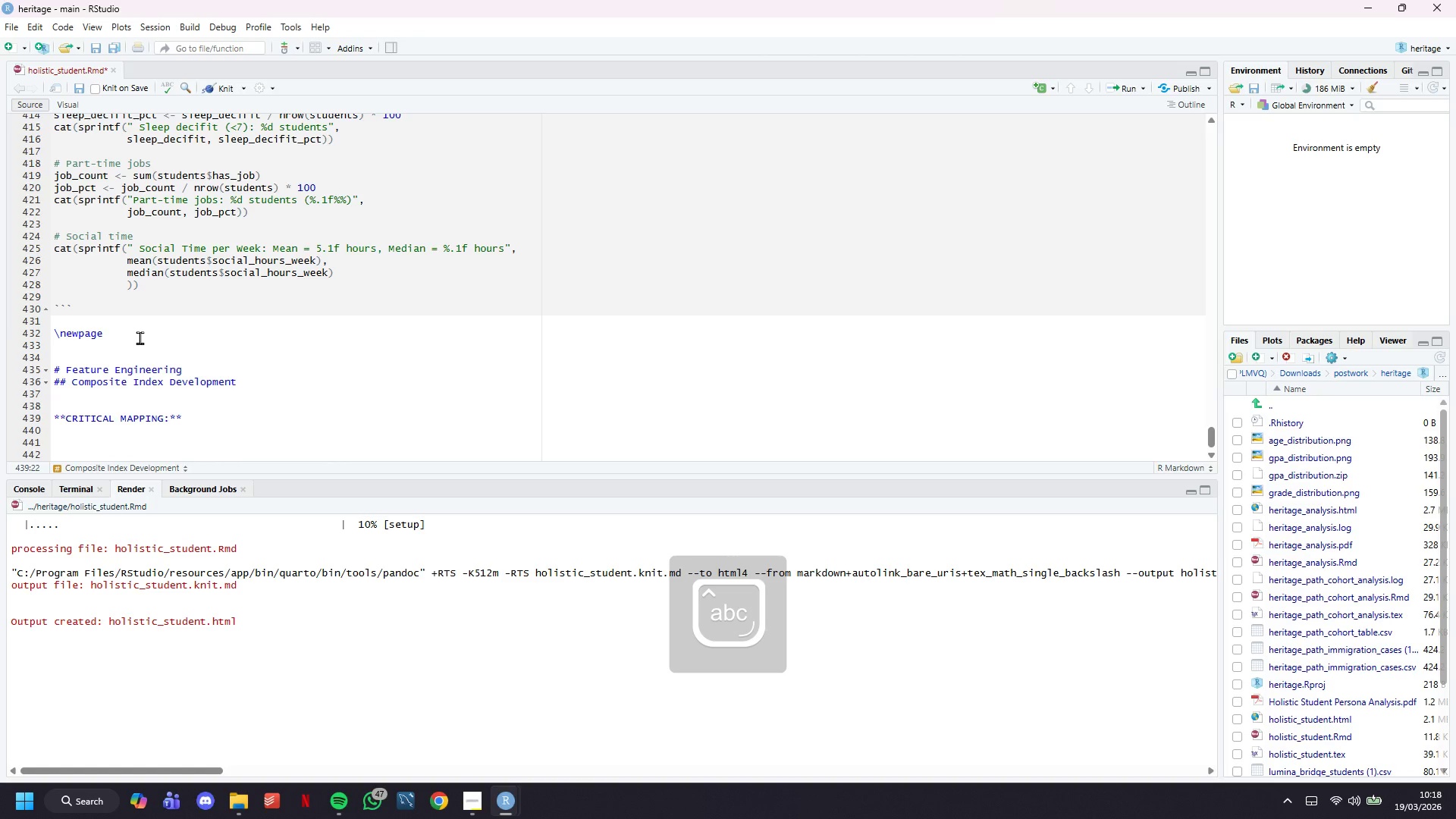 
type( Oubli)
key(Backspace)
key(Backspace)
key(Backspace)
key(Backspace)
key(Backspace)
type(Public Variables -> Lumina Bridge Context**)
 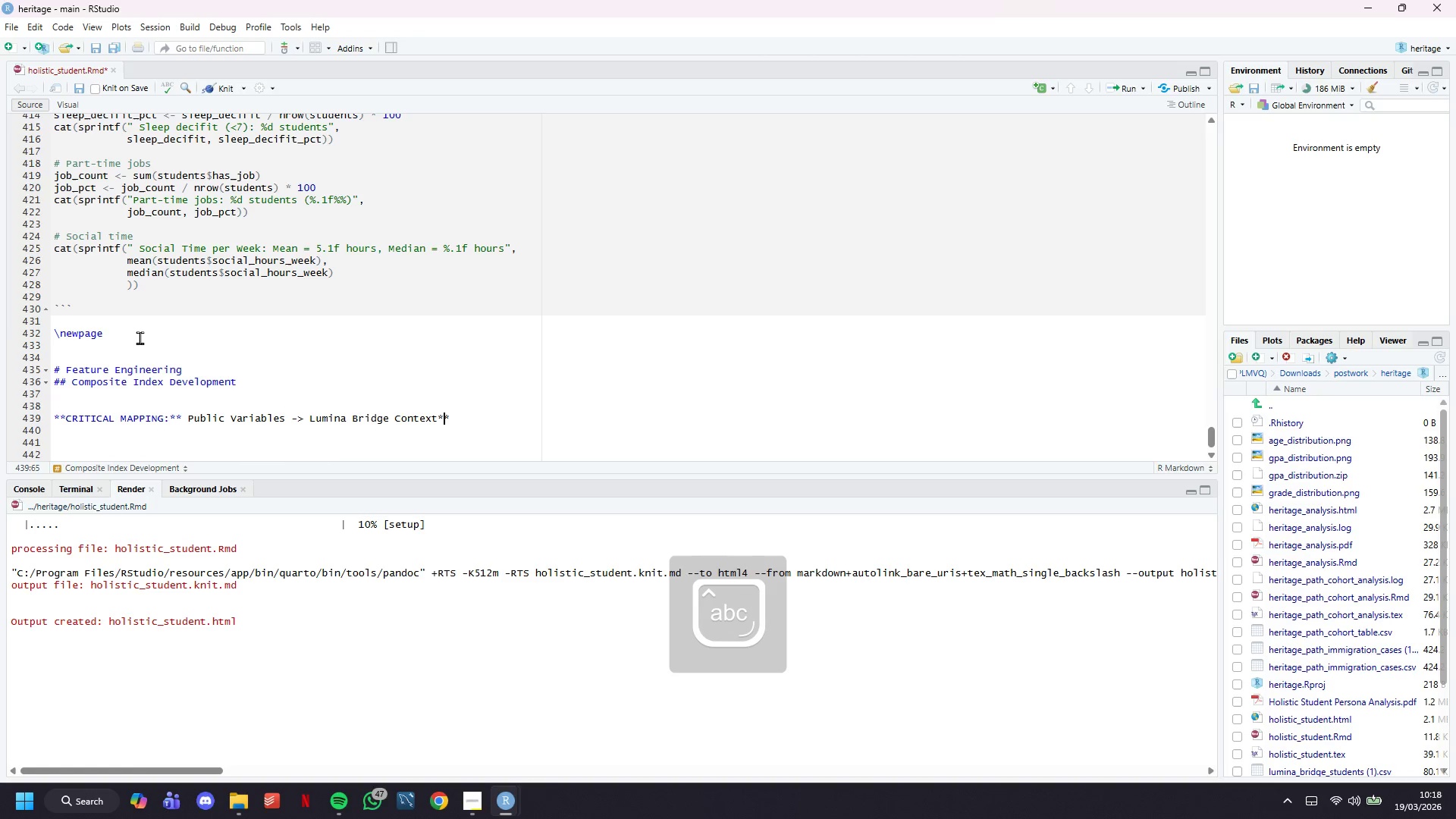 
 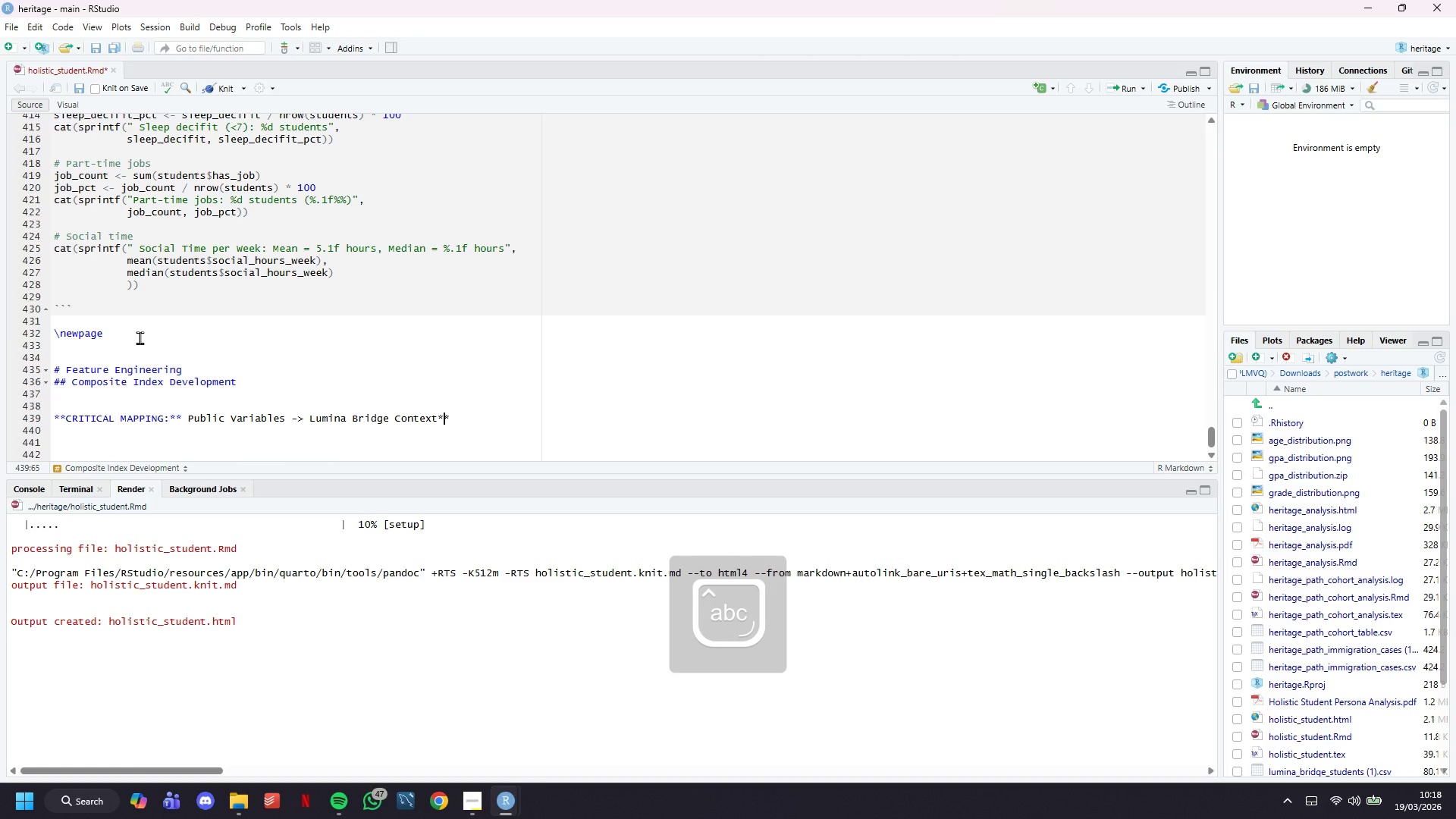 
hold_key(key=ArrowLeft, duration=1.52)
 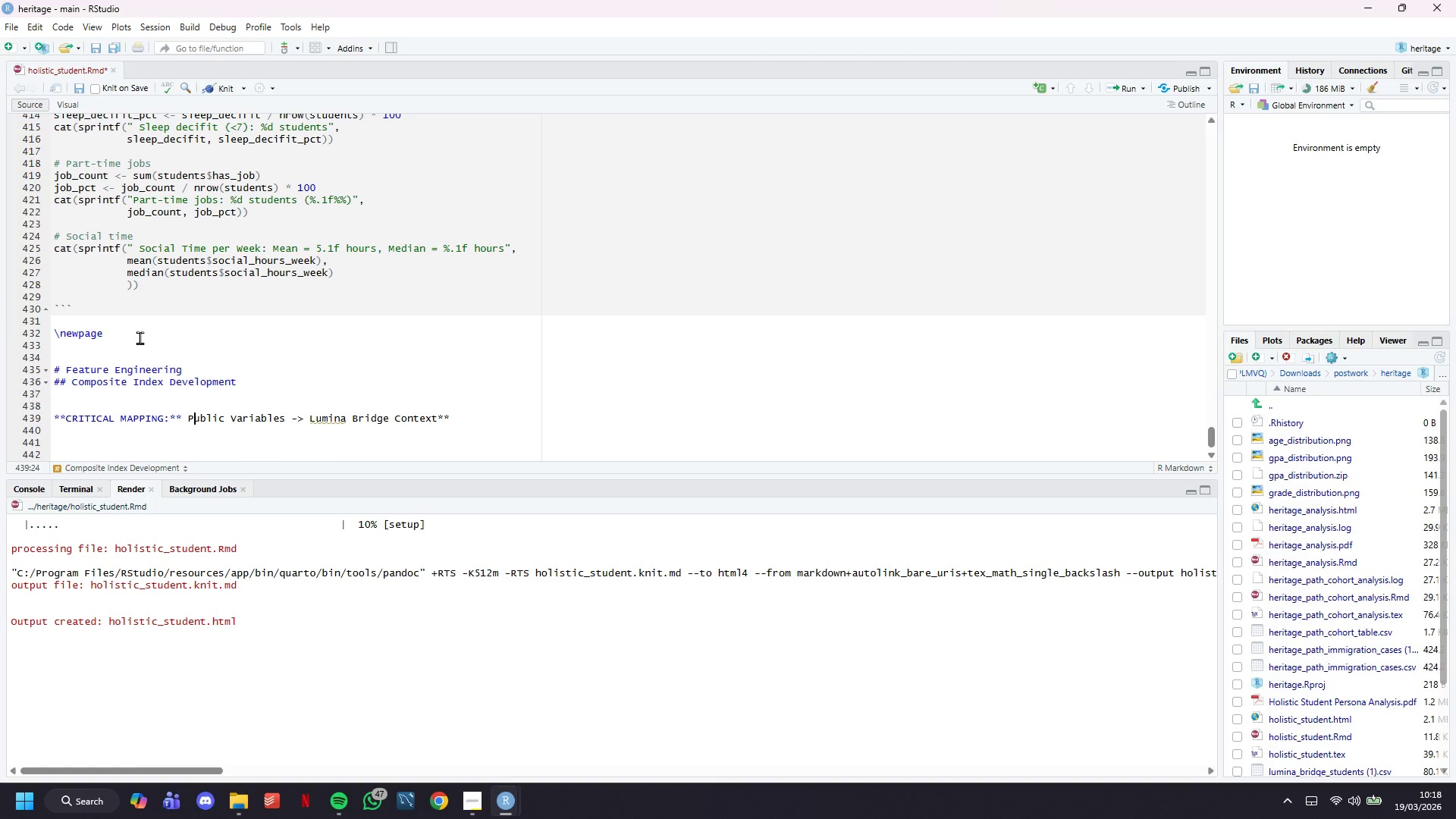 
key(ArrowLeft)
 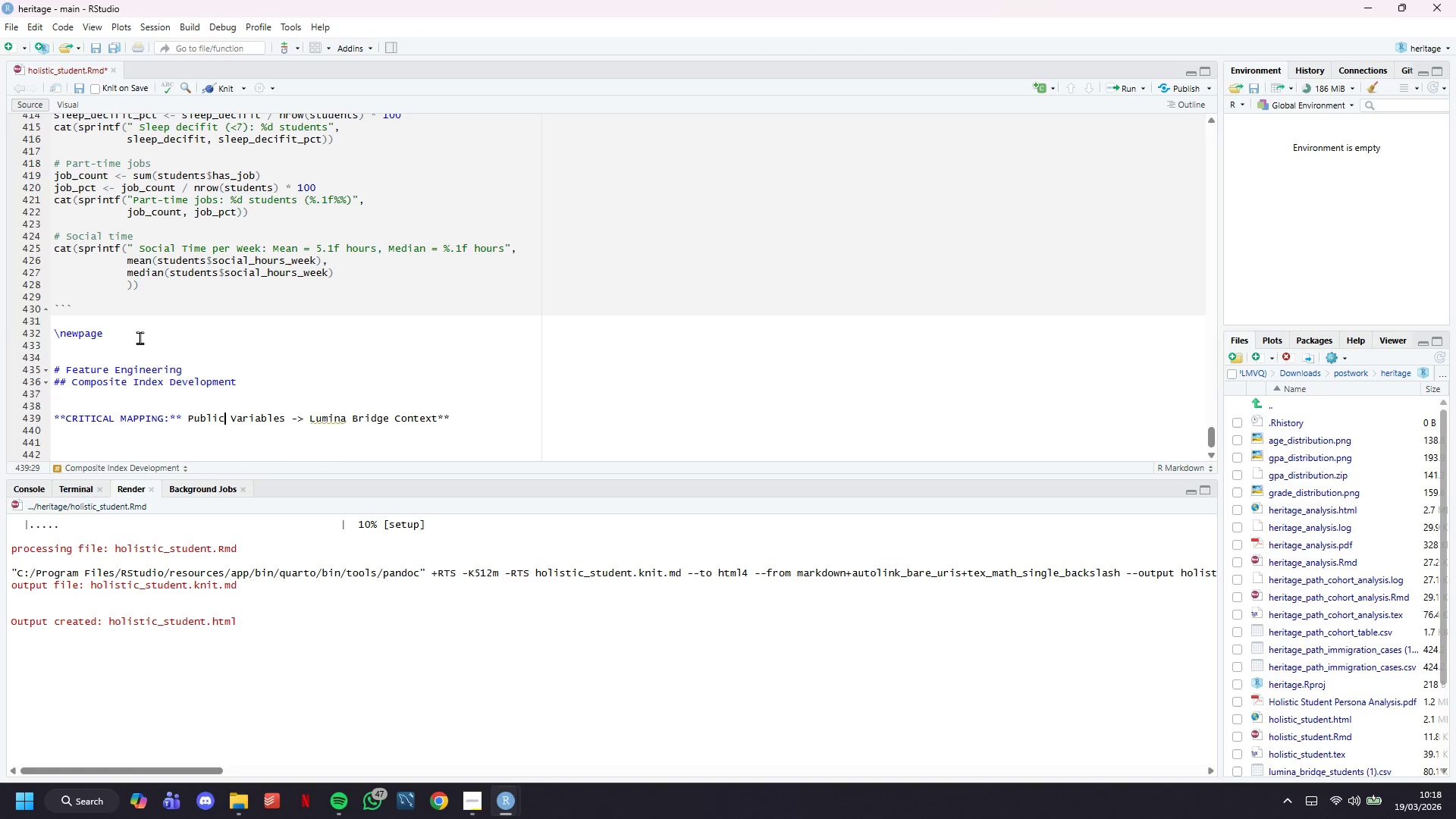 
key(ArrowLeft)
 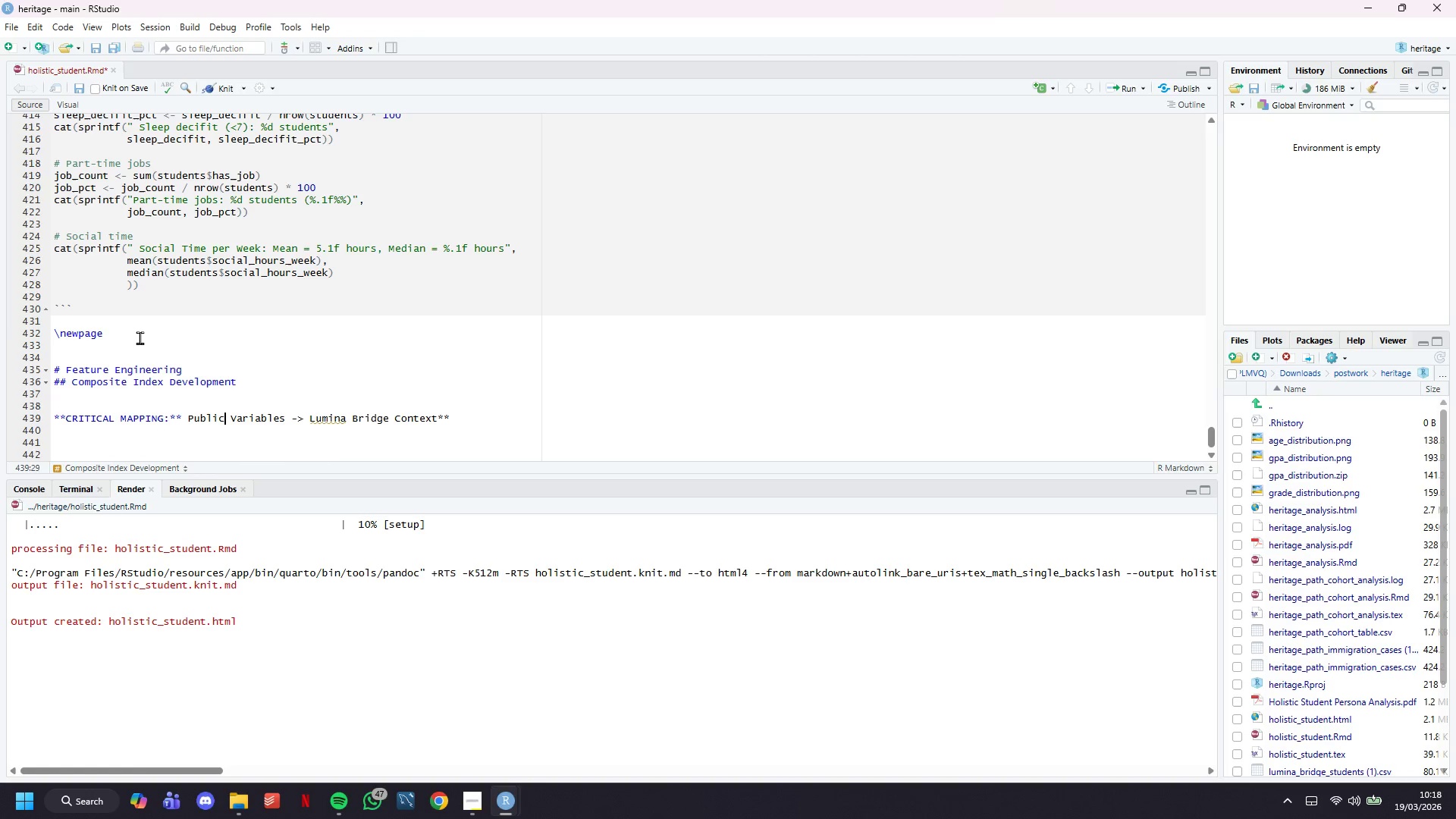 
key(ArrowLeft)
 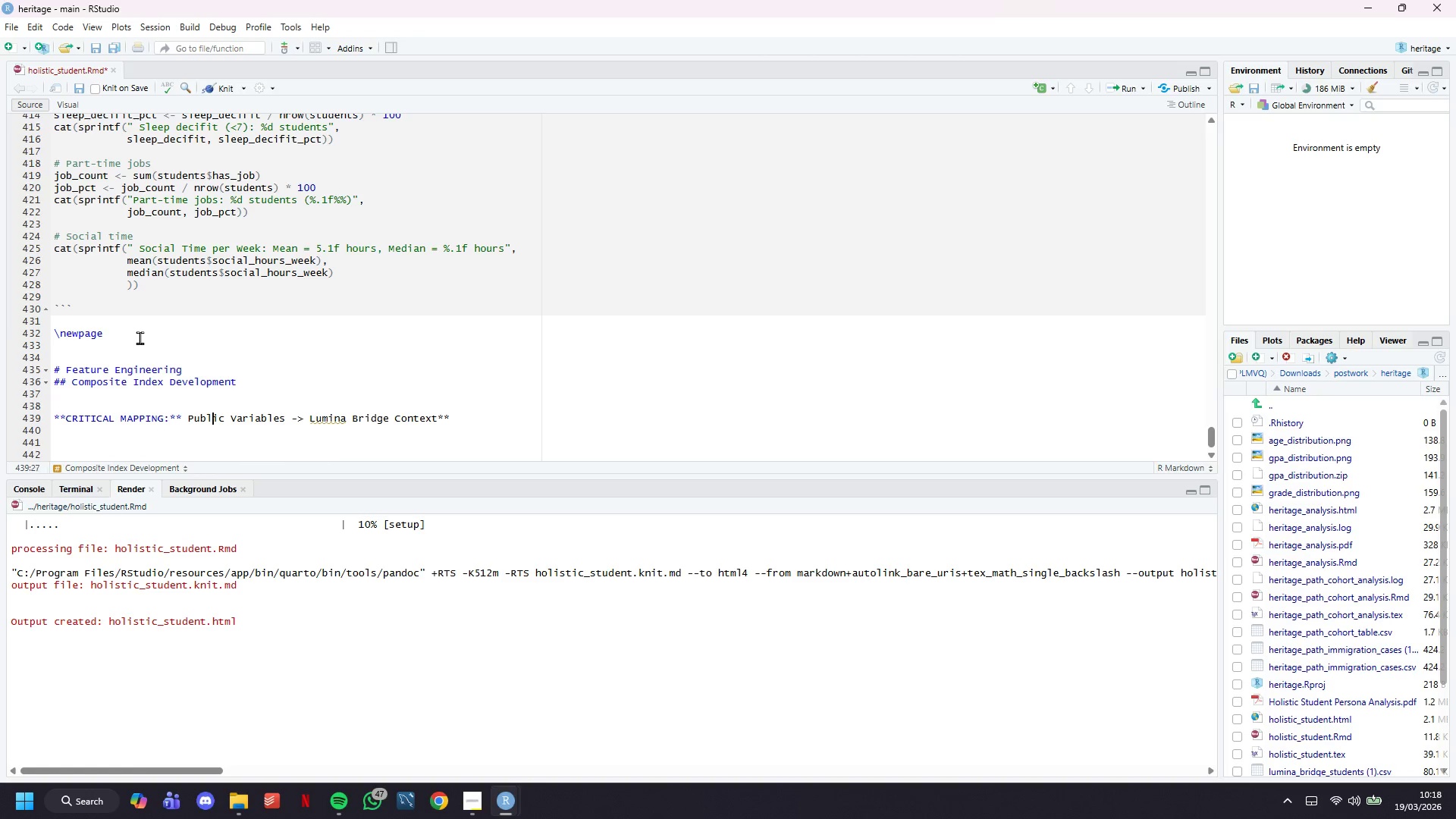 
key(ArrowLeft)
 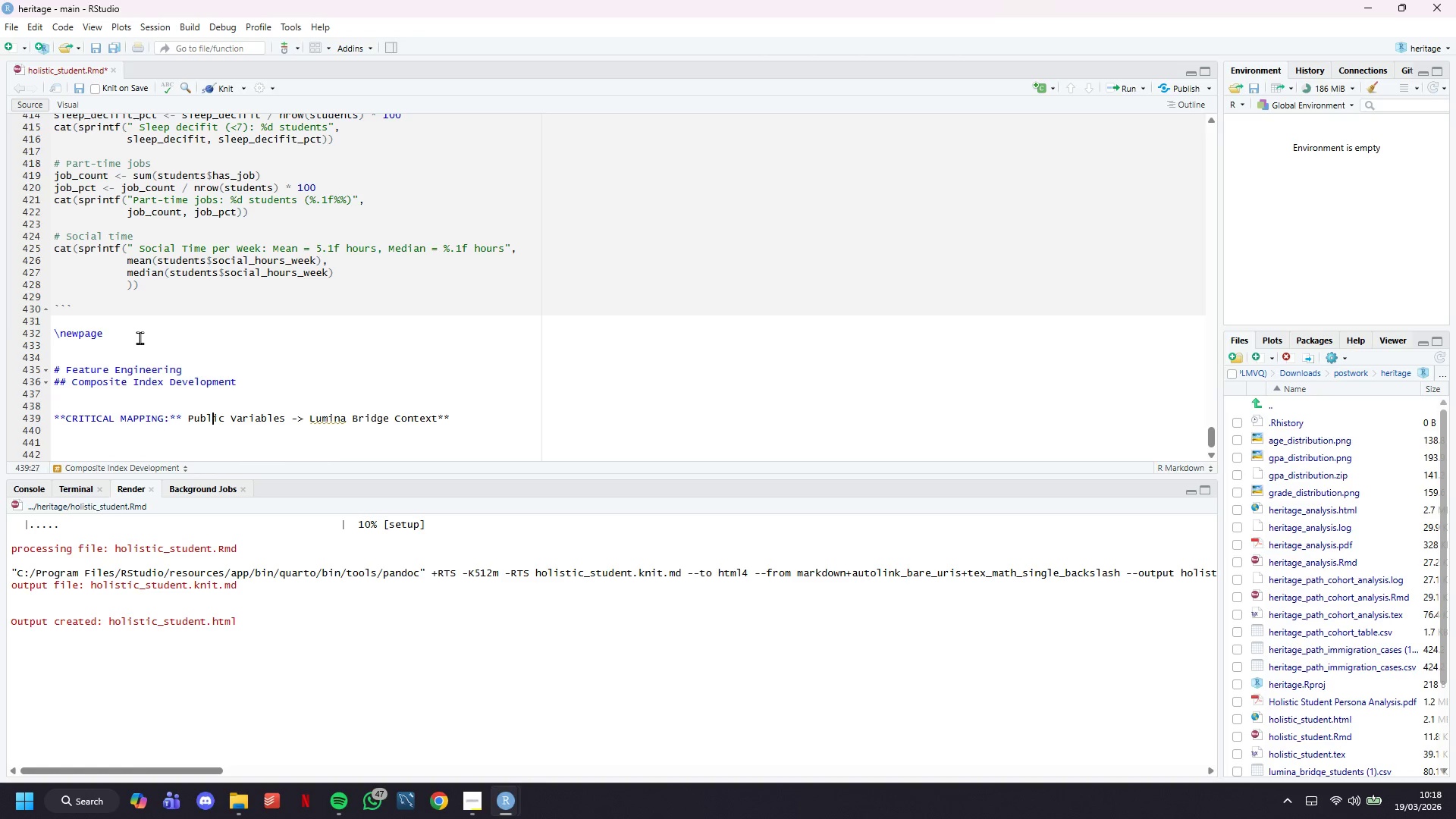 
key(ArrowLeft)
 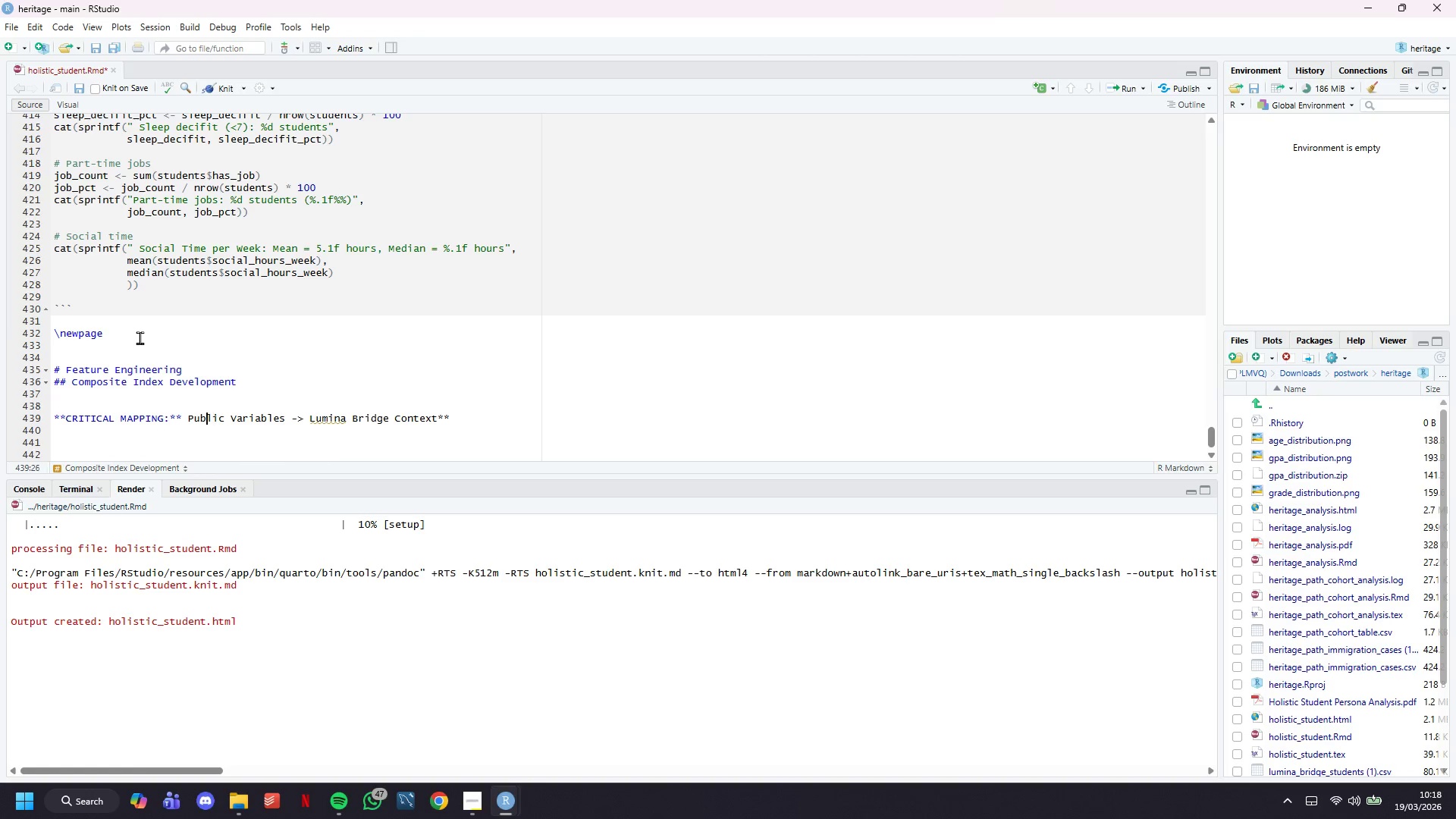 
key(ArrowLeft)
 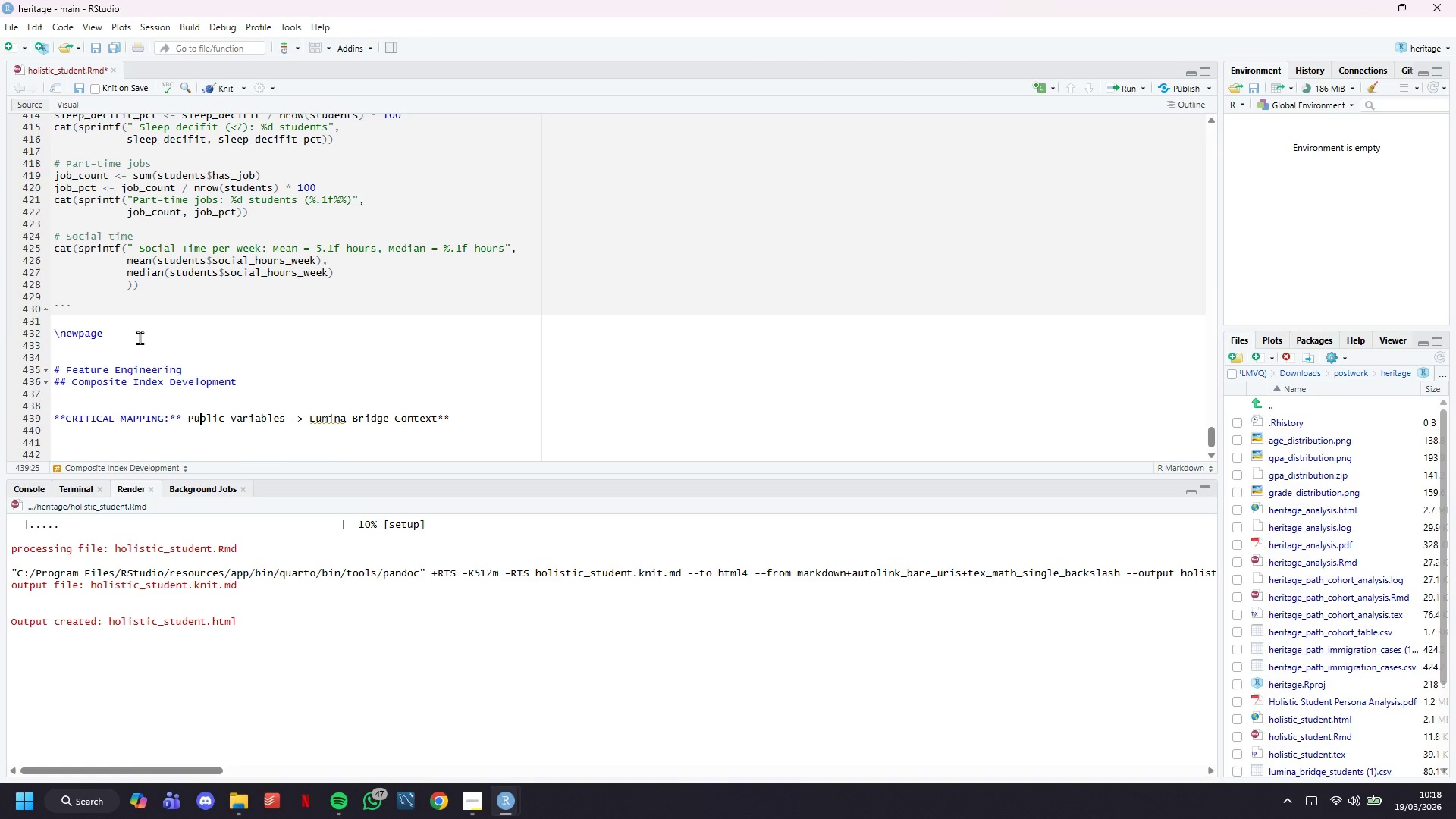 
key(ArrowLeft)
 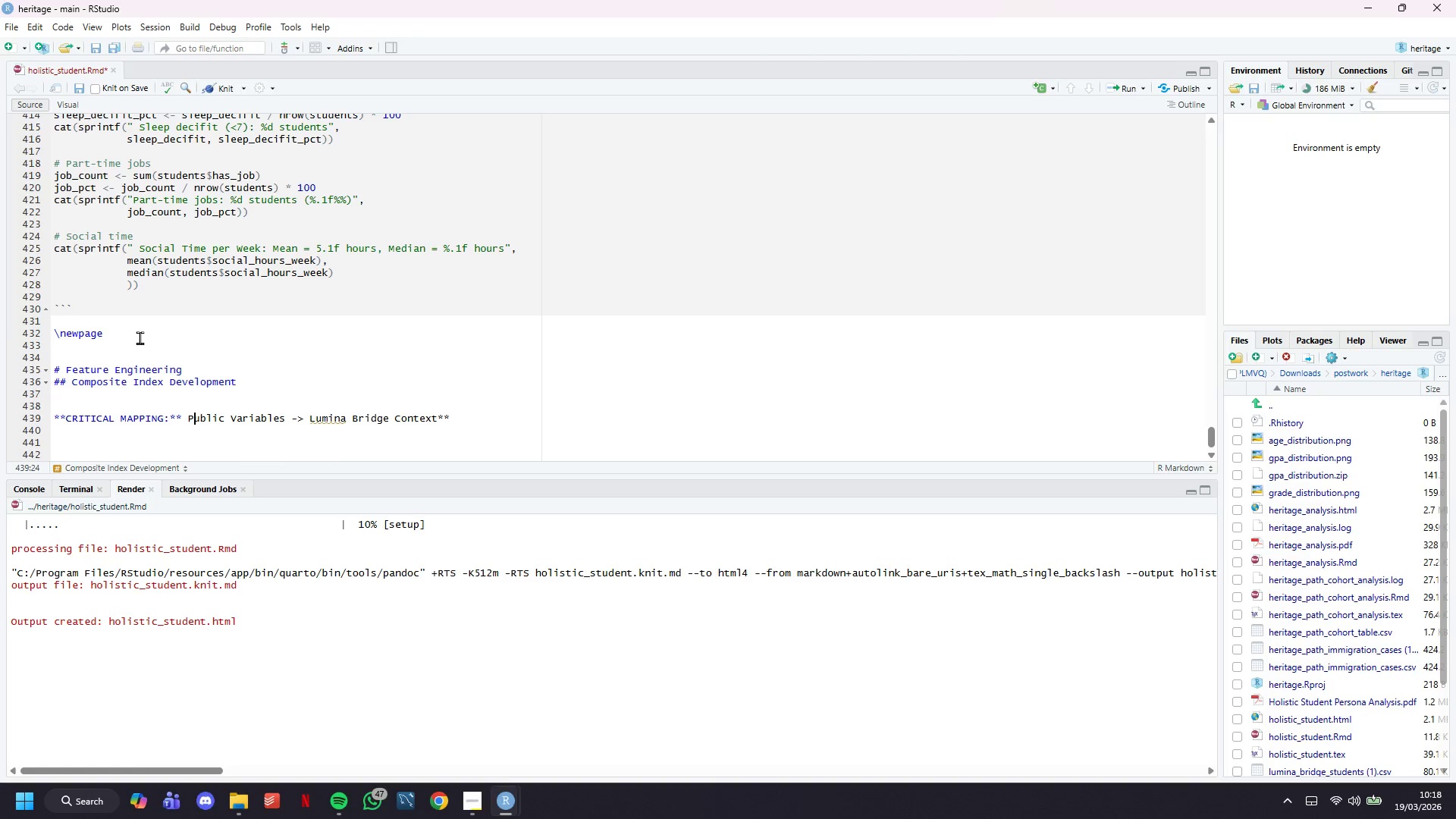 
key(ArrowLeft)
 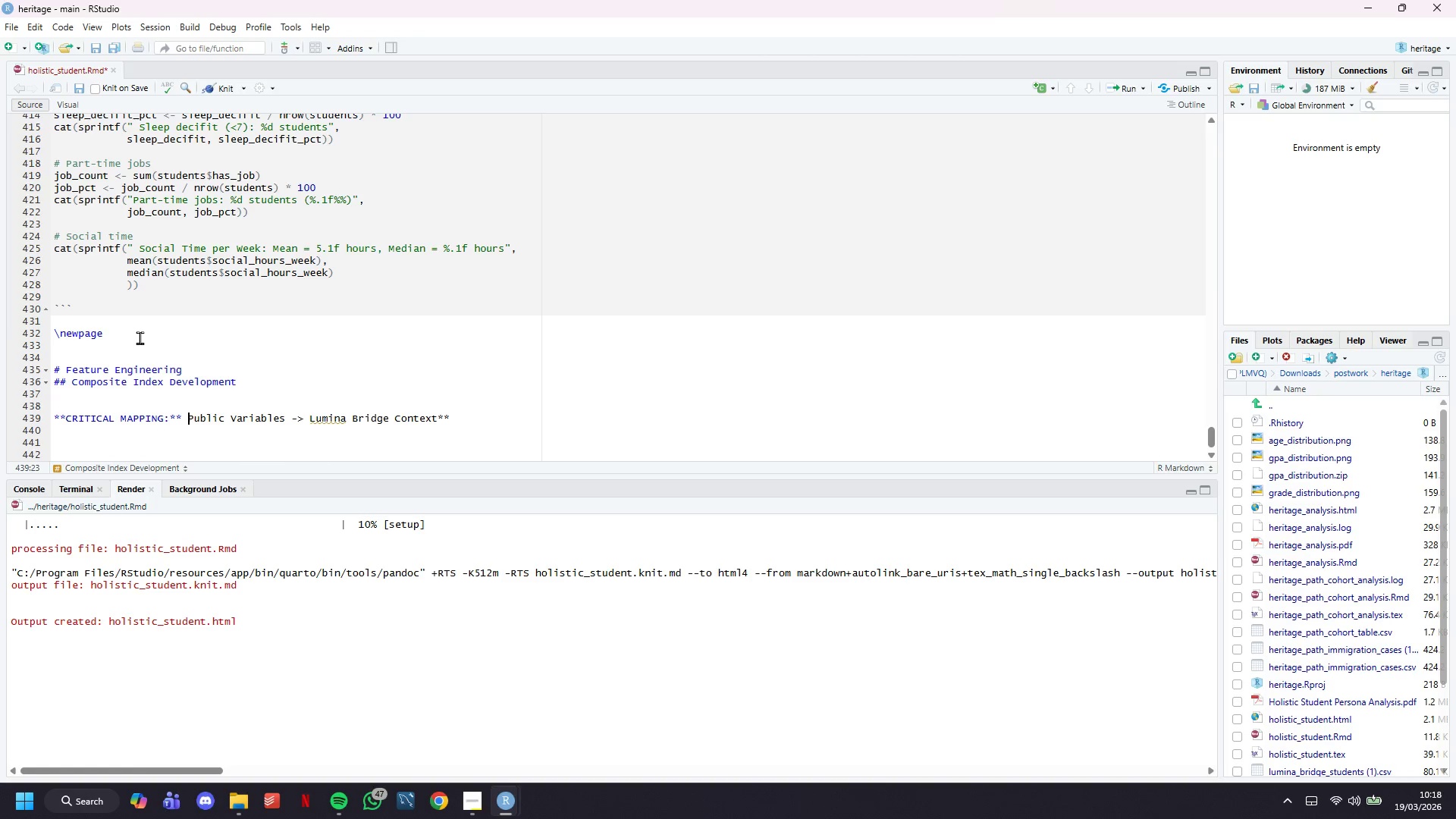 
key(ArrowLeft)
 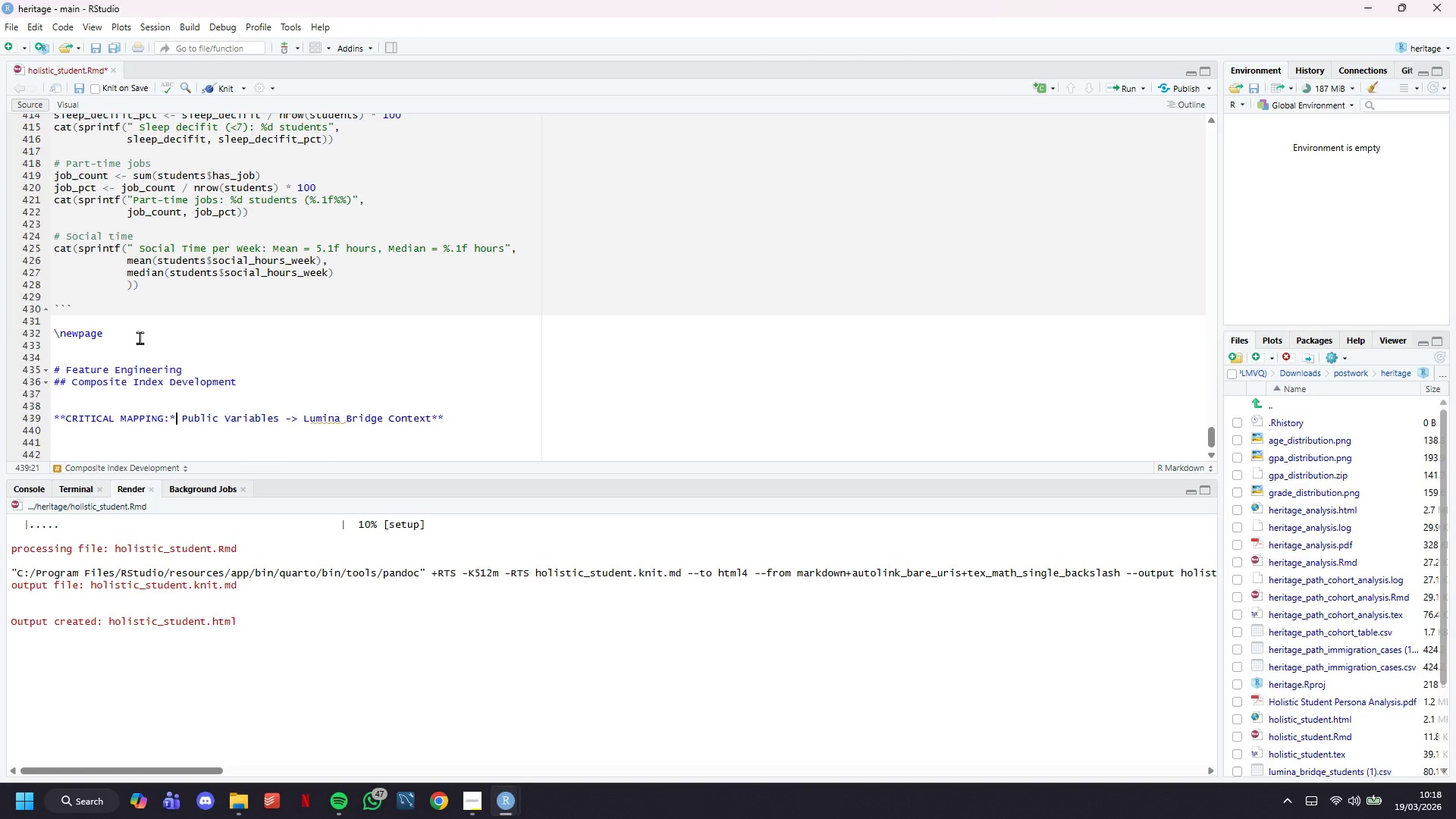 
key(Backspace)
 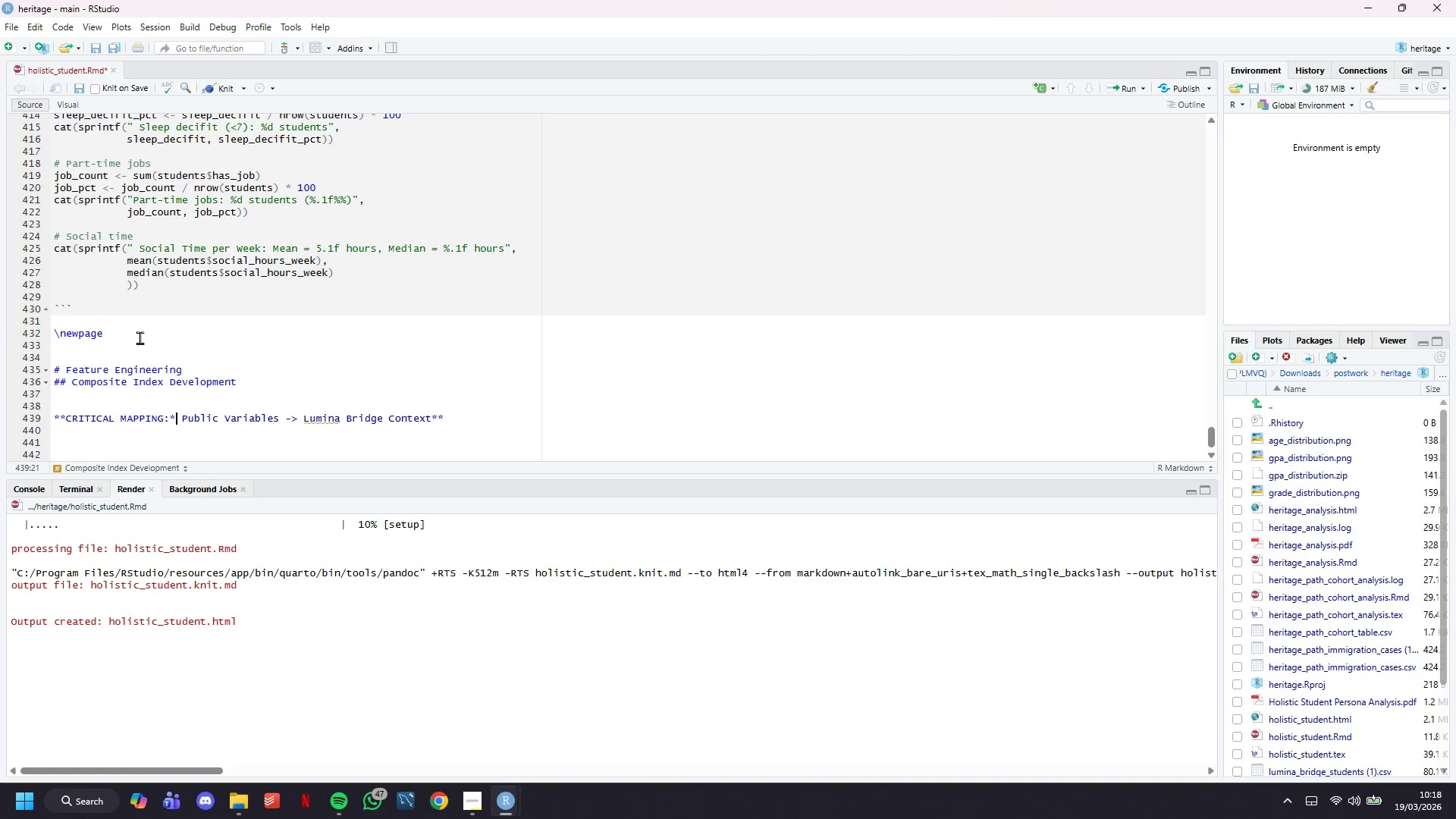 
key(Backspace)
 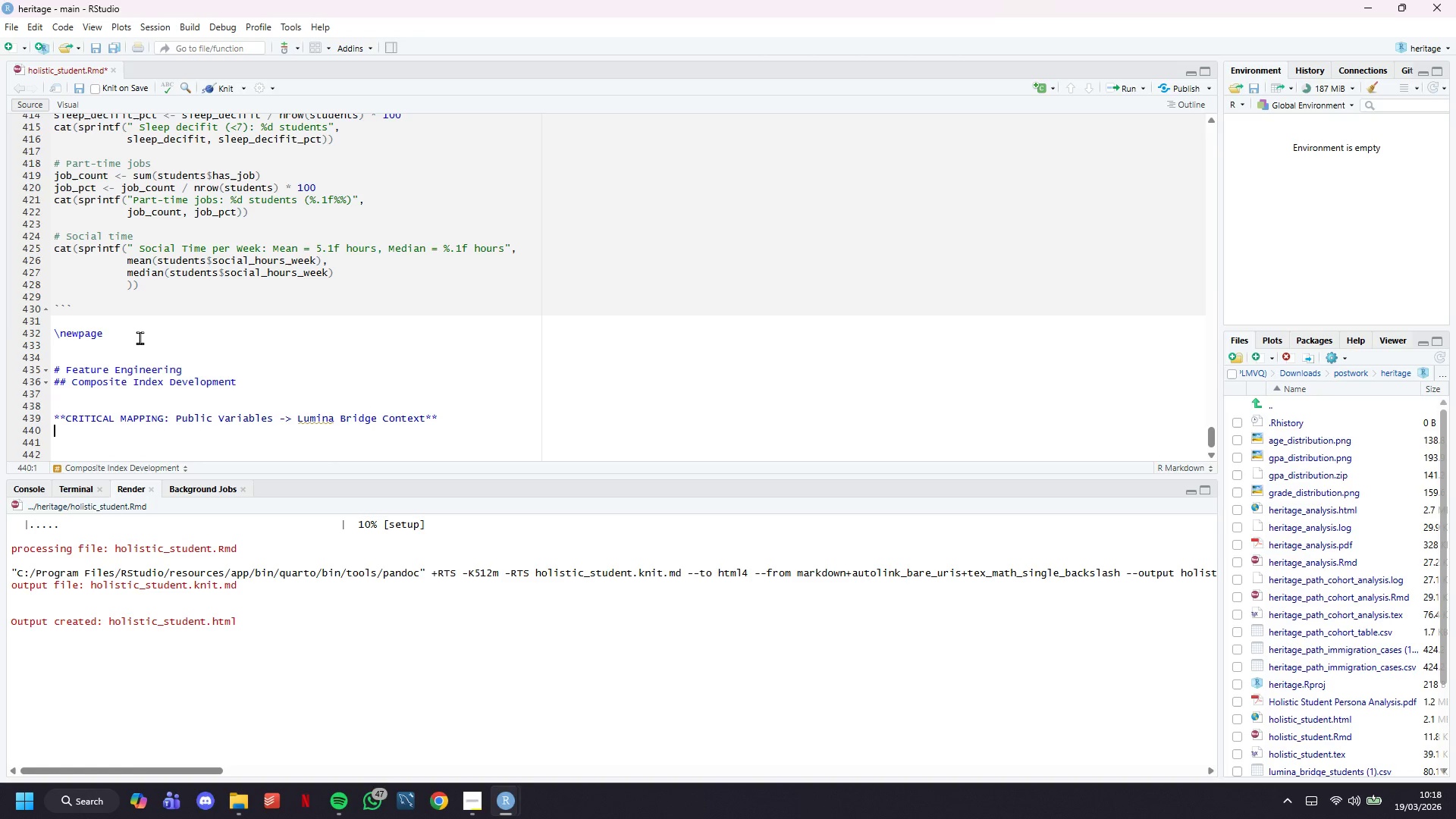 
key(ArrowDown)
 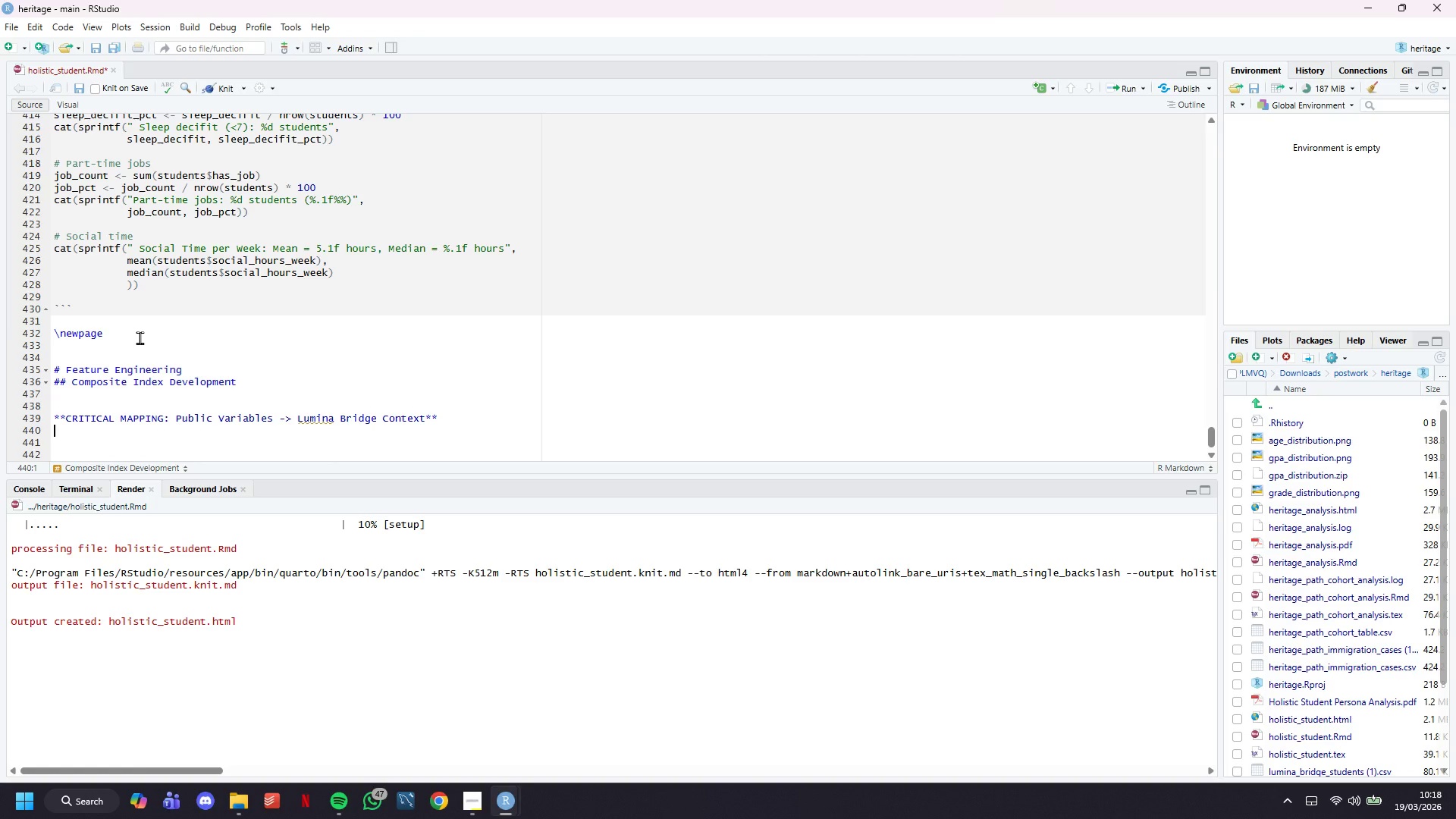 
key(Enter)
 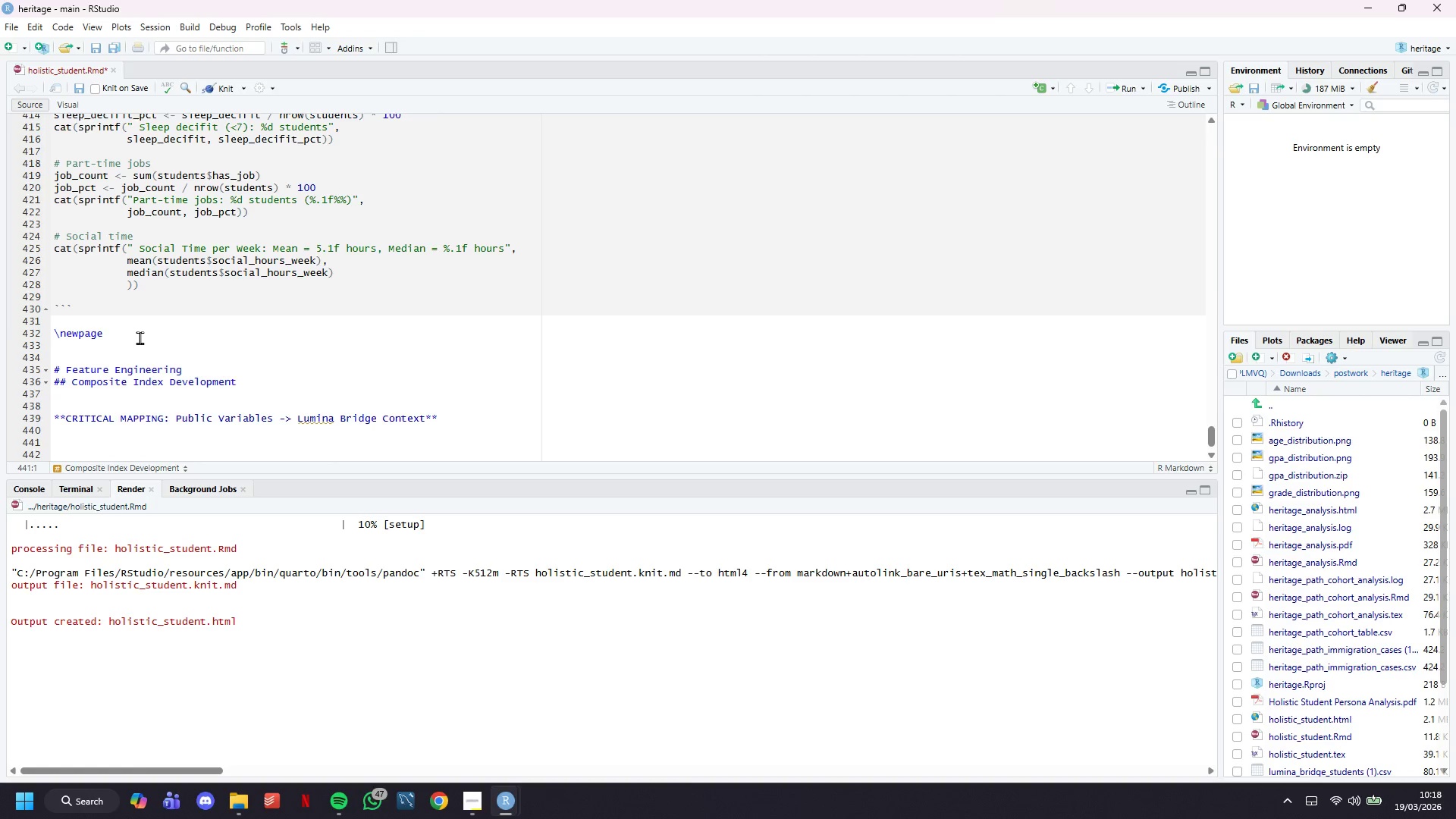 
scroll: coordinate [140, 337], scroll_direction: down, amount: 6.0
 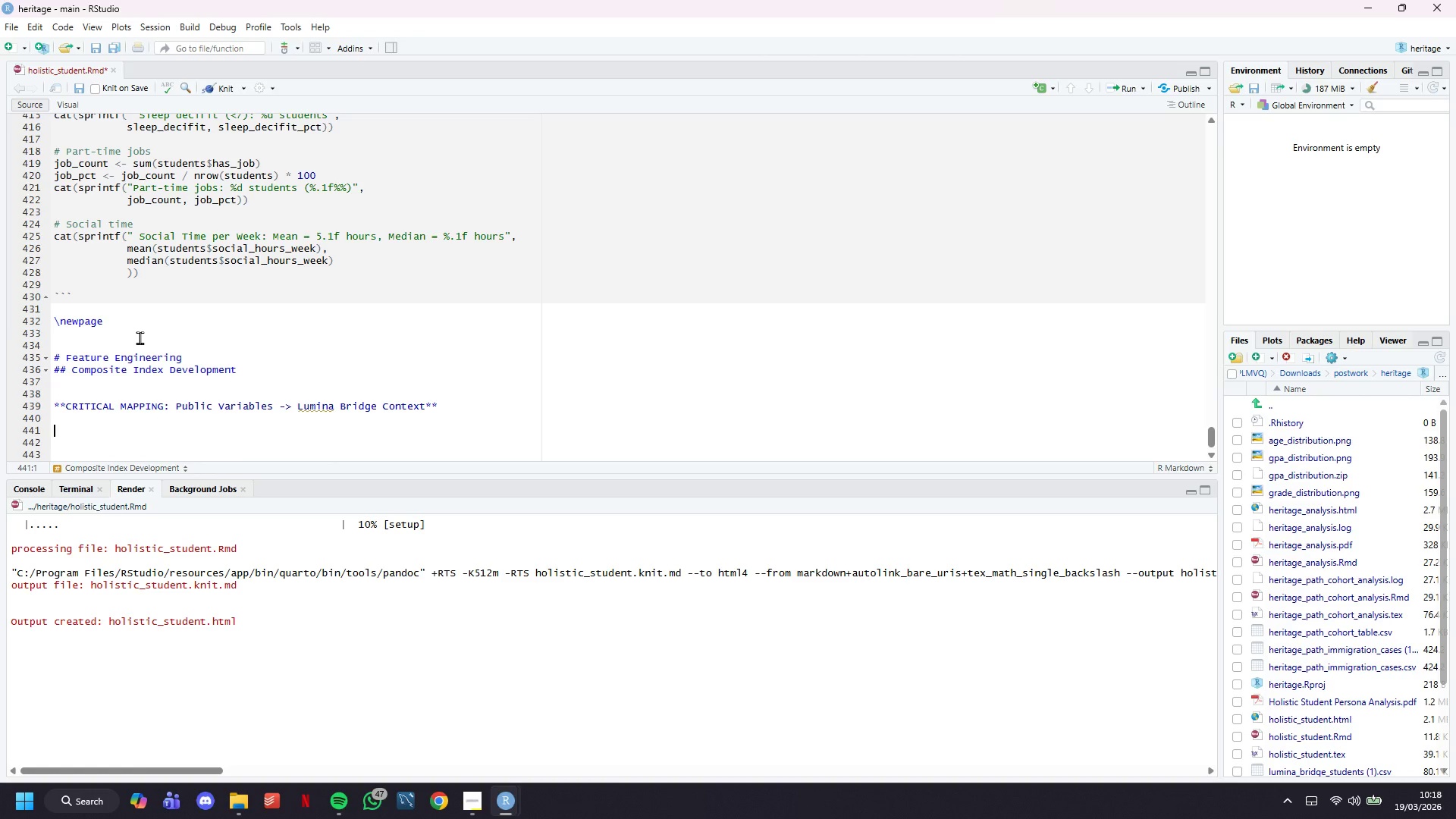 
type(The following section maps raw students )
key(Backspace)
key(Backspace)
type( performance variables to Lumina Bridges)
key(Backspace)
type(;s sp)
key(Backspace)
key(Backspace)
key(Backspace)
key(Backspace)
key(Backspace)
type('s specific )
 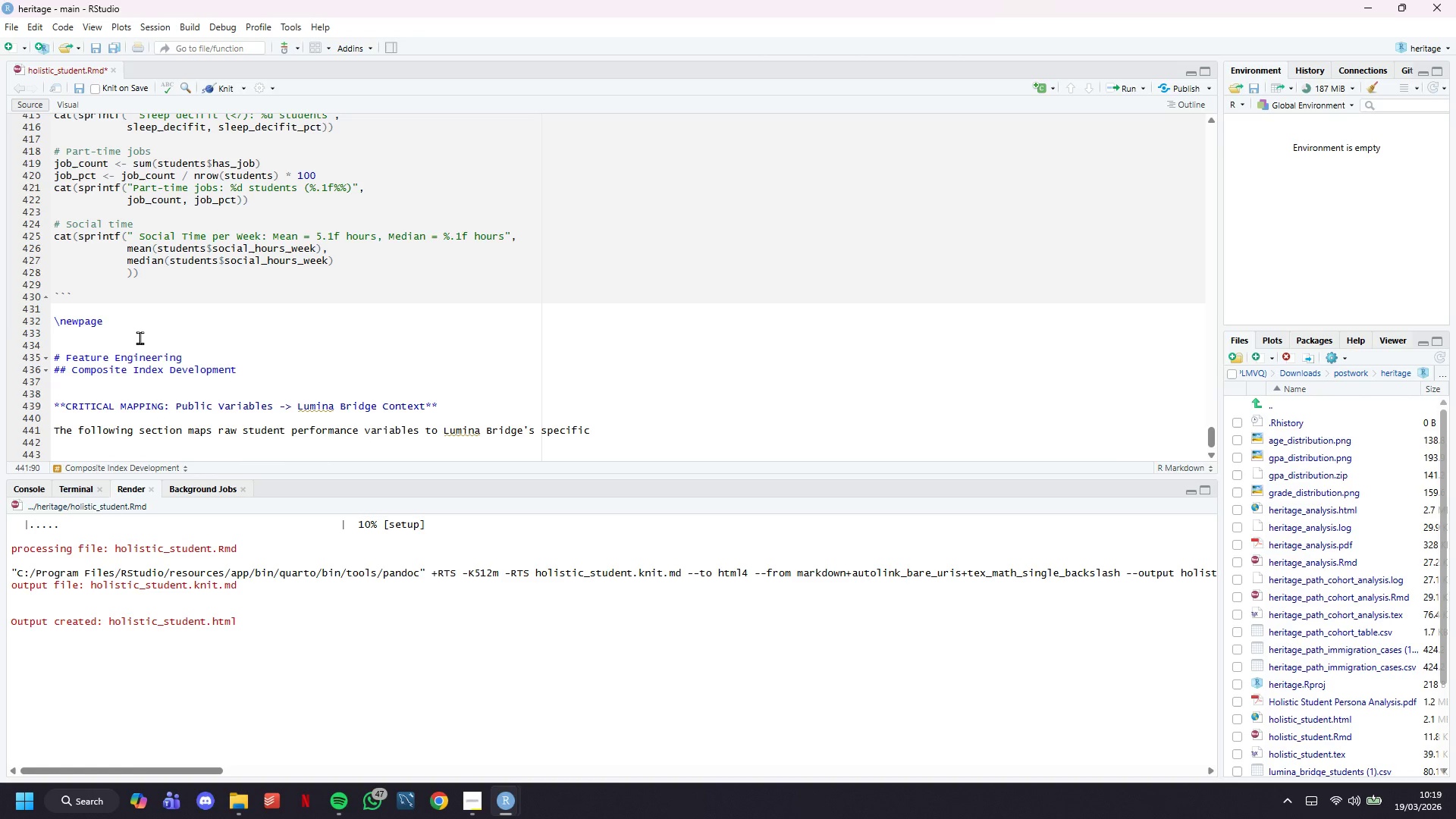 
type(operationak co)
key(Backspace)
key(Backspace)
key(Backspace)
key(Backspace)
type(l context)
 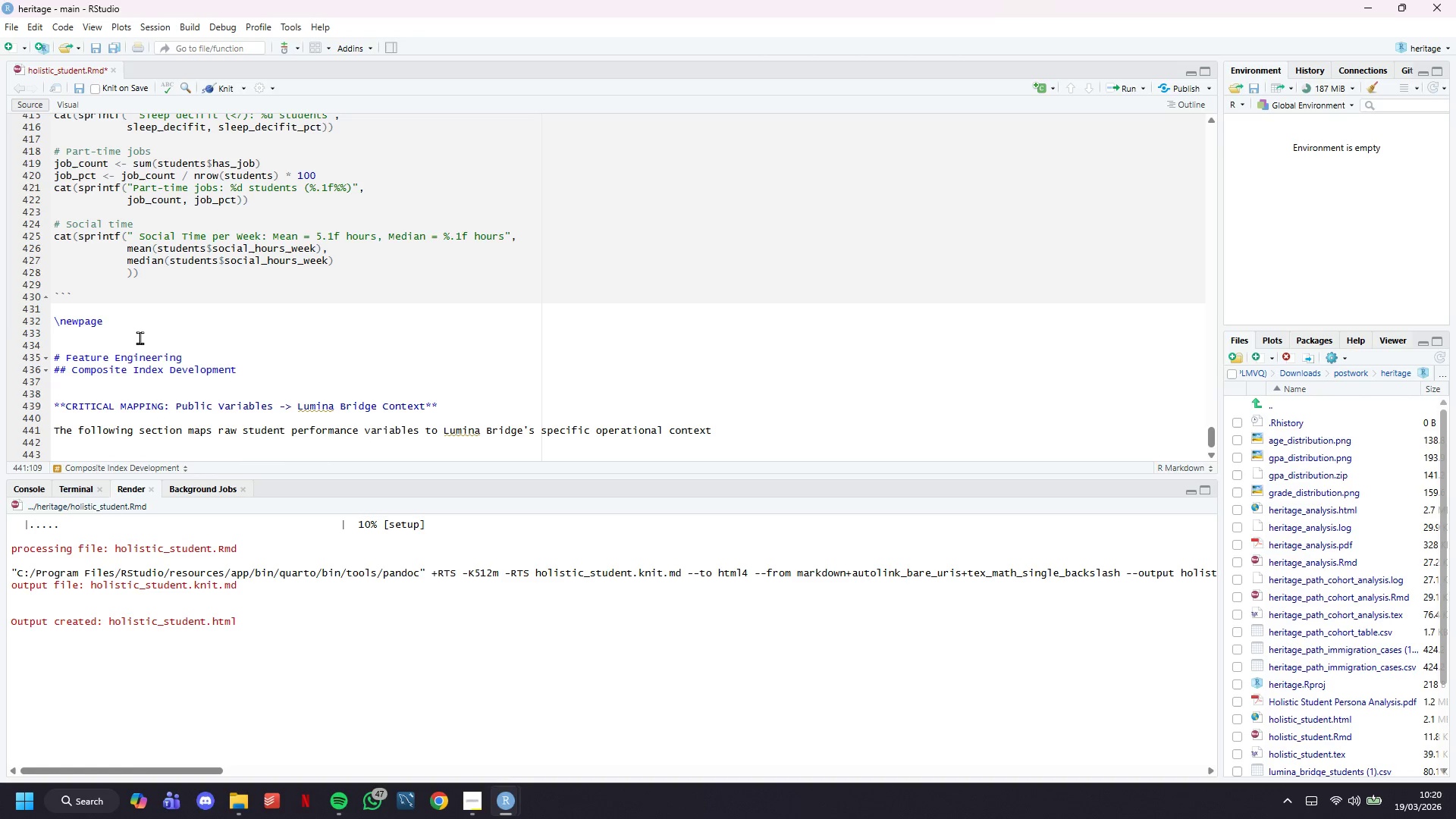 
wait(42.55)
 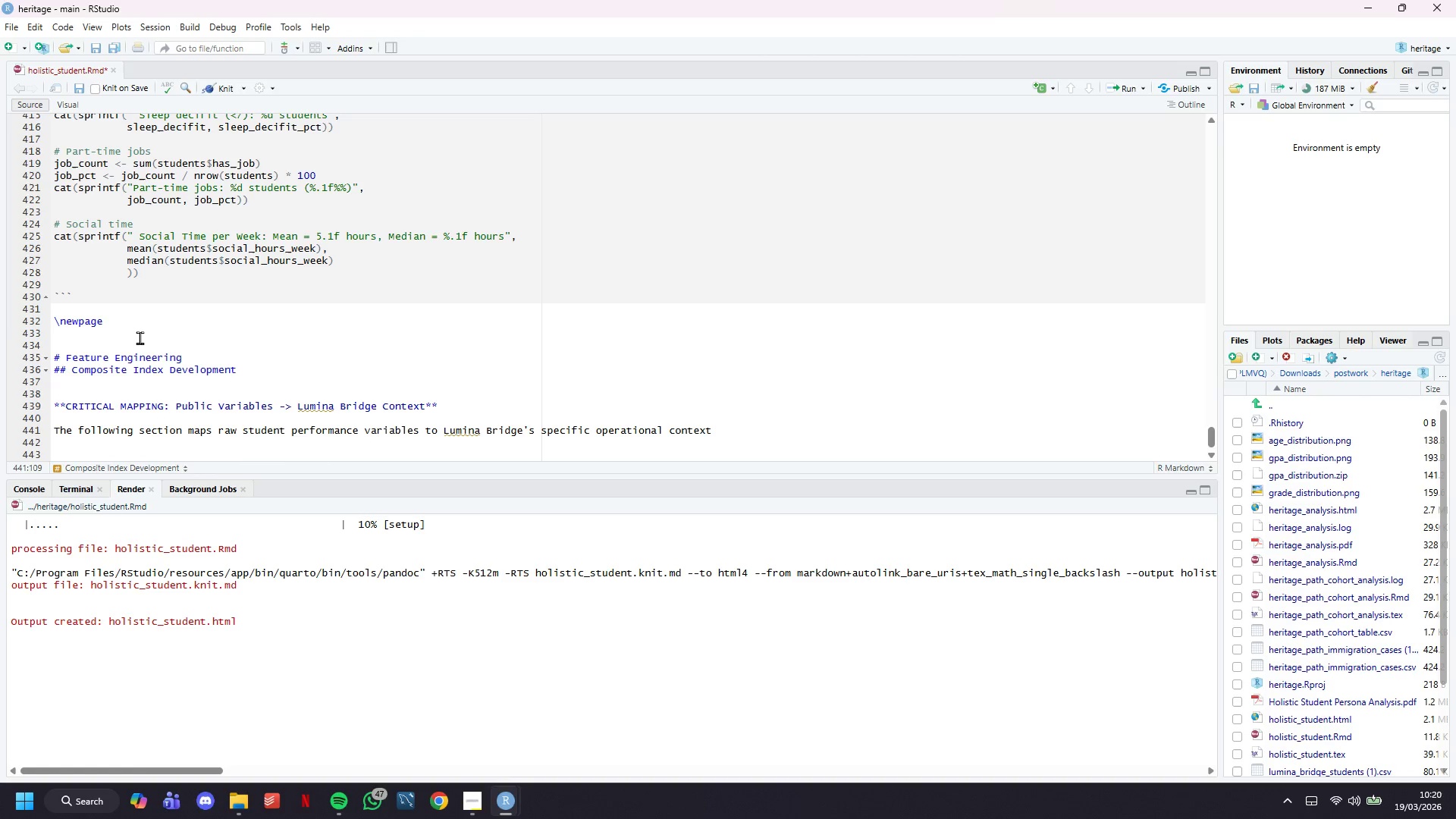 
scroll: coordinate [786, 415], scroll_direction: down, amount: 6.0
 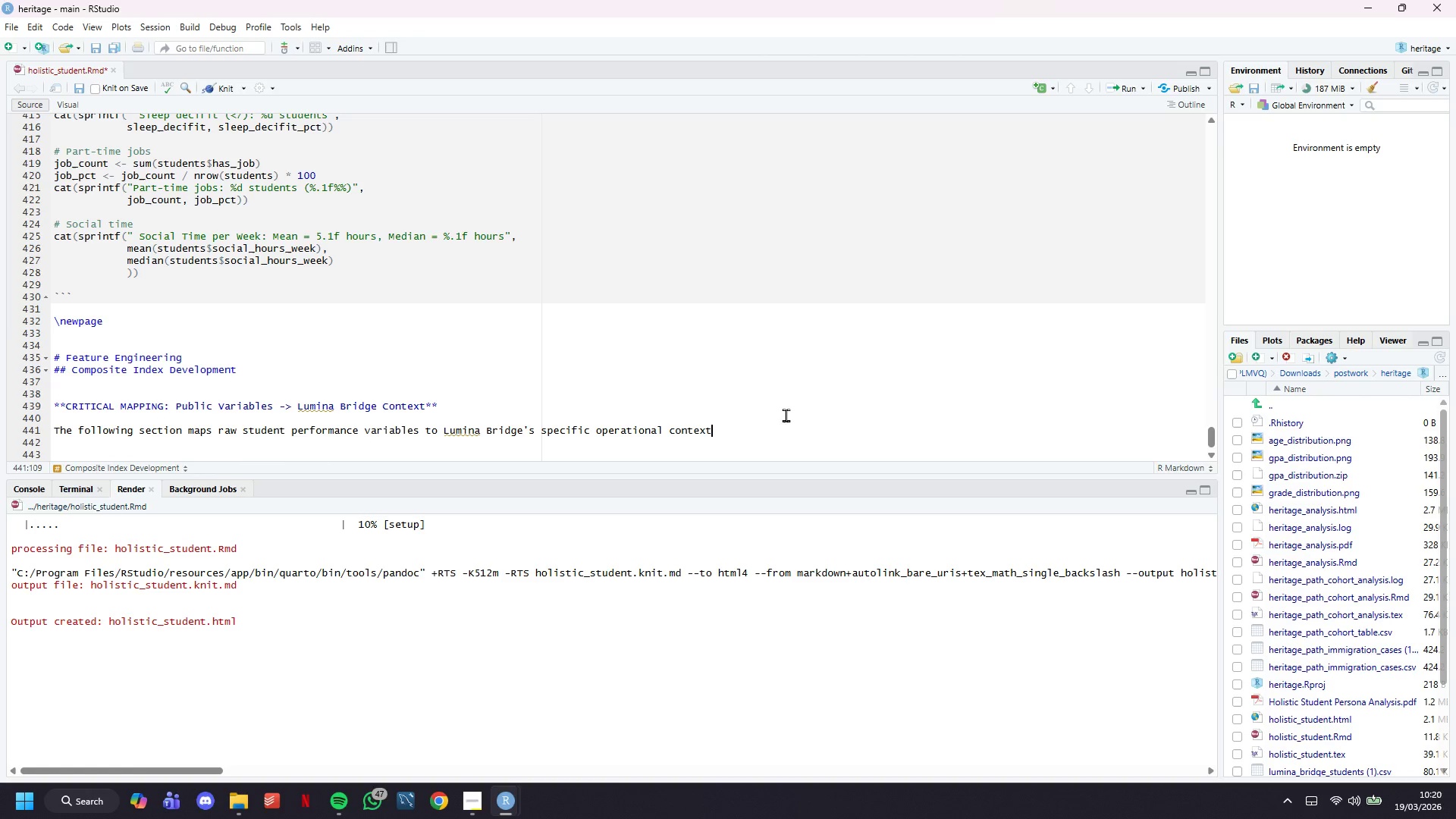 
wait(10.93)
 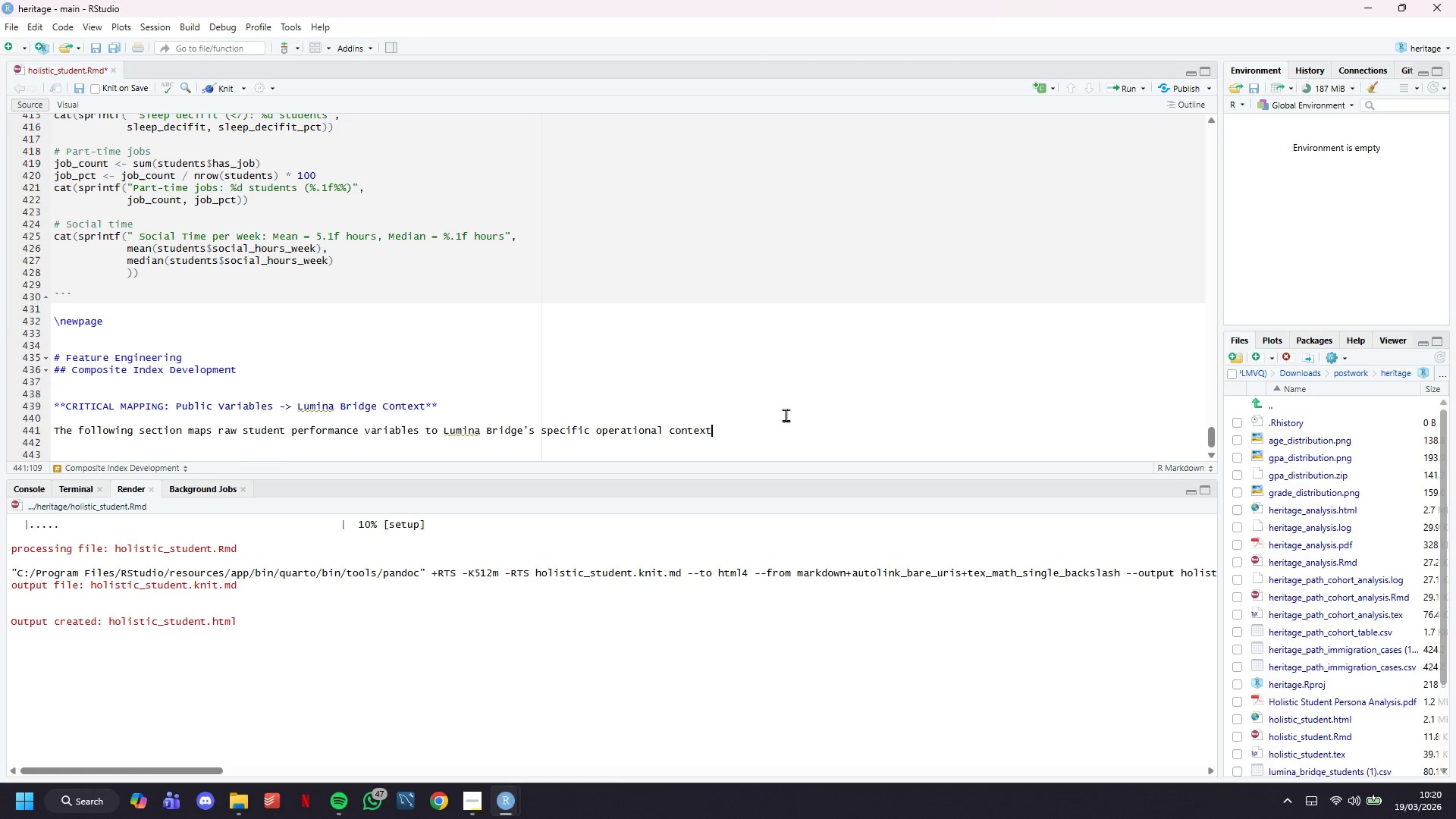 
scroll: coordinate [778, 384], scroll_direction: down, amount: 2.0
 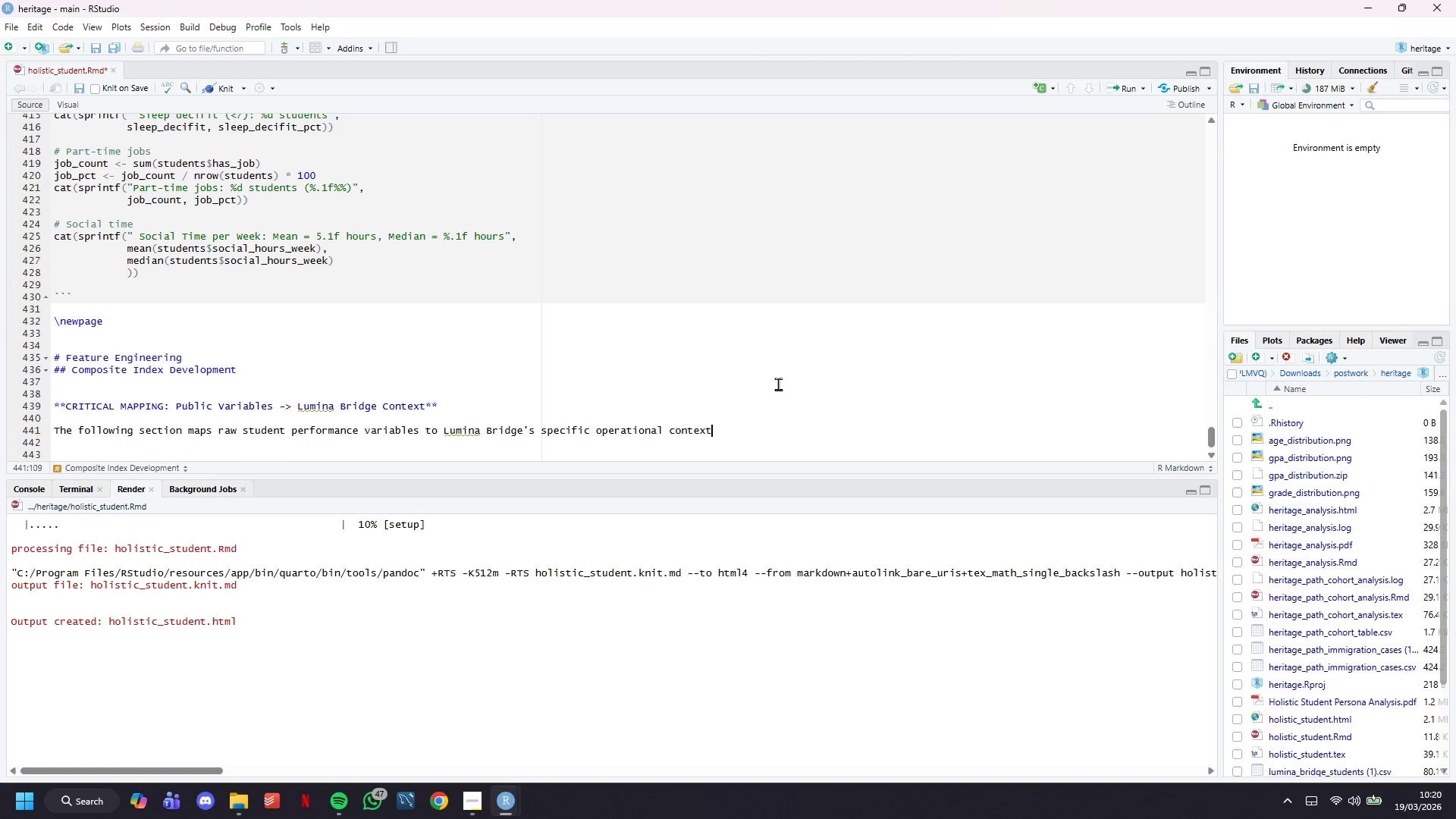 
wait(9.64)
 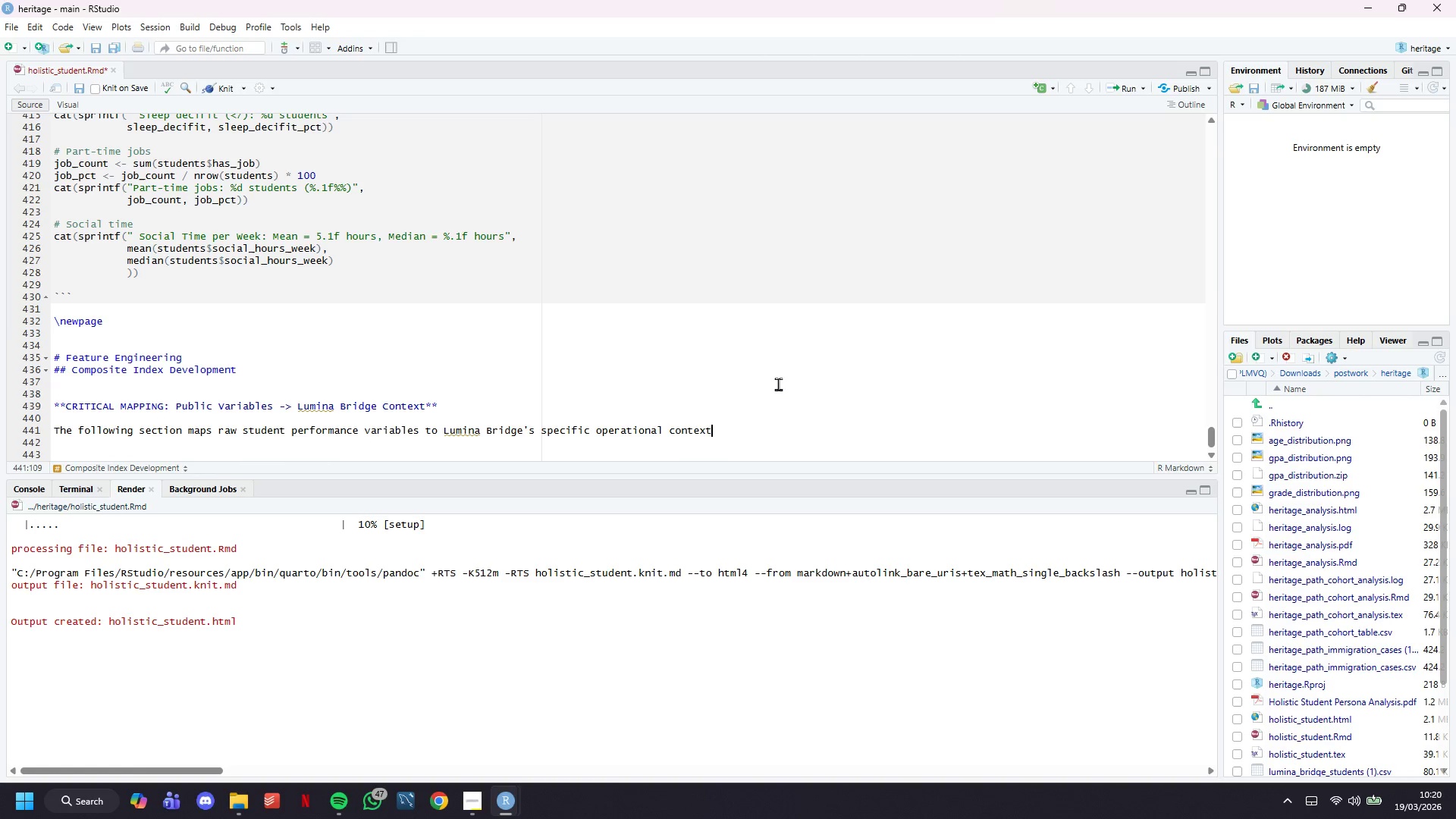 
scroll: coordinate [778, 384], scroll_direction: down, amount: 5.0
 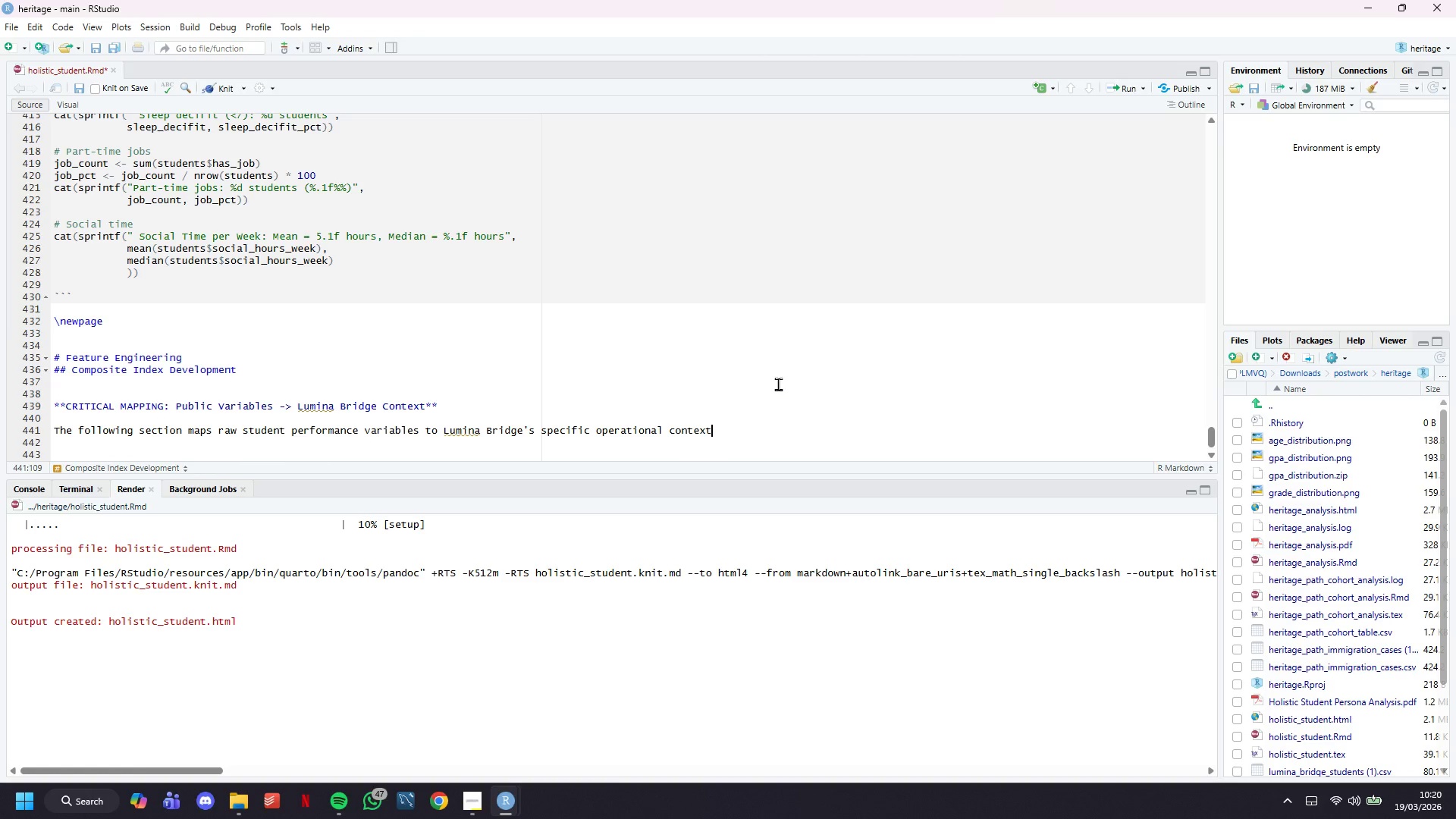 
wait(6.08)
 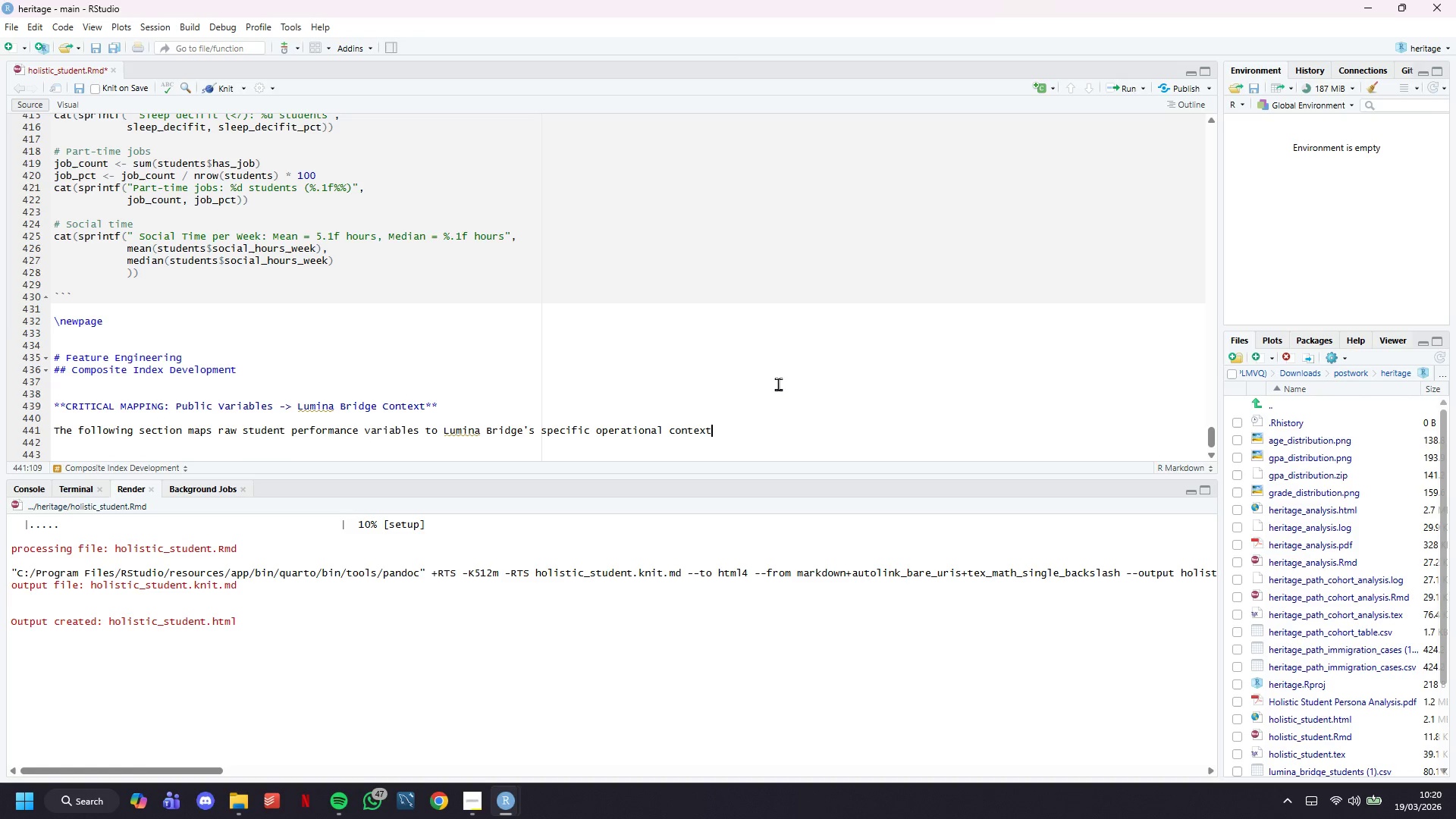 
scroll: coordinate [778, 384], scroll_direction: down, amount: 5.0
 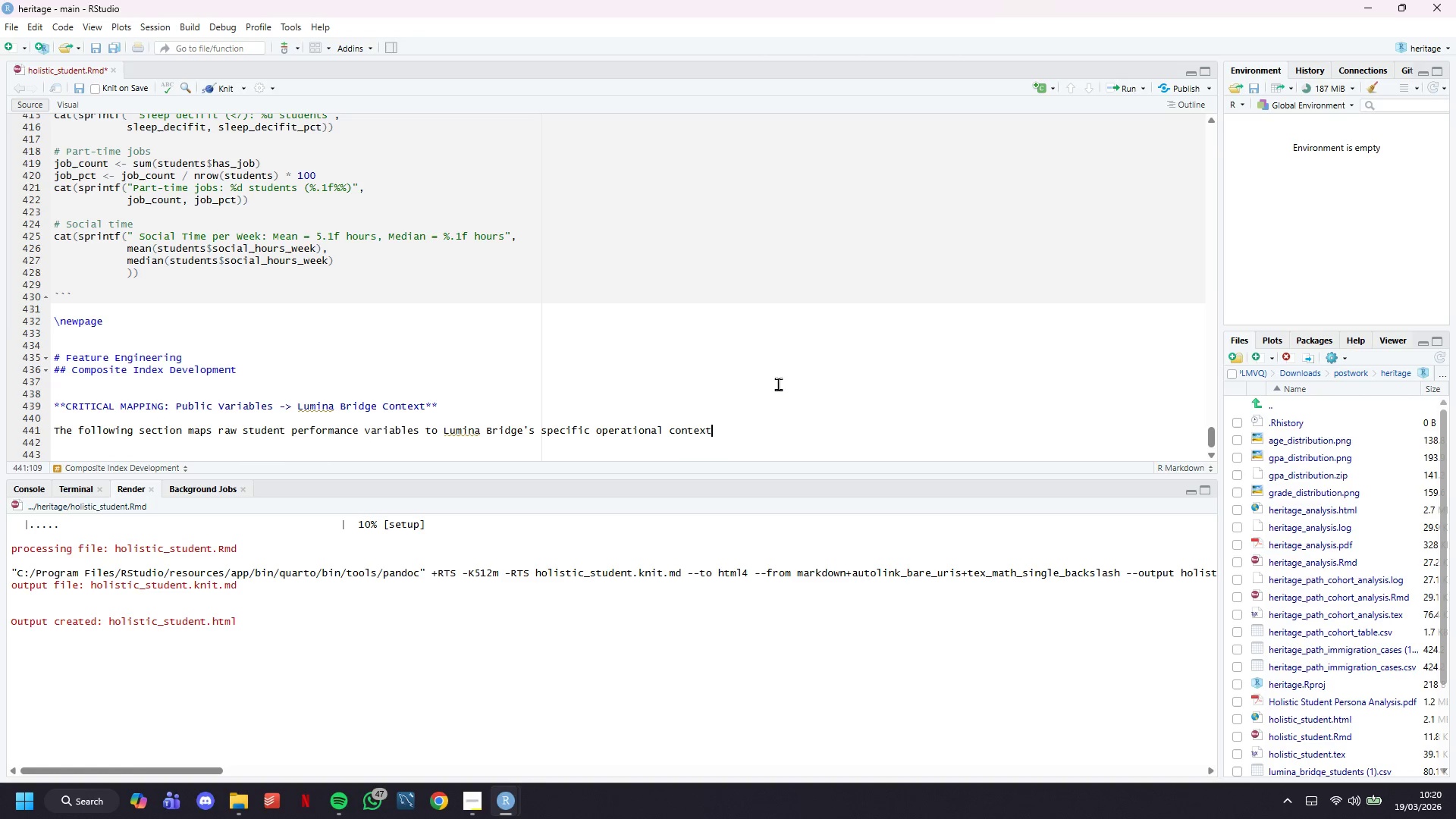 
key(Enter)
 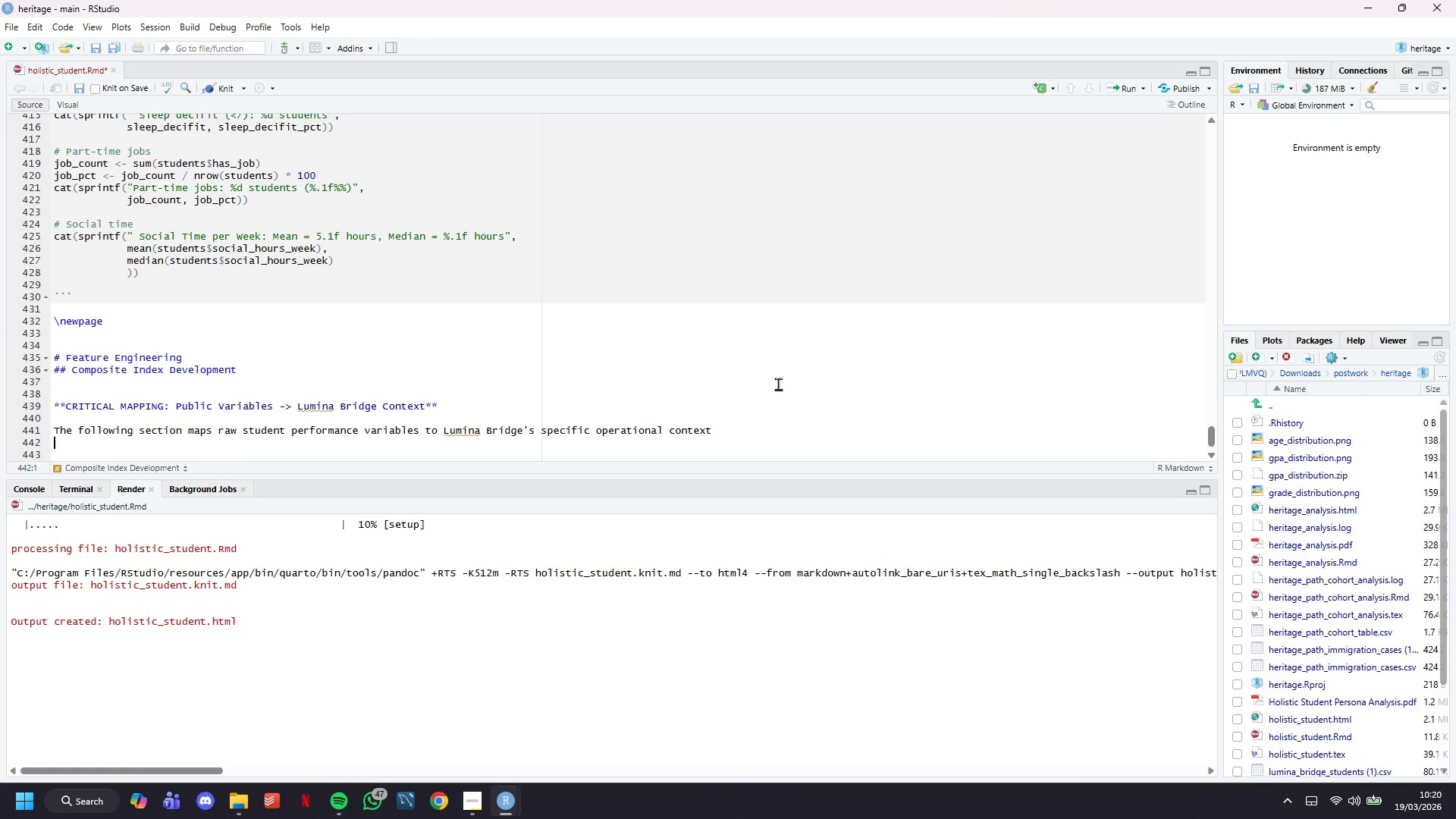 
key(Enter)
 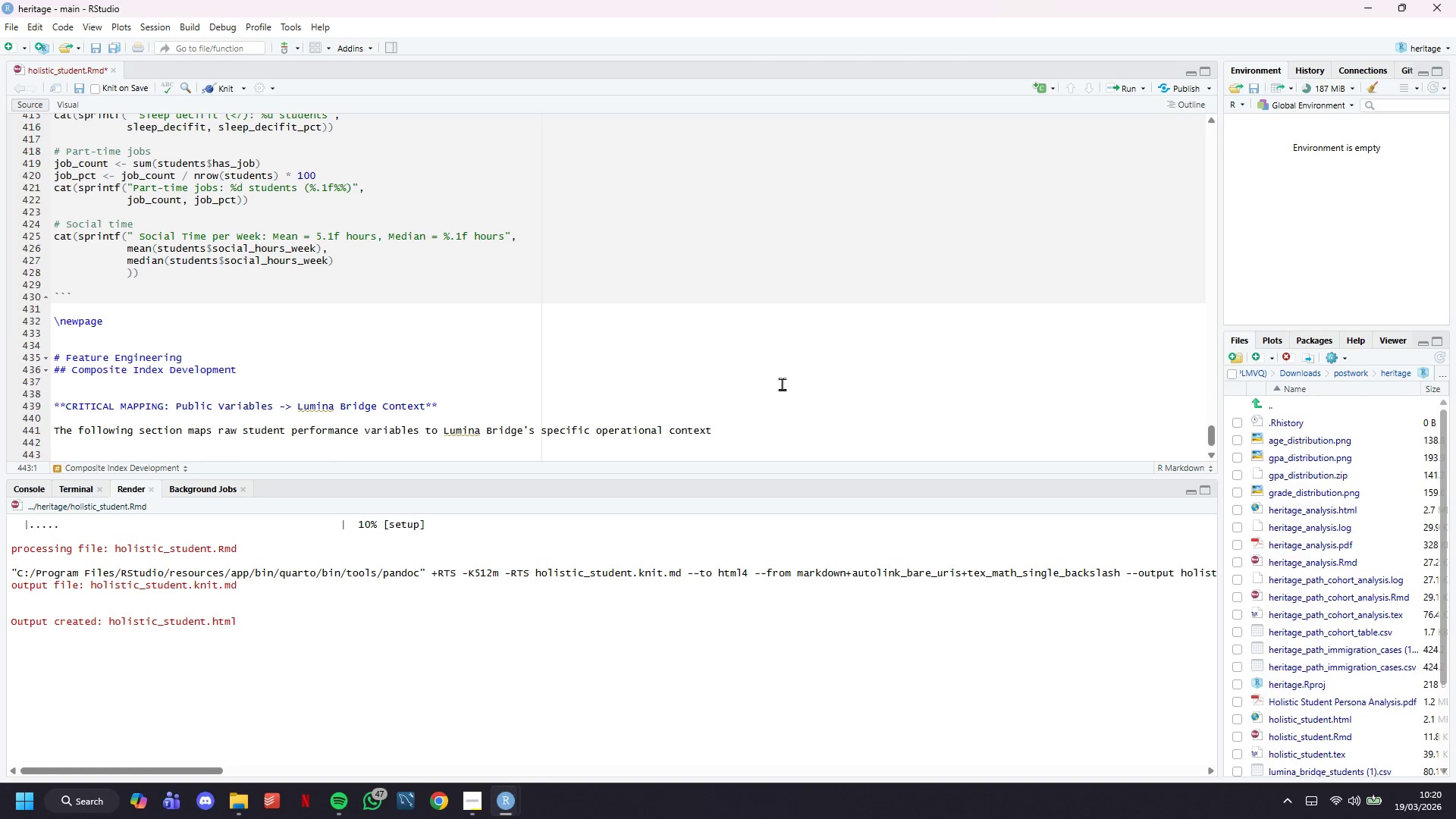 
scroll: coordinate [782, 384], scroll_direction: down, amount: 6.0
 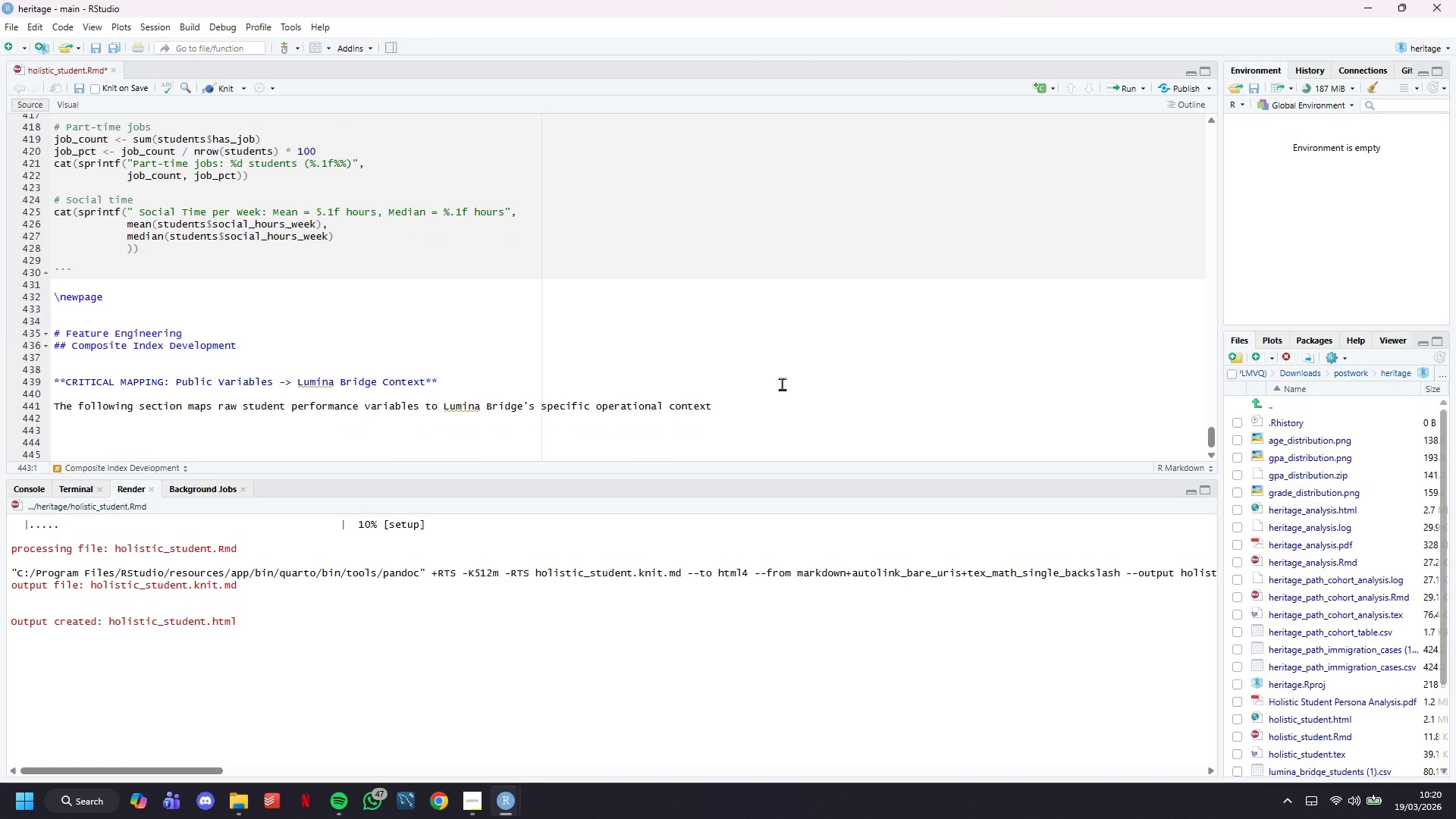 
type(### Index 1: Academic Rigor (0-100 Scale)
 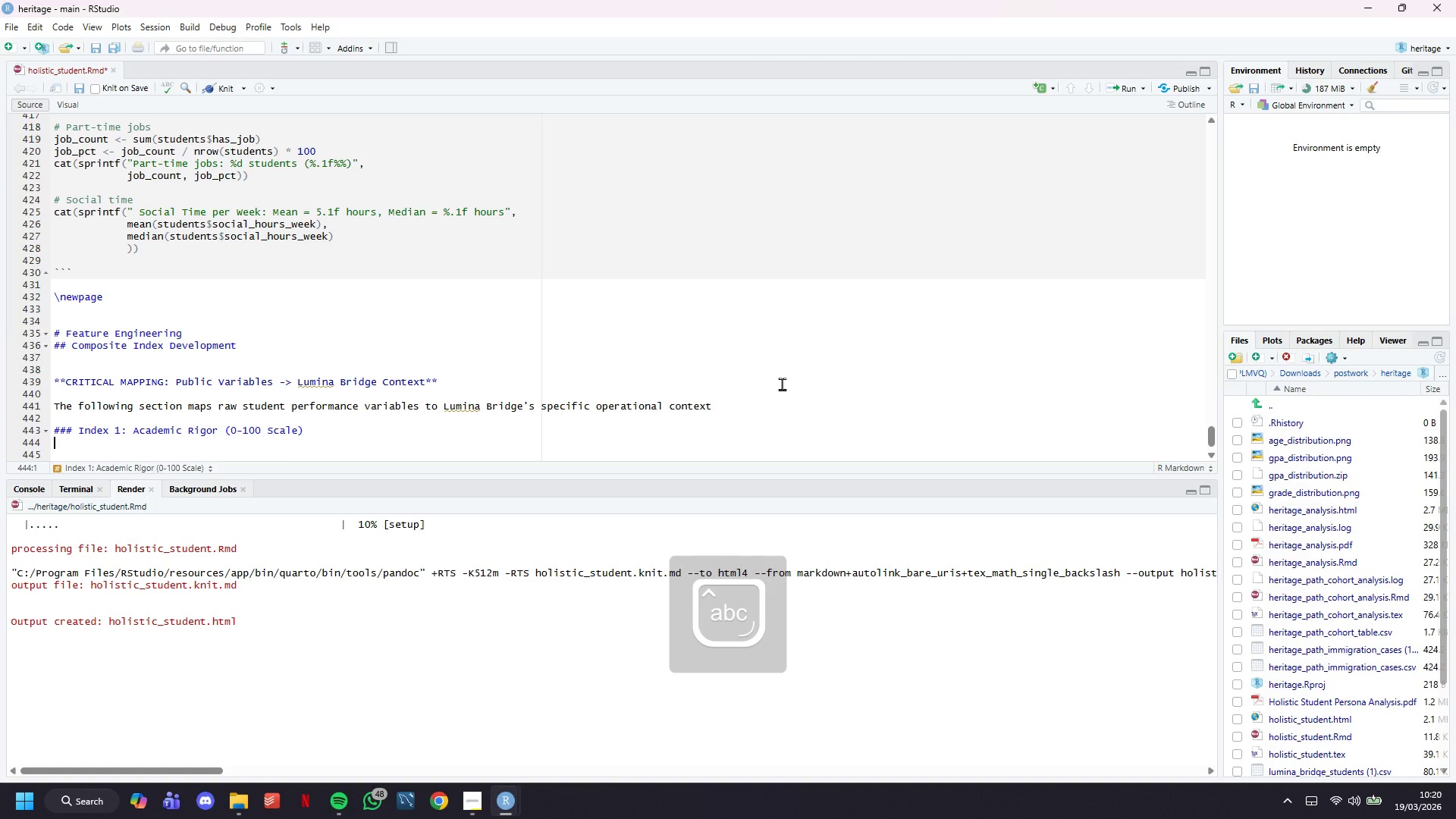 
 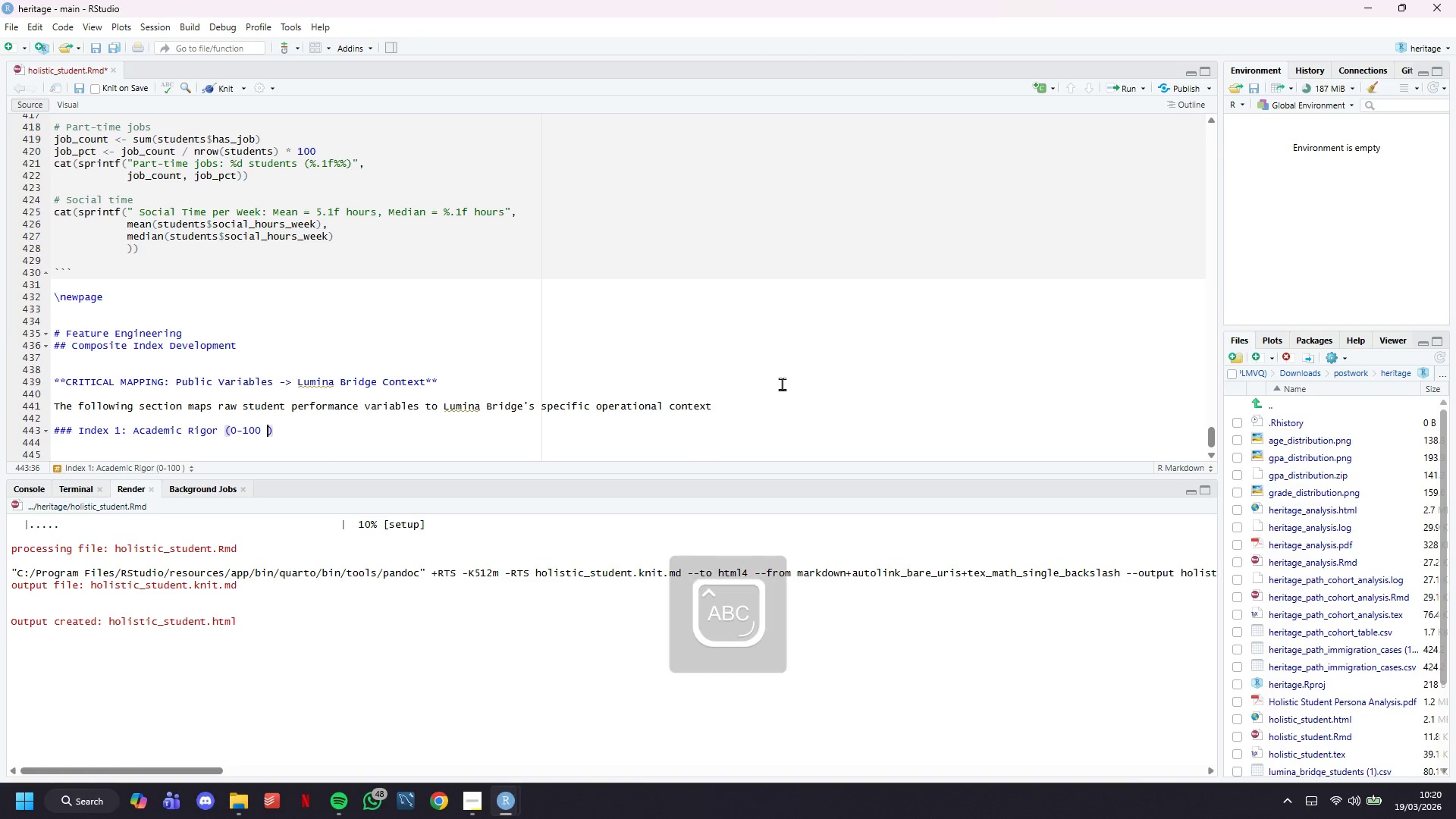 
key(ArrowRight)
 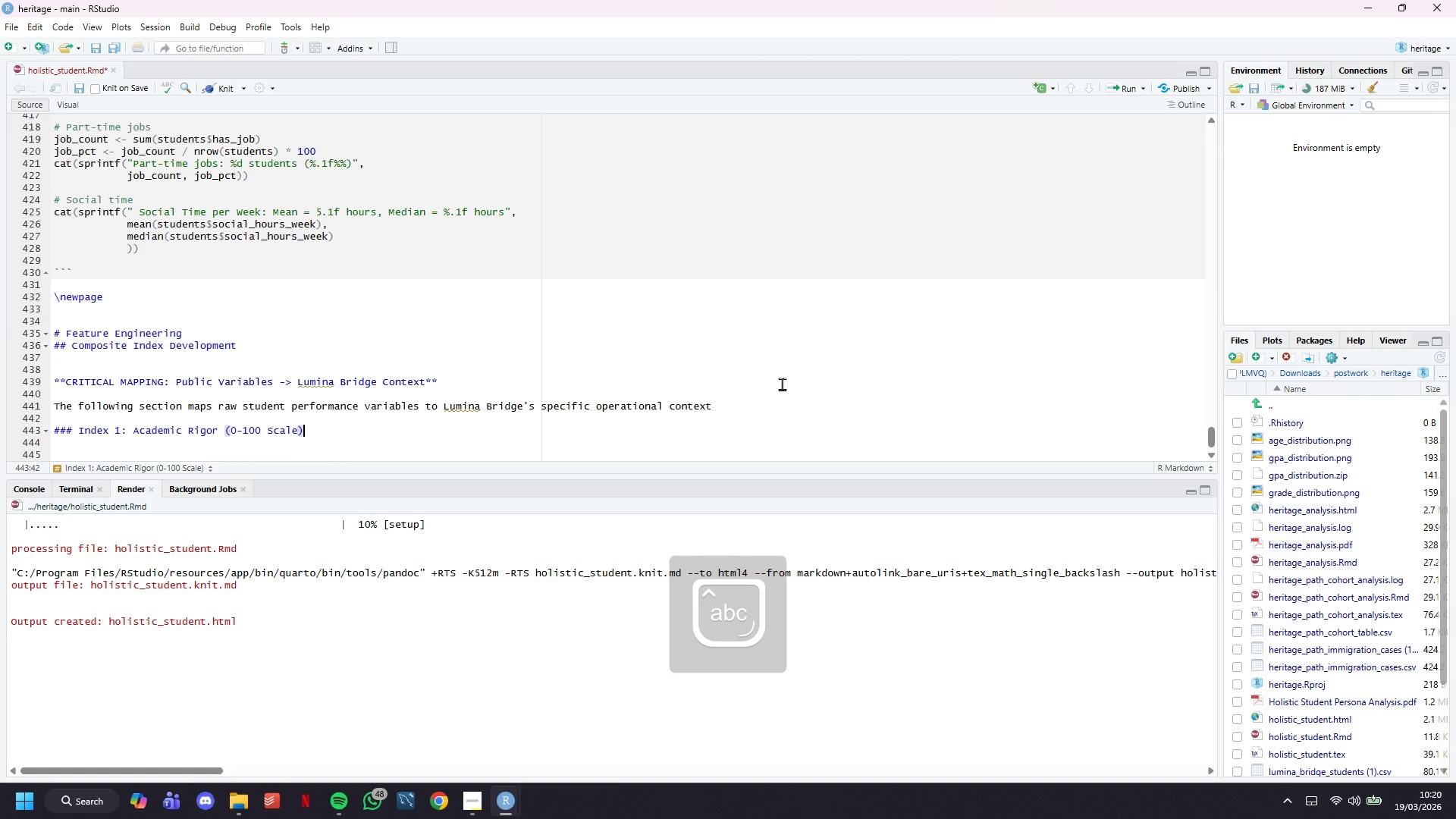 
key(Enter)
 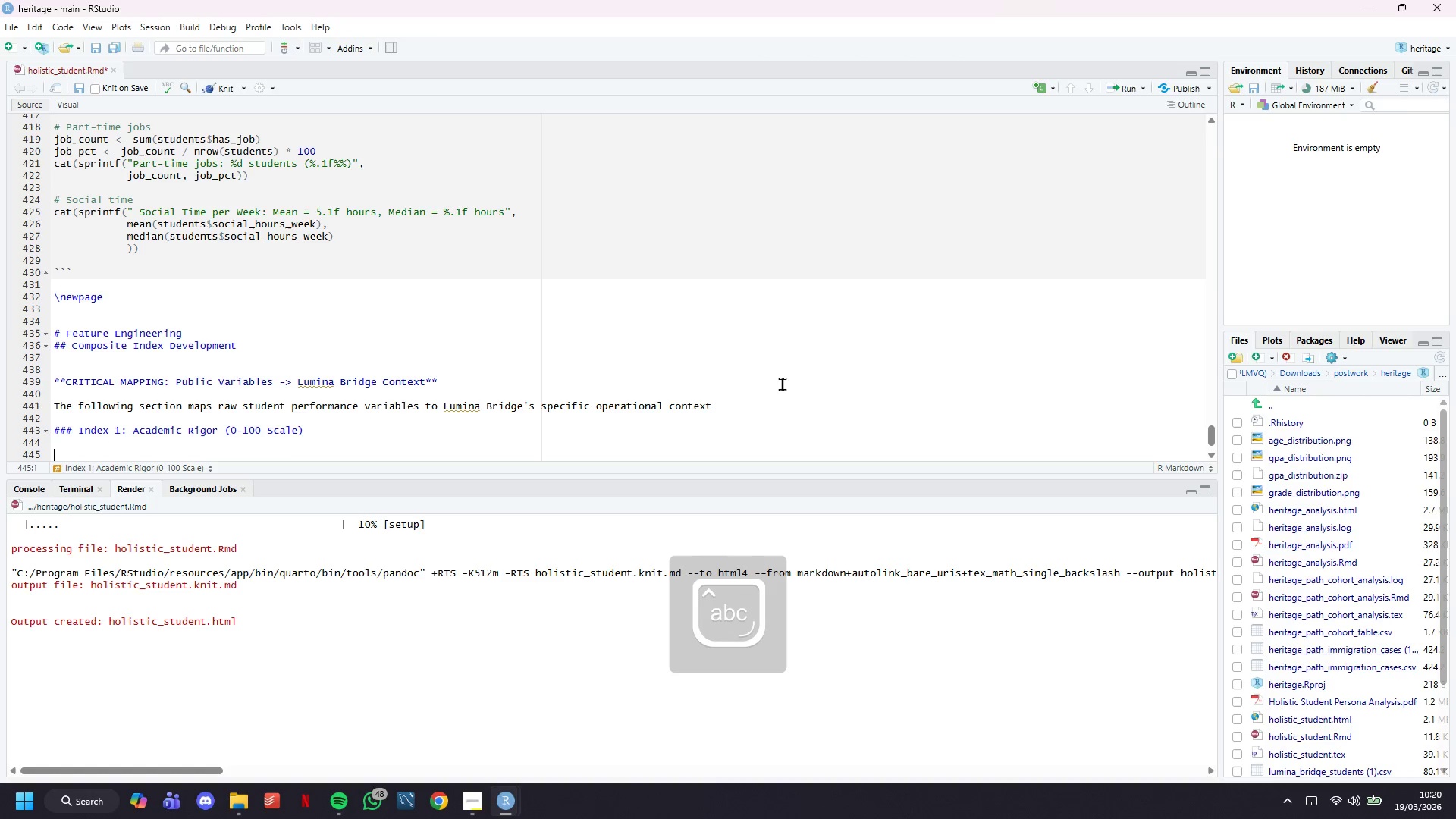 
key(Enter)
 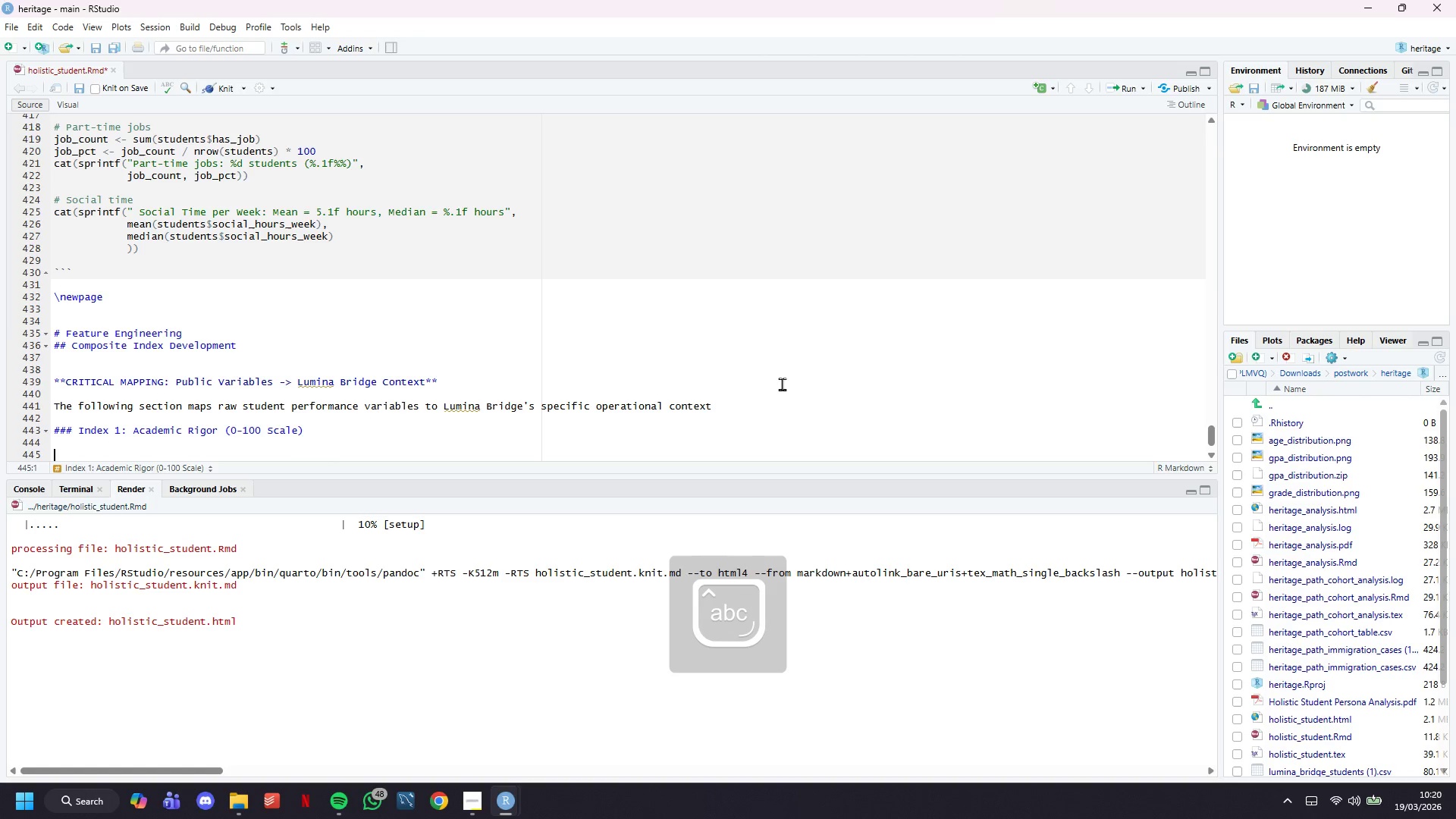 
key(ArrowUp)
 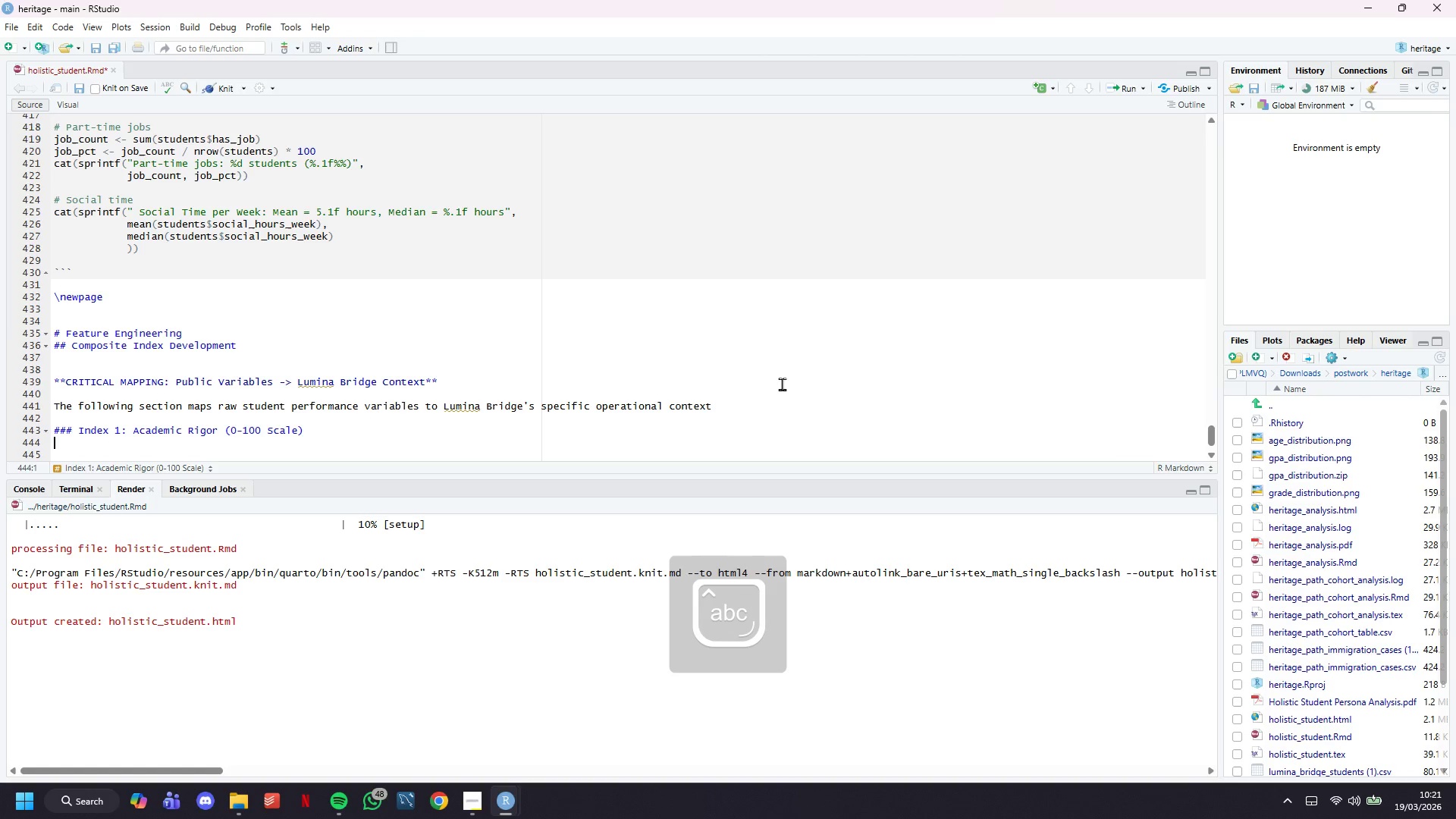 
key(Enter)
 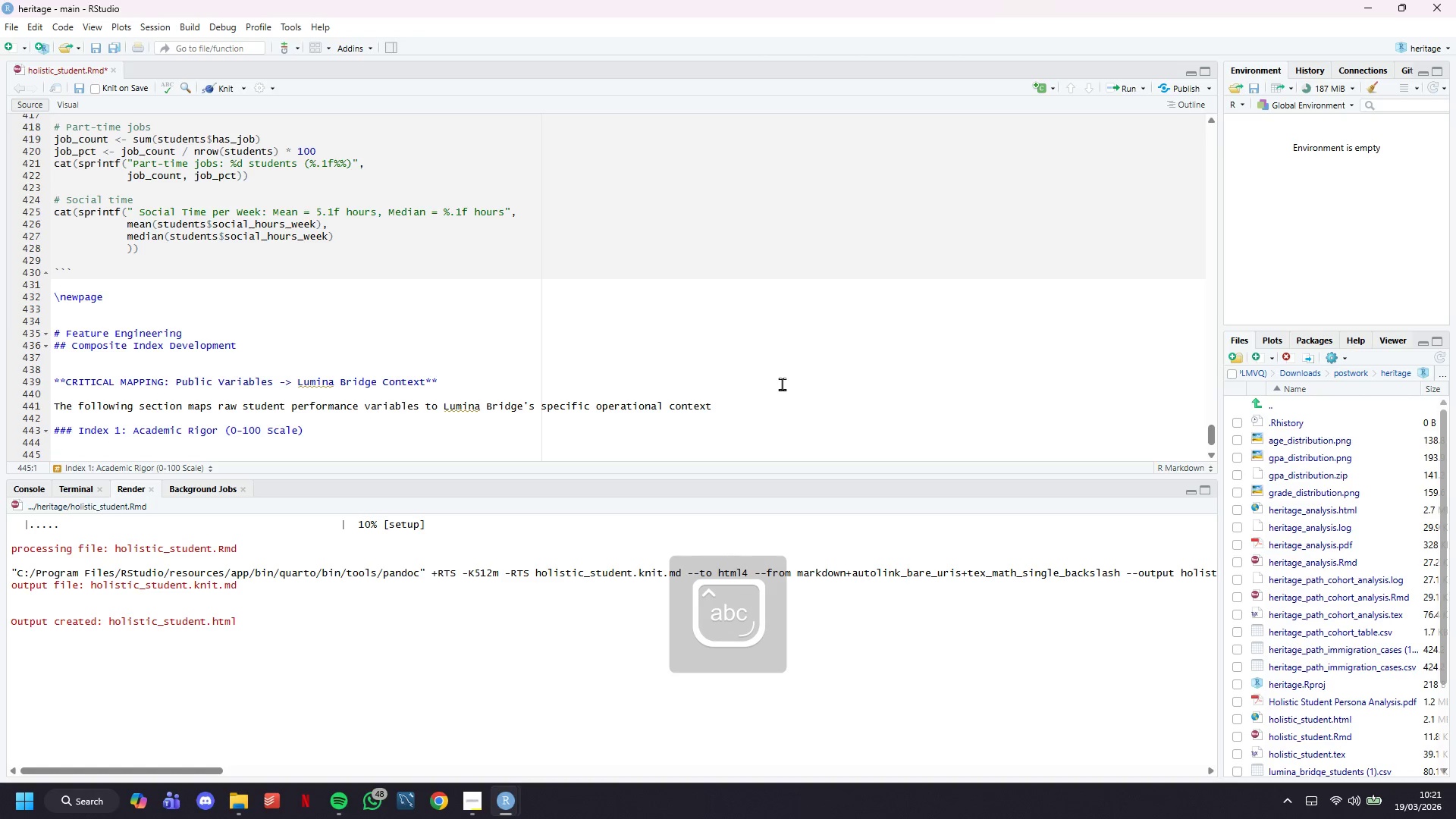 
scroll: coordinate [782, 384], scroll_direction: down, amount: 5.0
 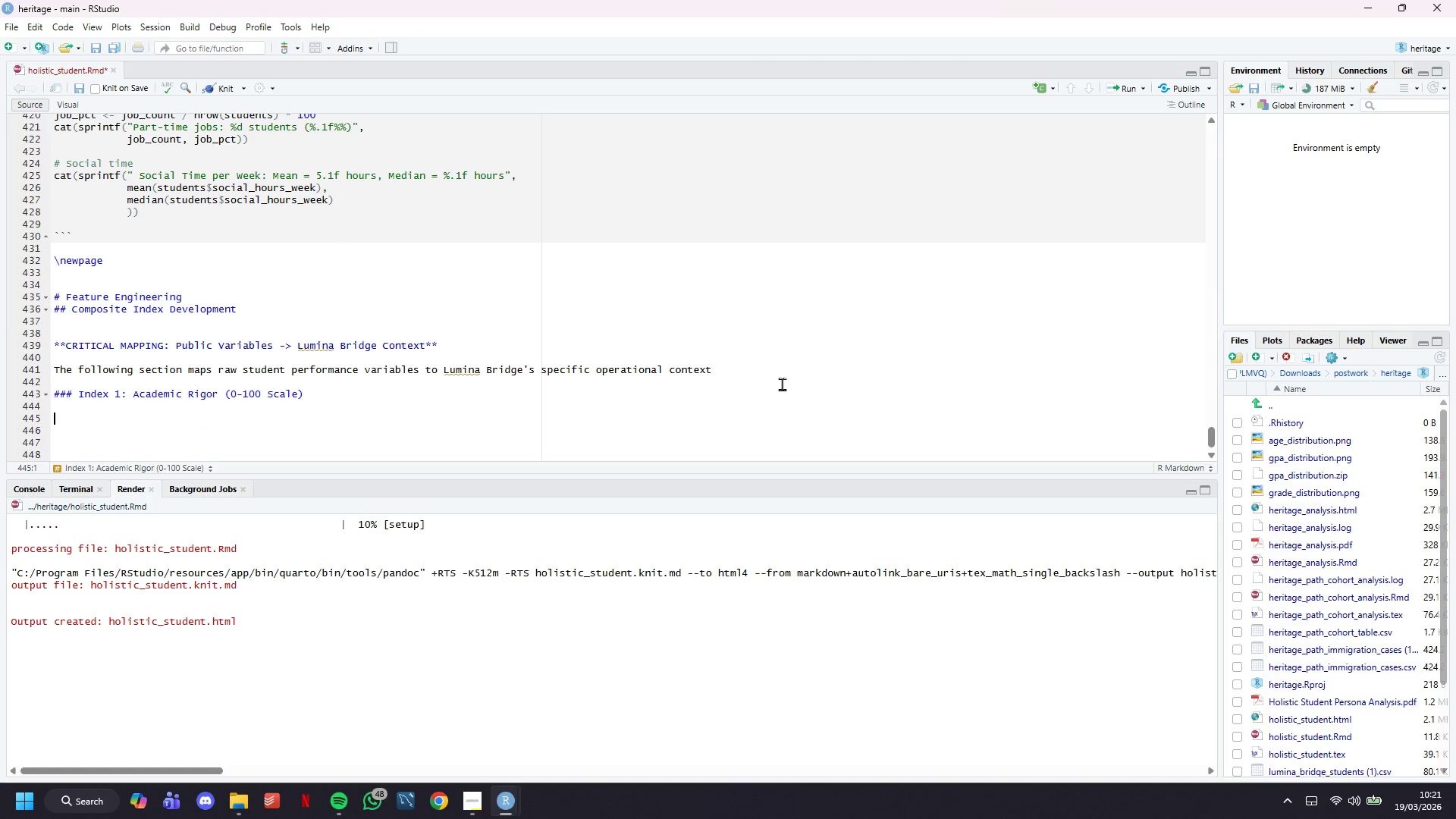 
key(ArrowUp)
 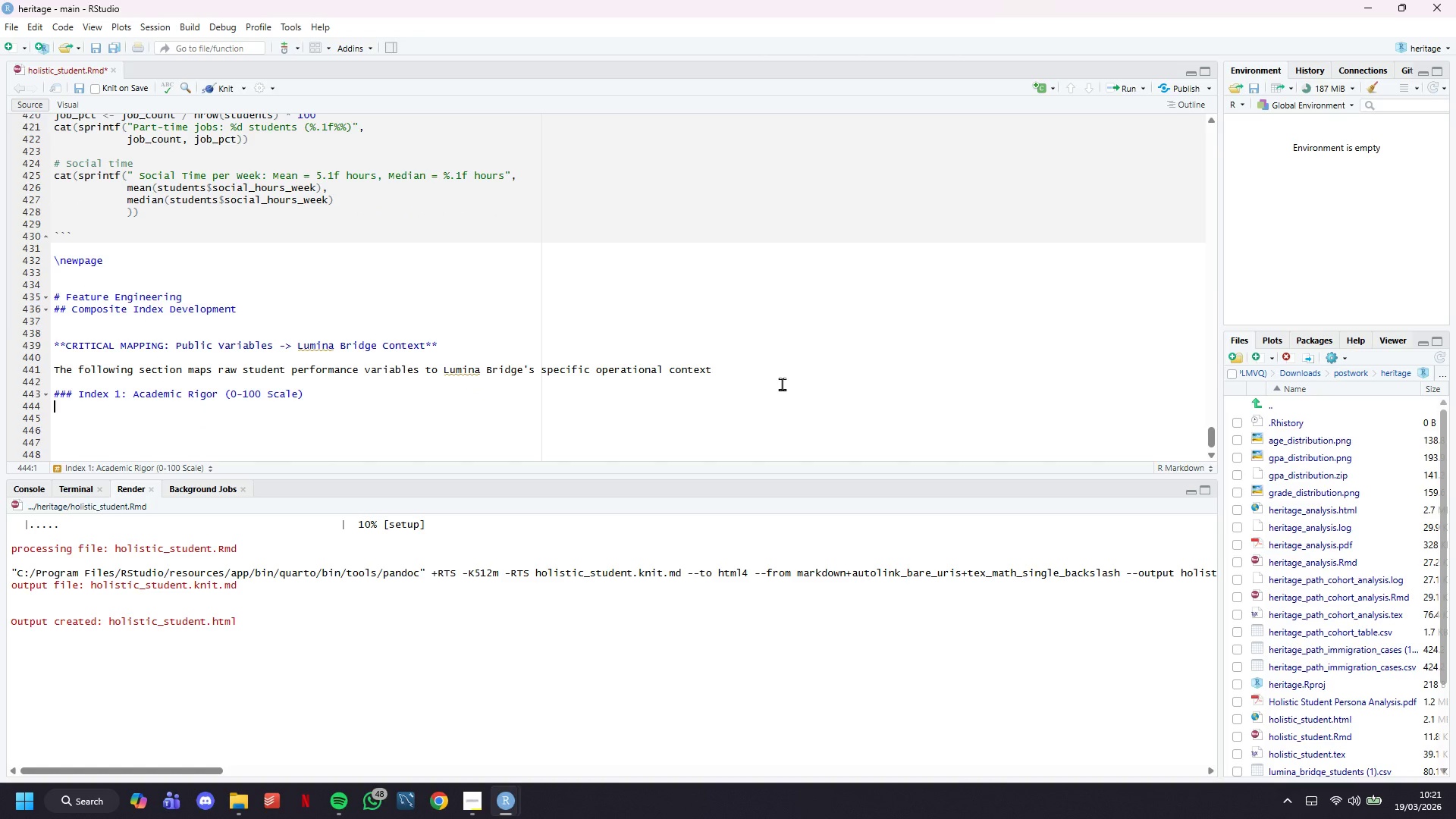 
type(****)
 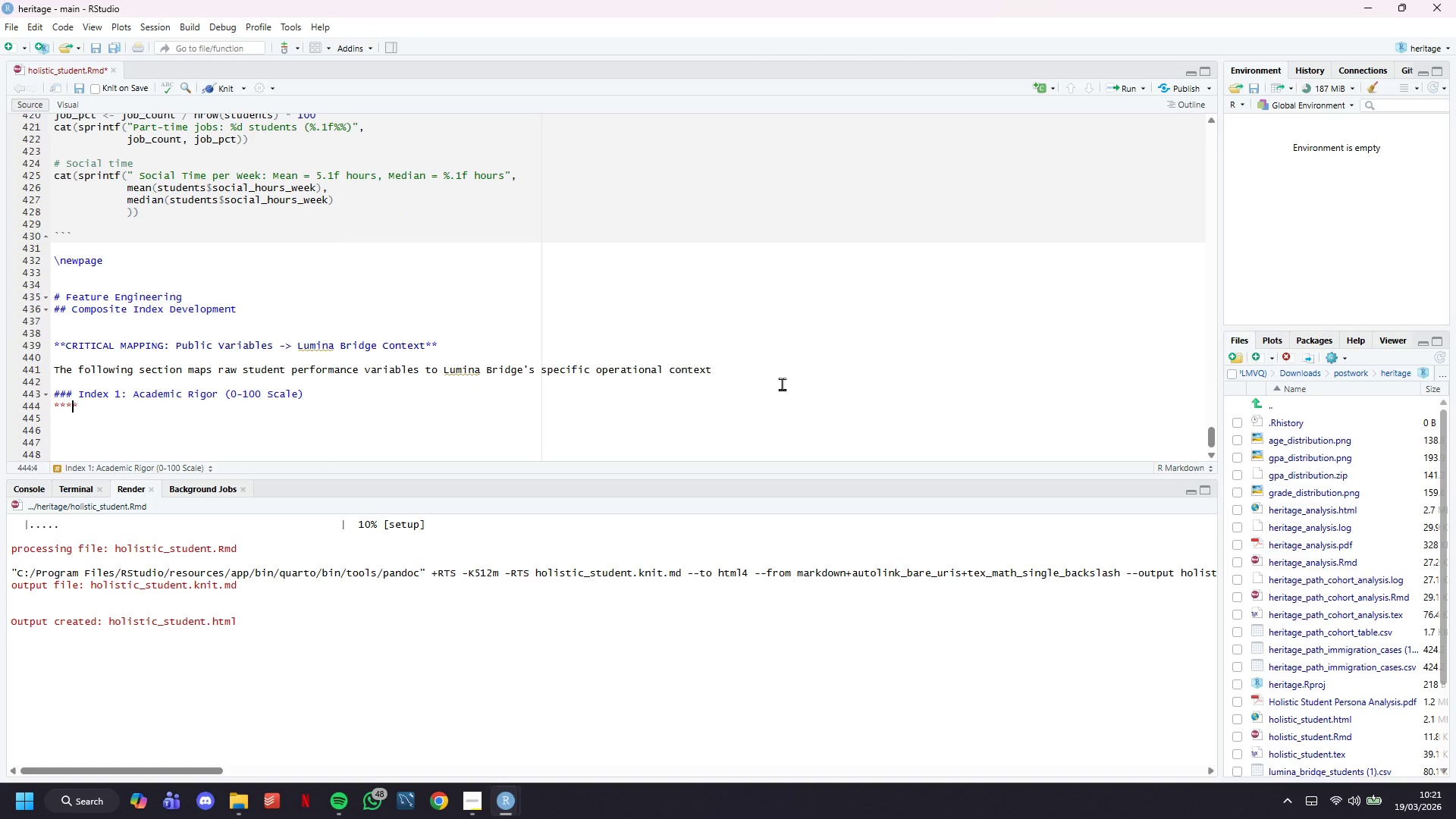 
key(ArrowLeft)
 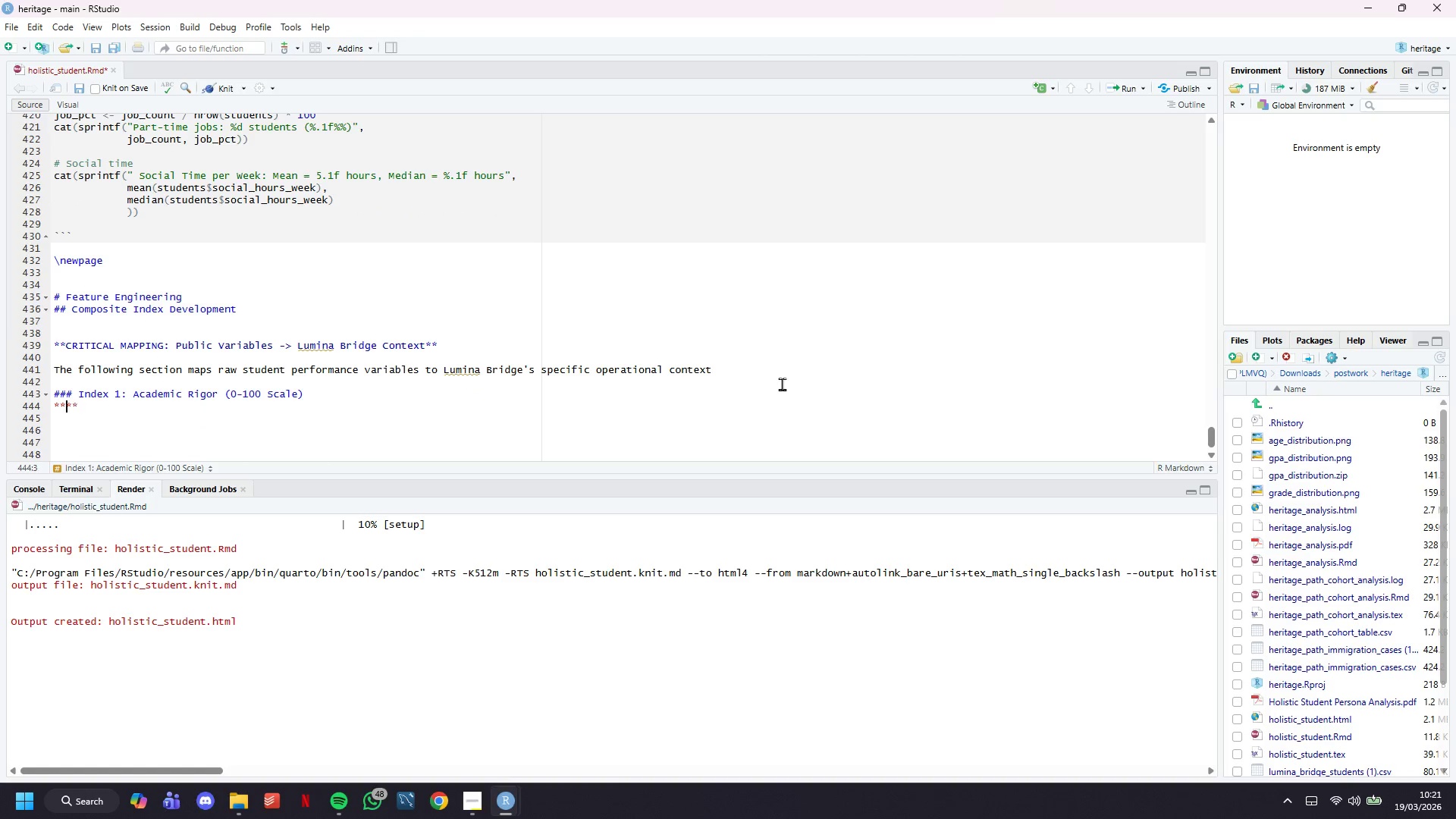 
key(ArrowLeft)
 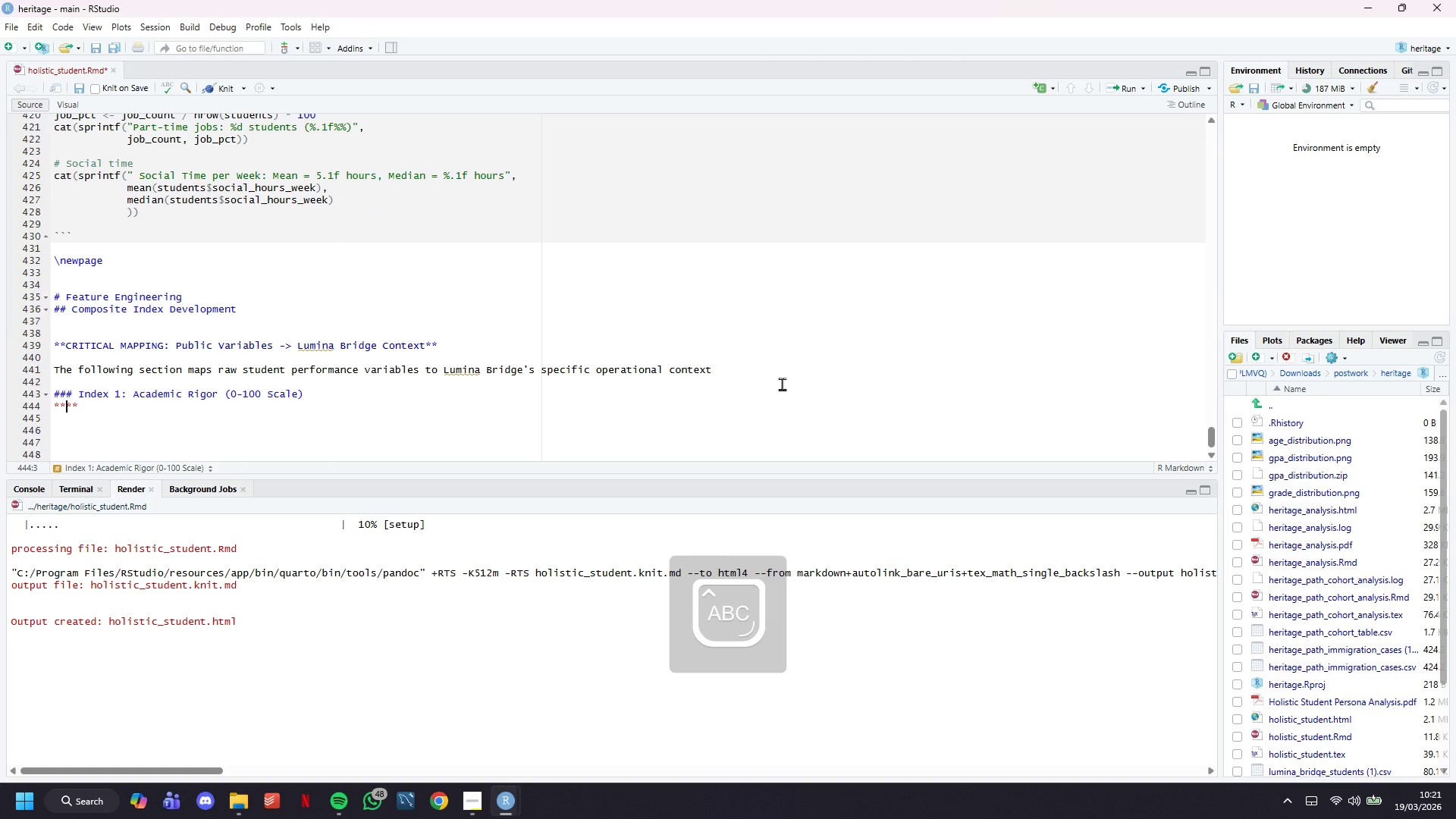 
type(Purpose)
 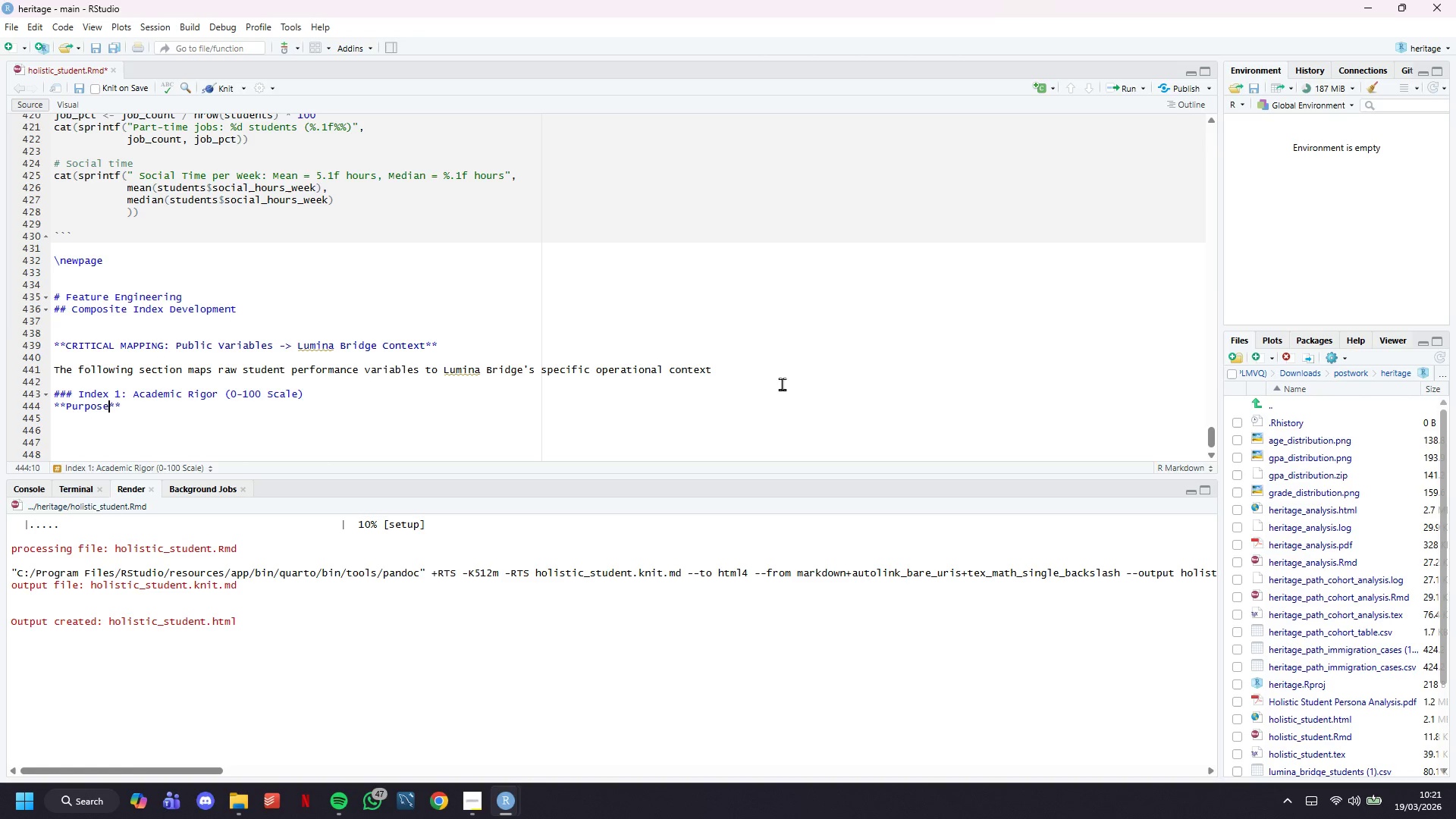 
wait(26.16)
 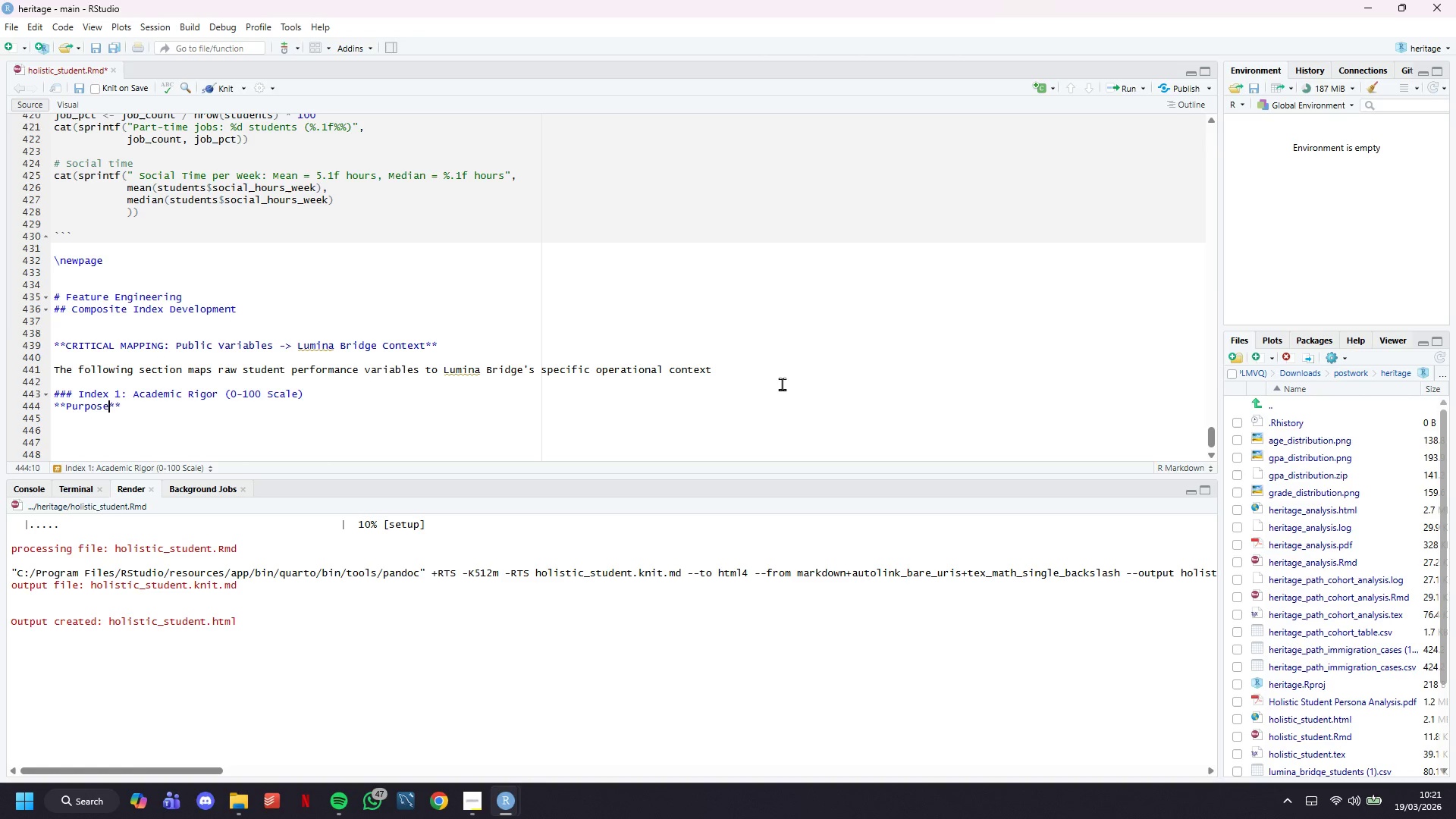 
scroll: coordinate [0, 363], scroll_direction: down, amount: 4.0
 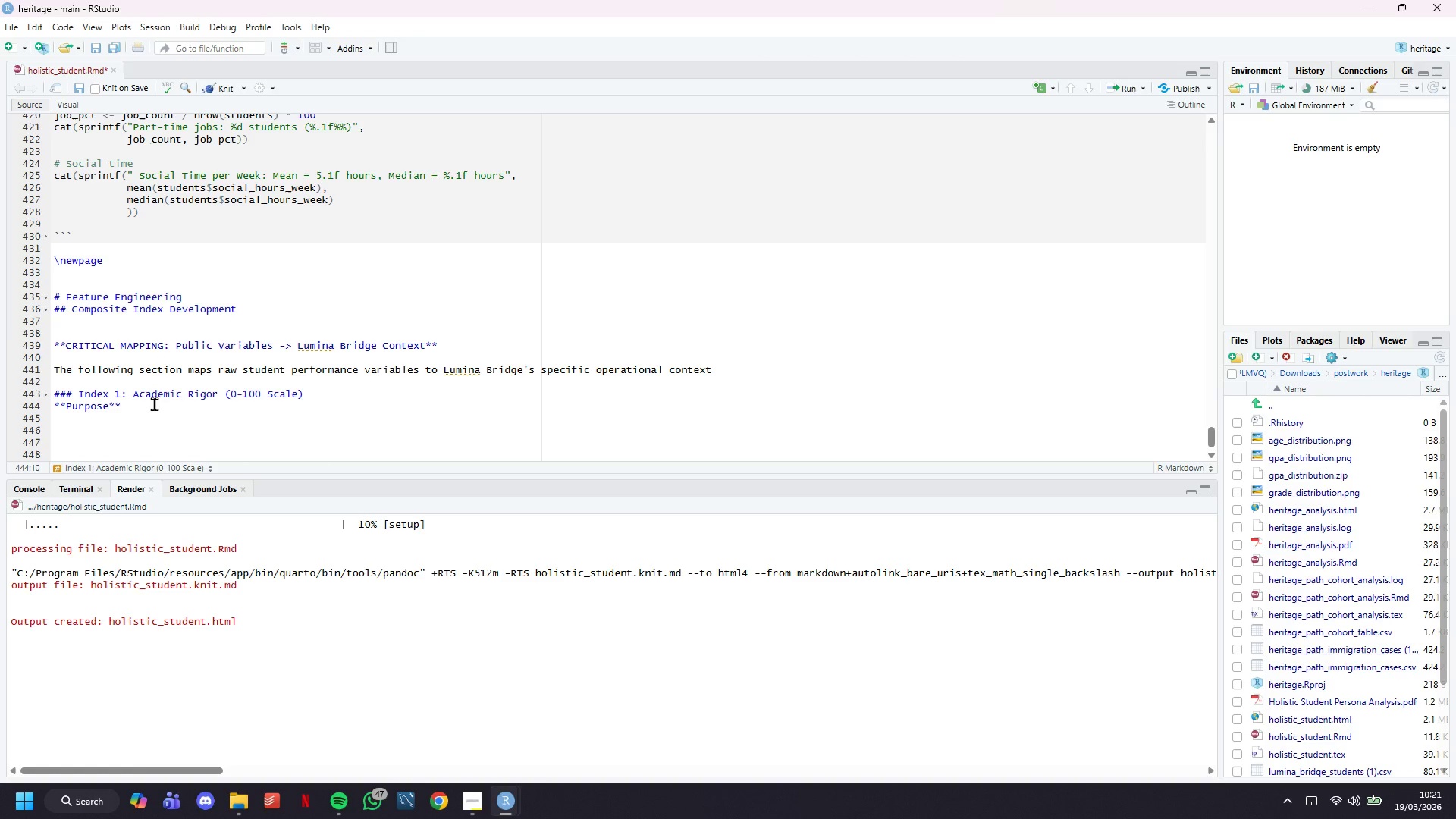 
left_click([154, 403])
 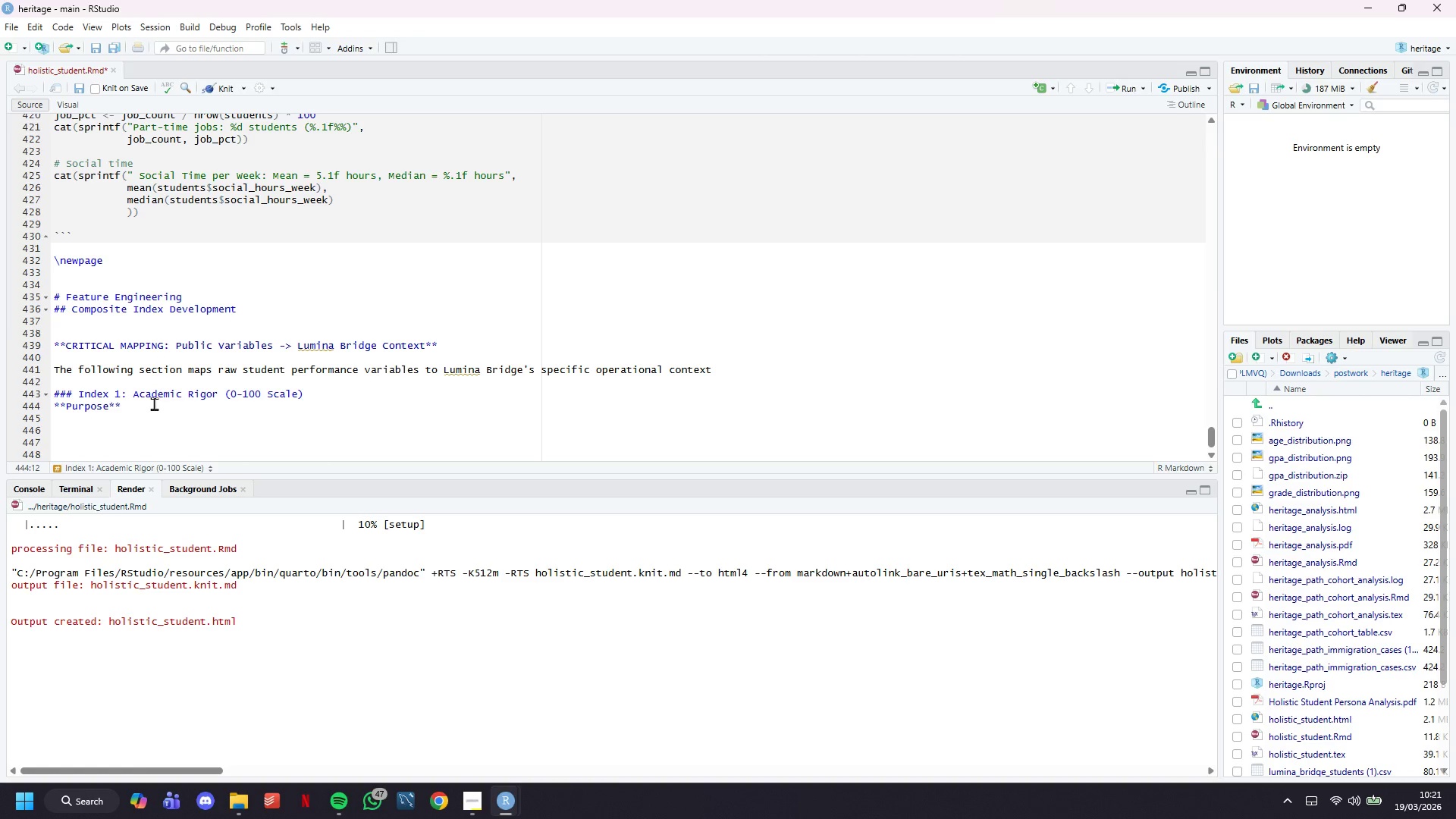 
key(Shift+Semicolon)
 